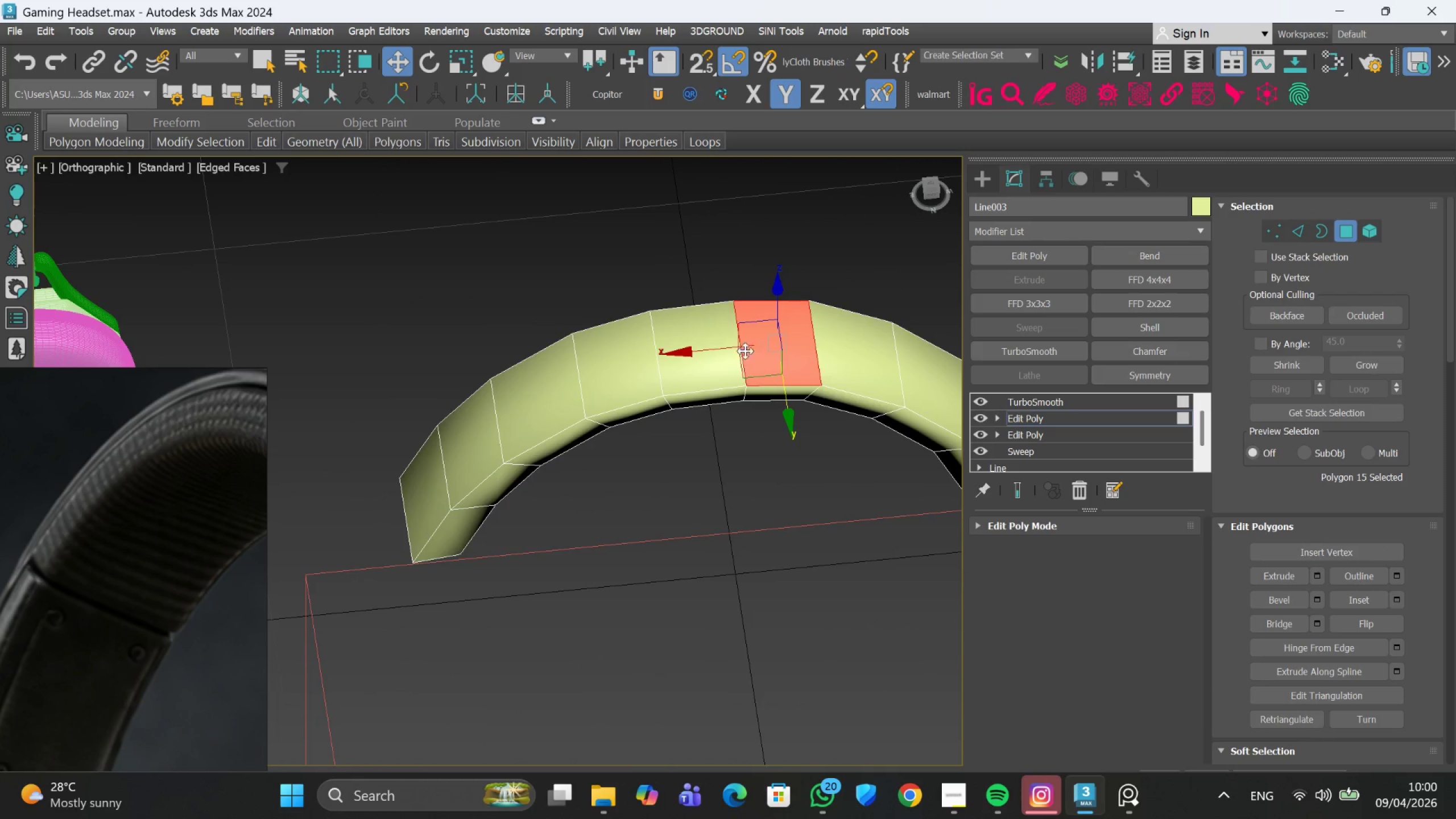 
hold_key(key=ControlLeft, duration=0.83)
double_click([715, 353])
 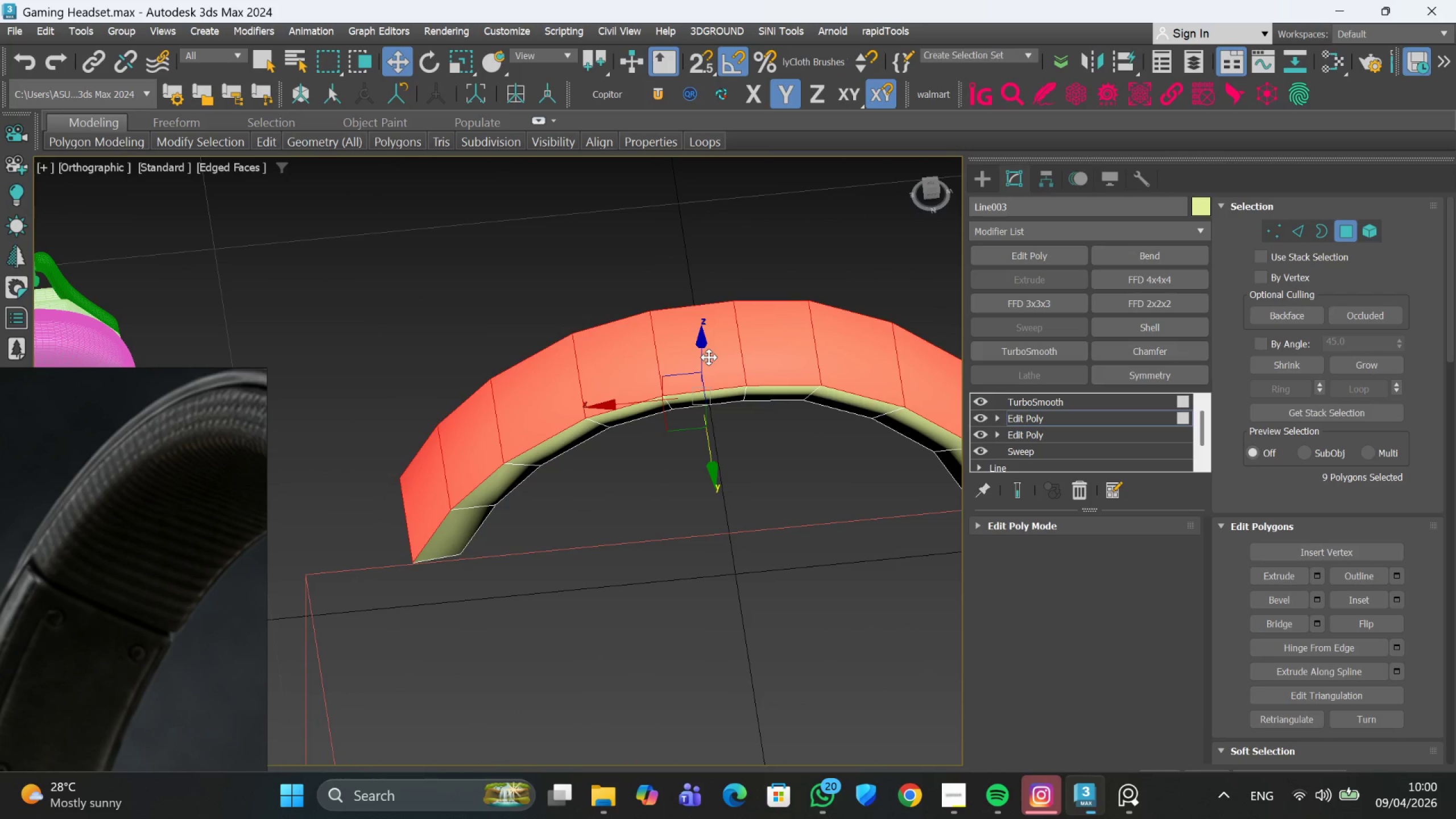 
scroll: coordinate [1385, 680], scroll_direction: down, amount: 53.0
 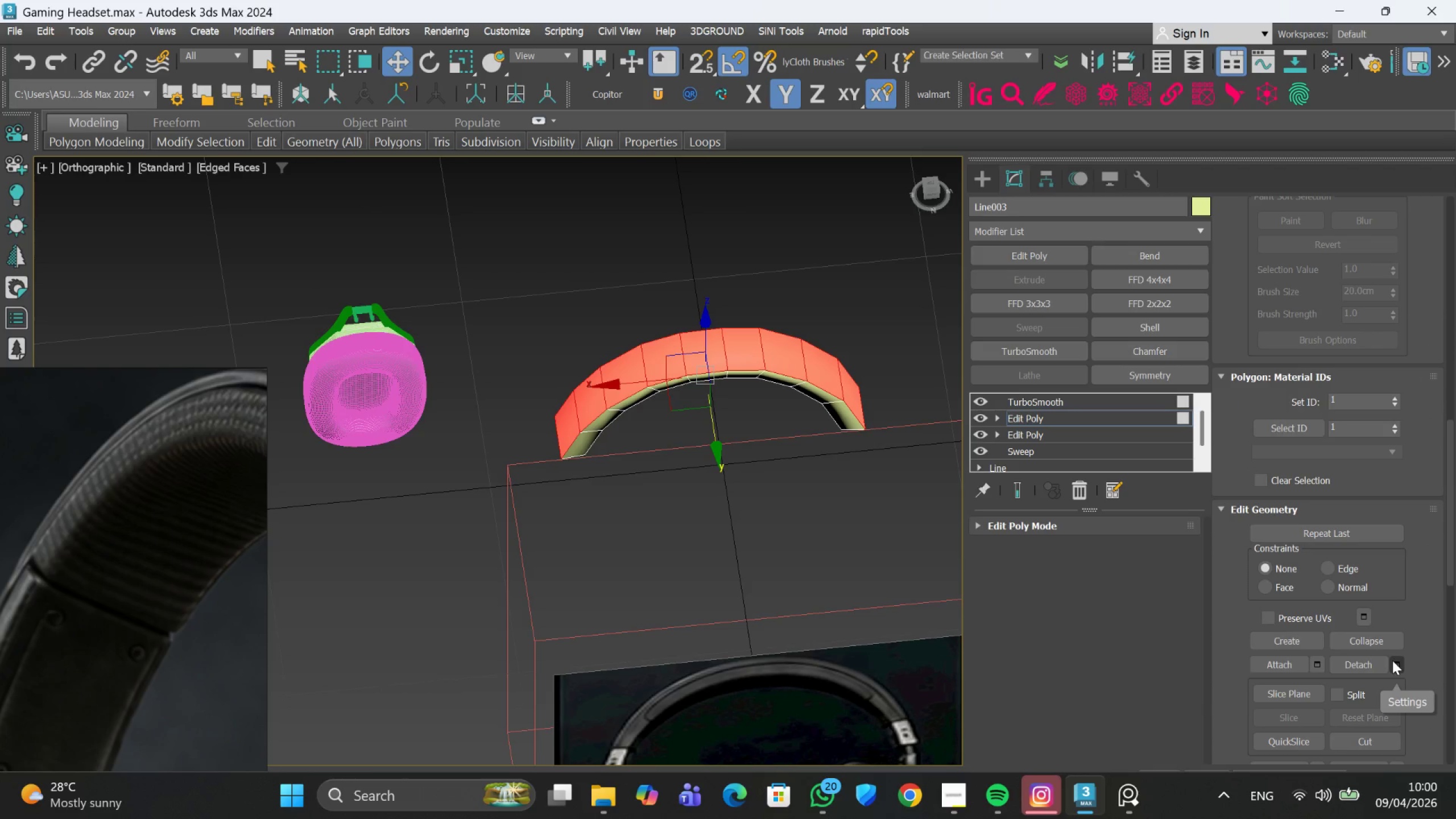 
left_click([1392, 660])
 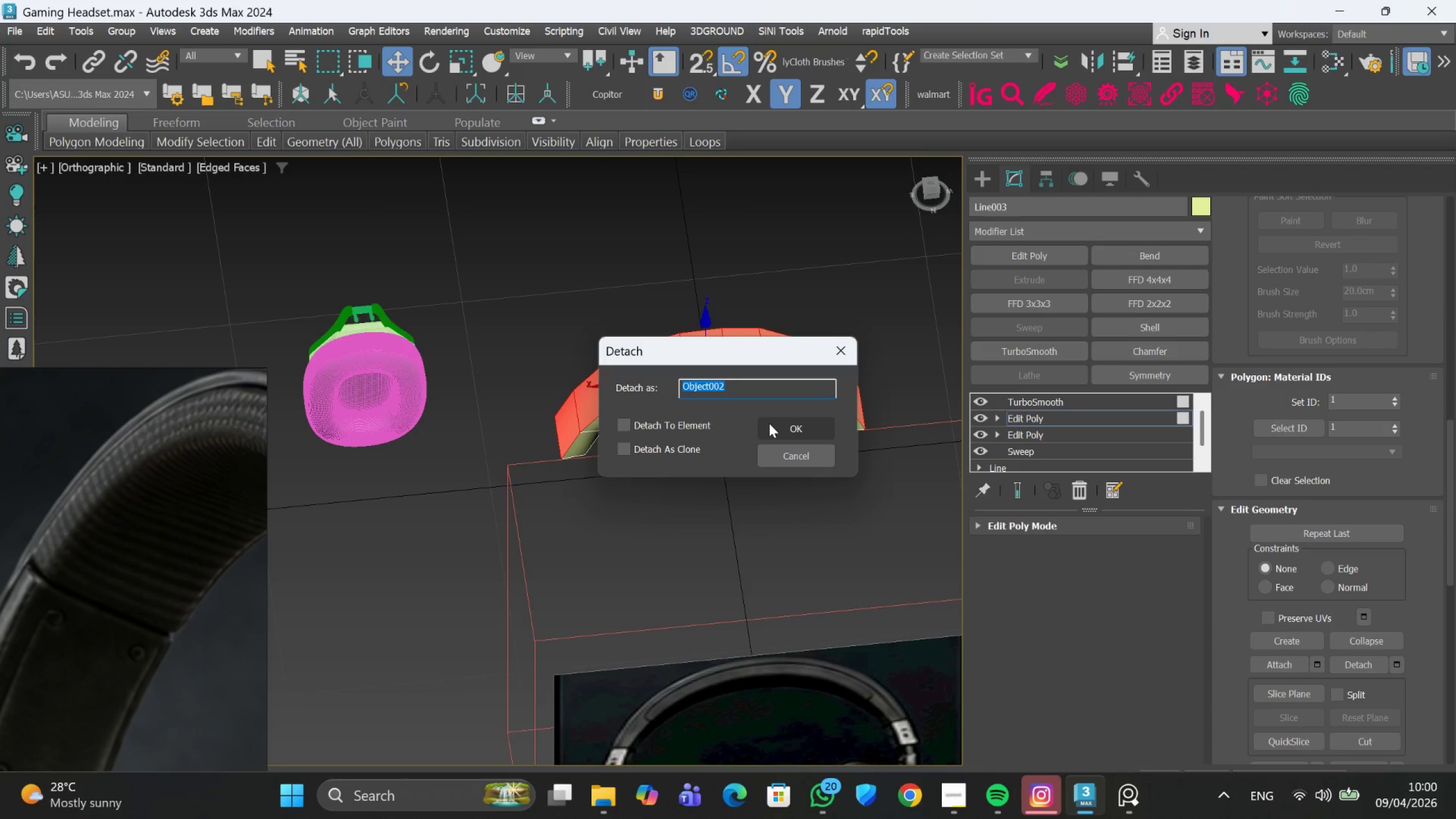 
left_click([774, 429])
 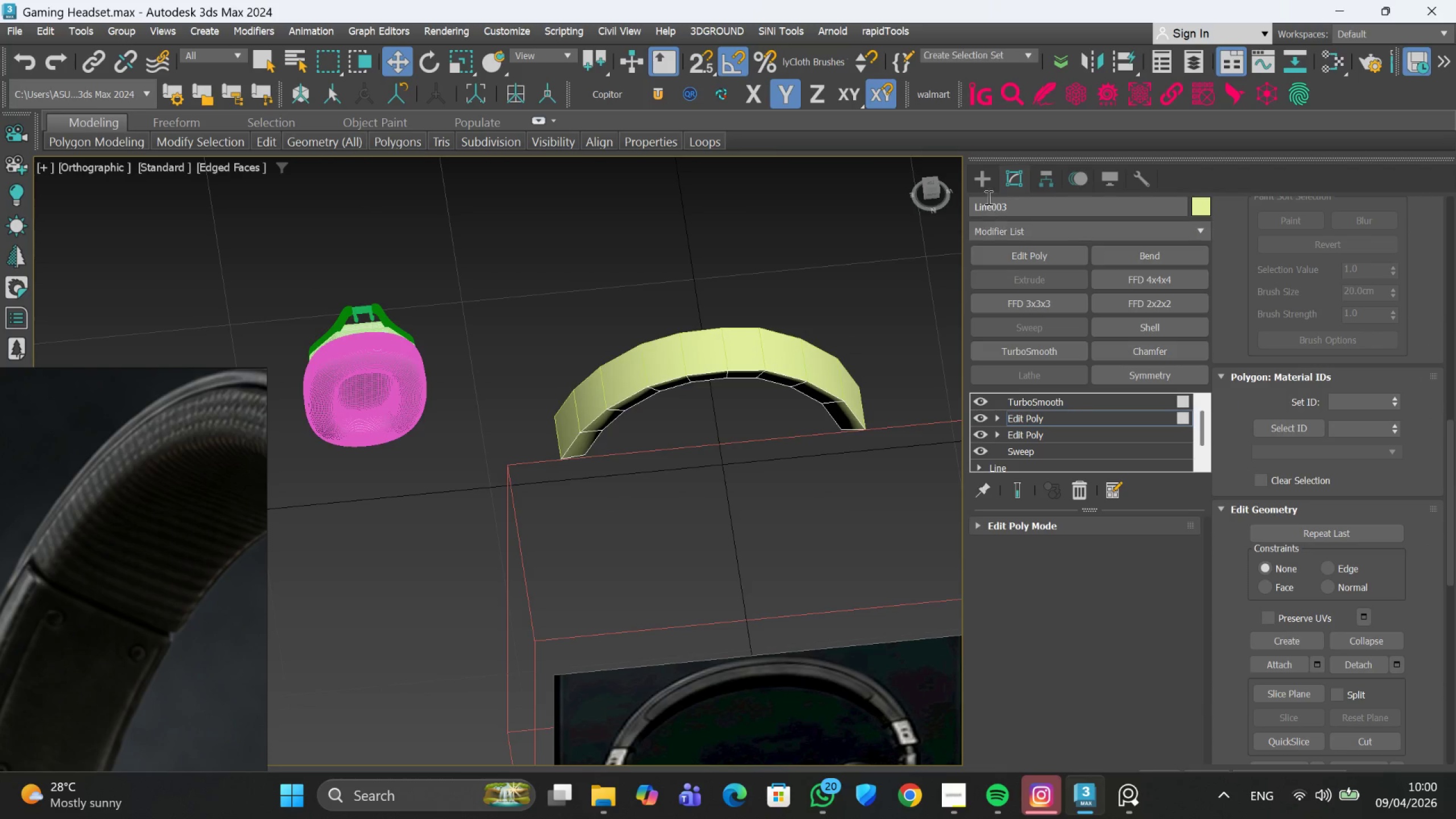 
left_click([986, 181])
 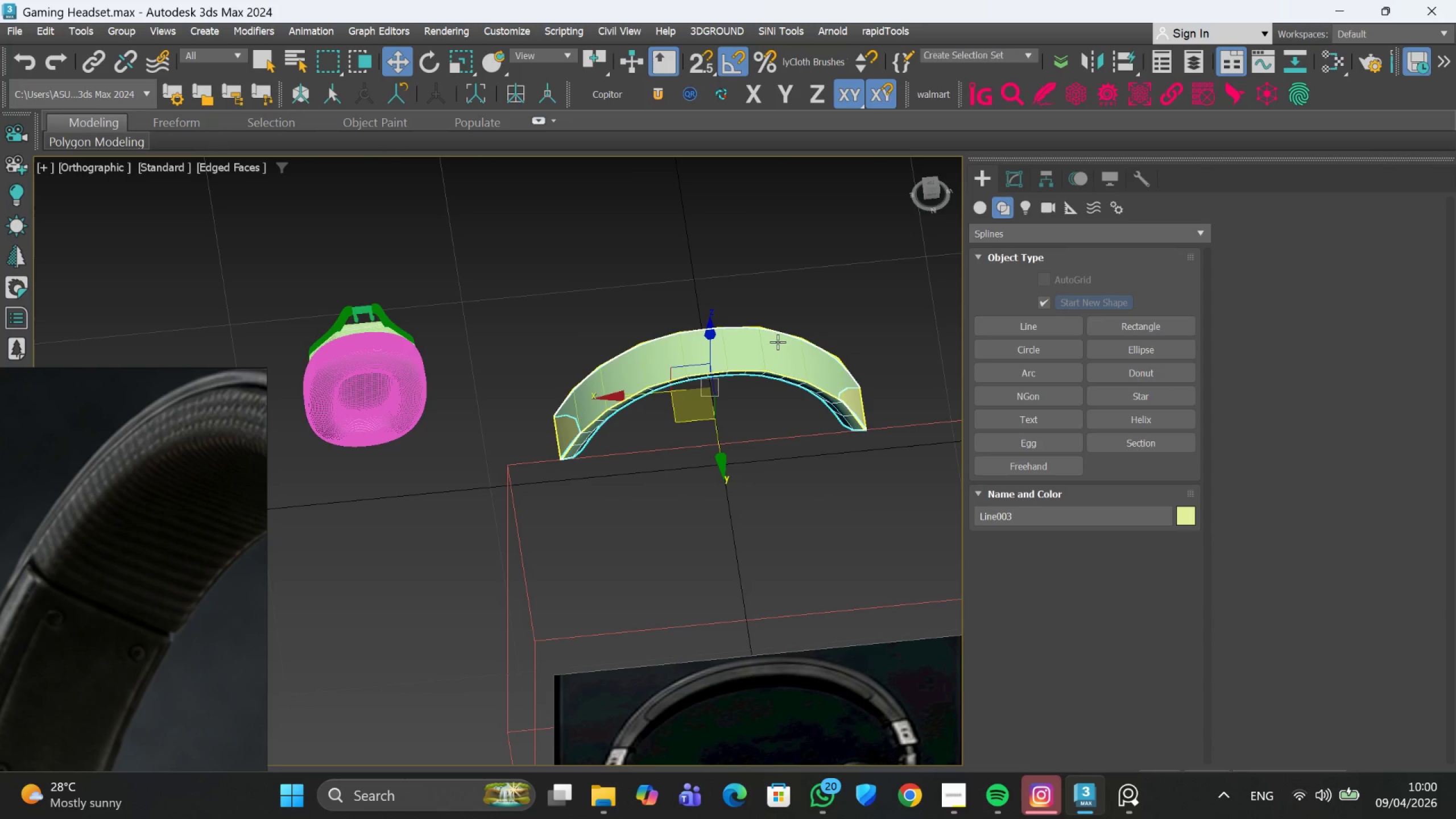 
left_click([777, 342])
 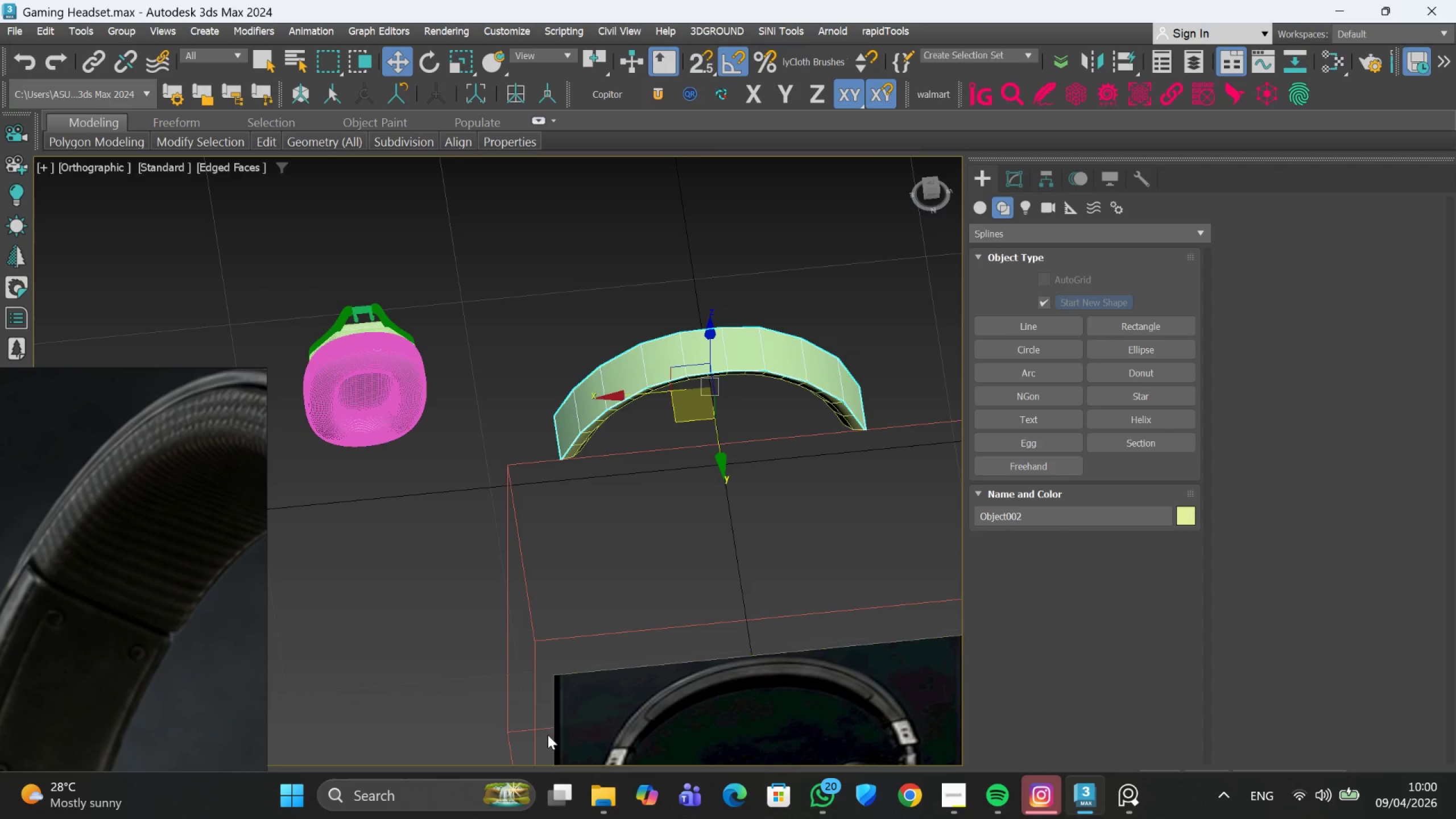 
scroll: coordinate [694, 520], scroll_direction: down, amount: 4.0
 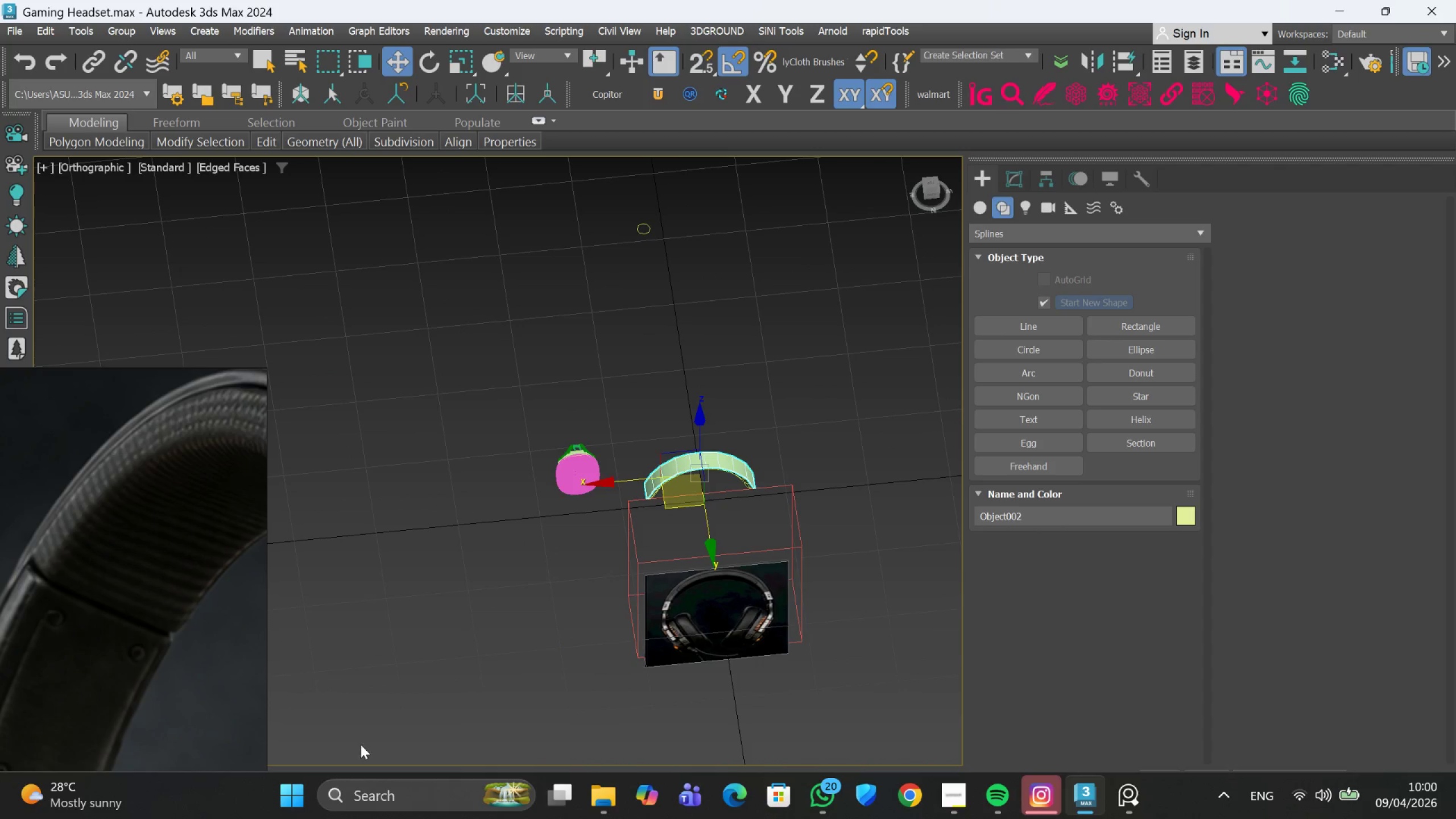 
left_click([307, 795])
 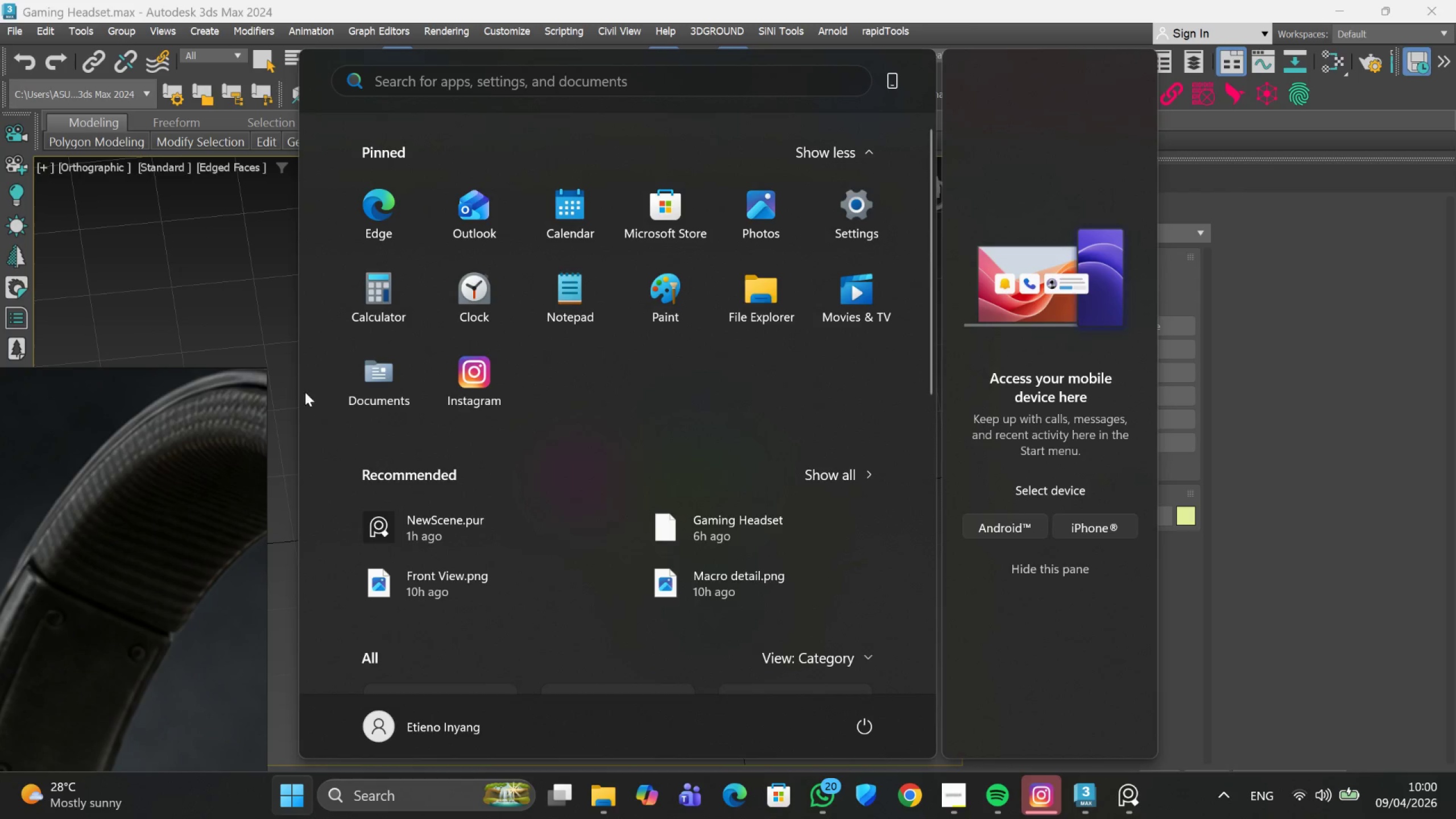 
left_click([264, 319])
 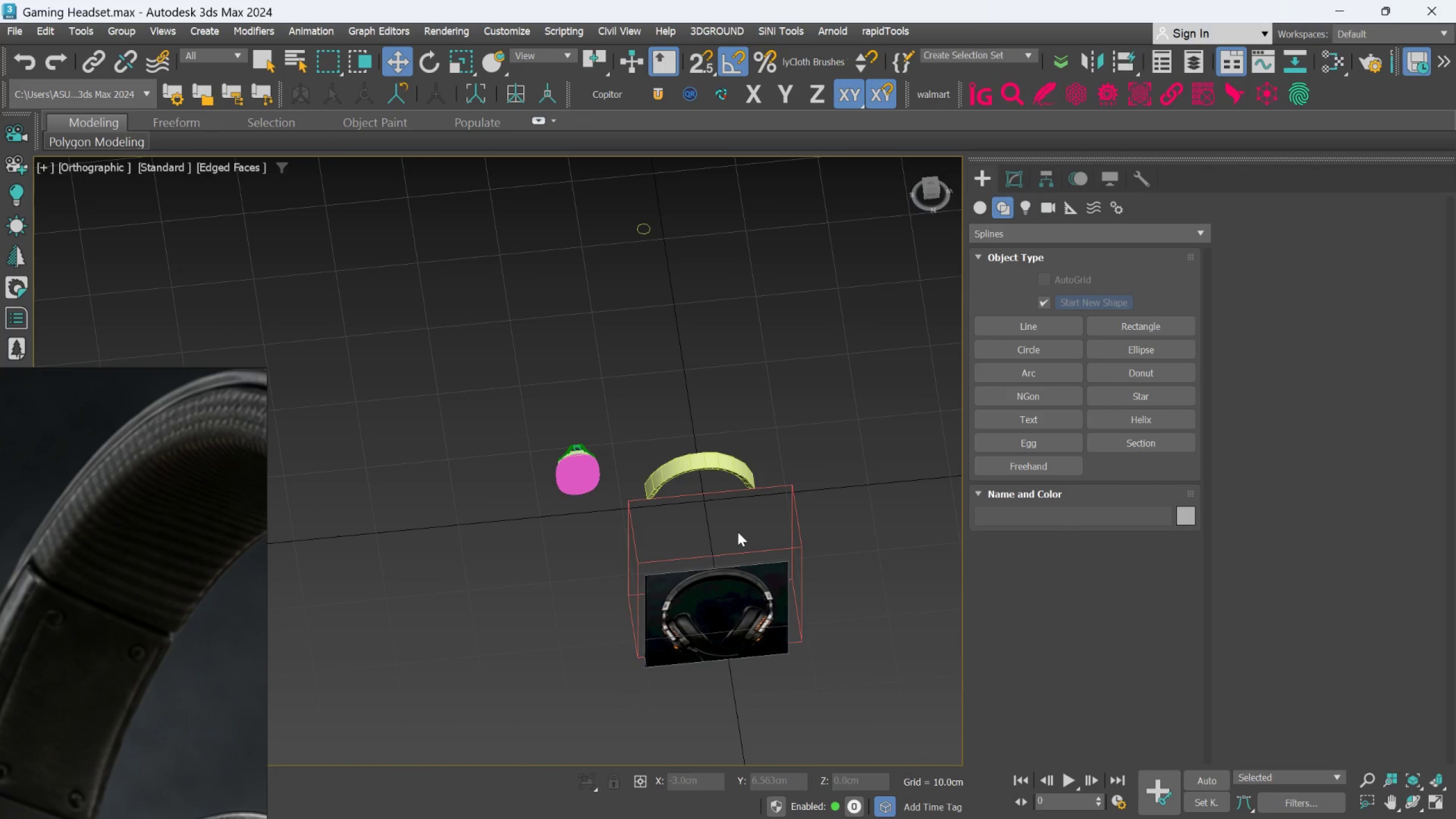 
scroll: coordinate [685, 472], scroll_direction: up, amount: 2.0
 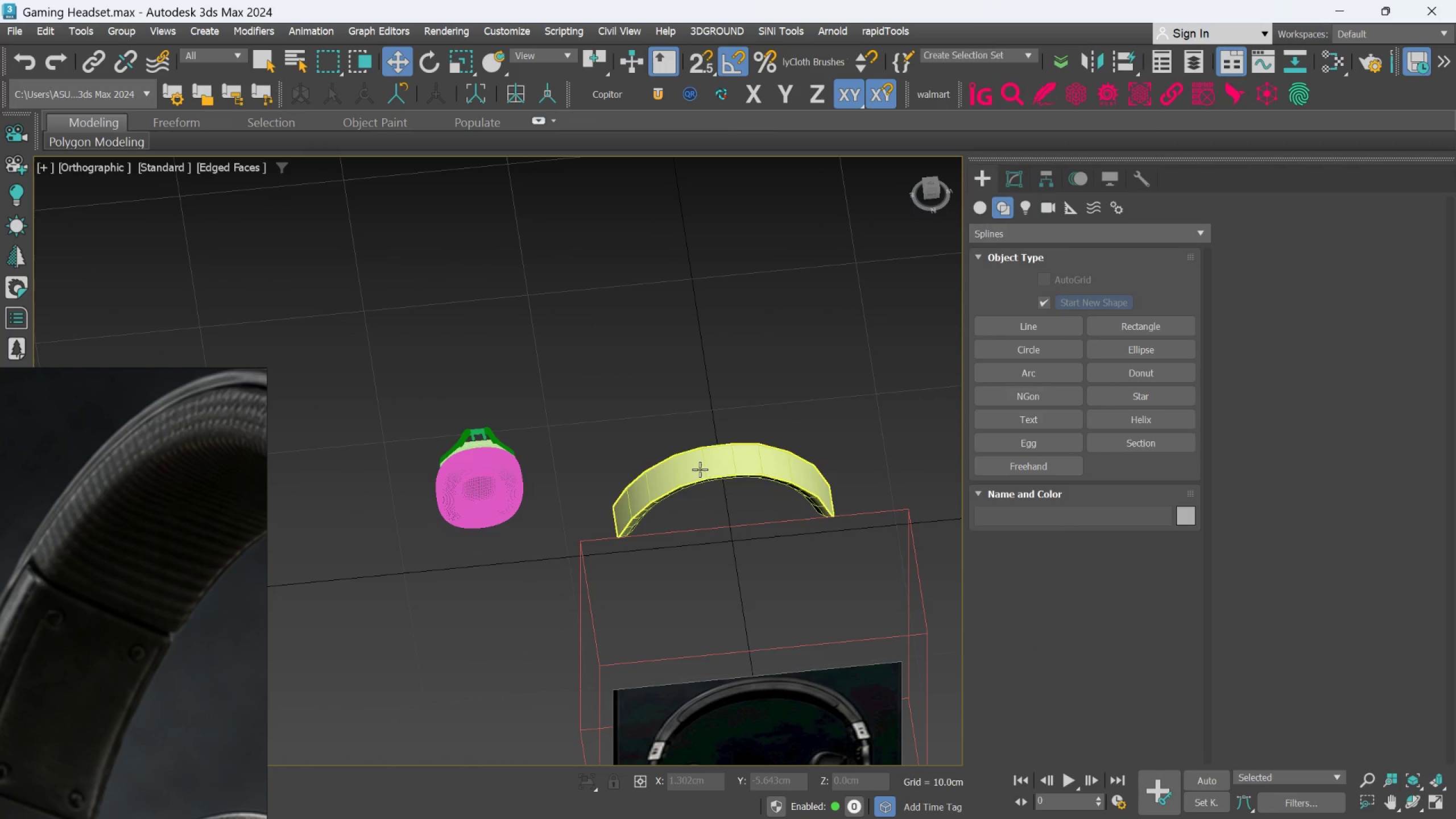 
left_click([700, 469])
 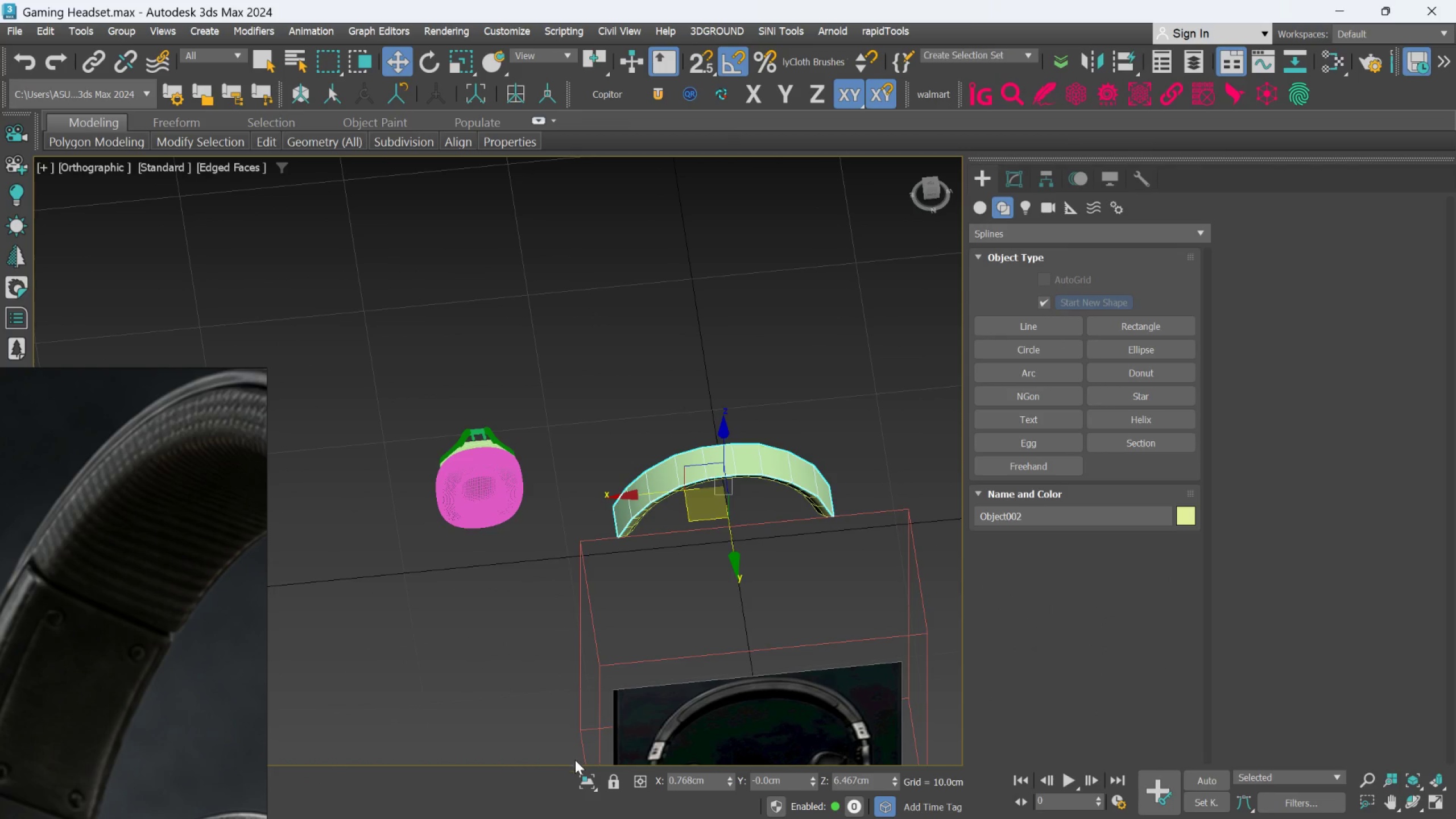 
left_click([581, 775])
 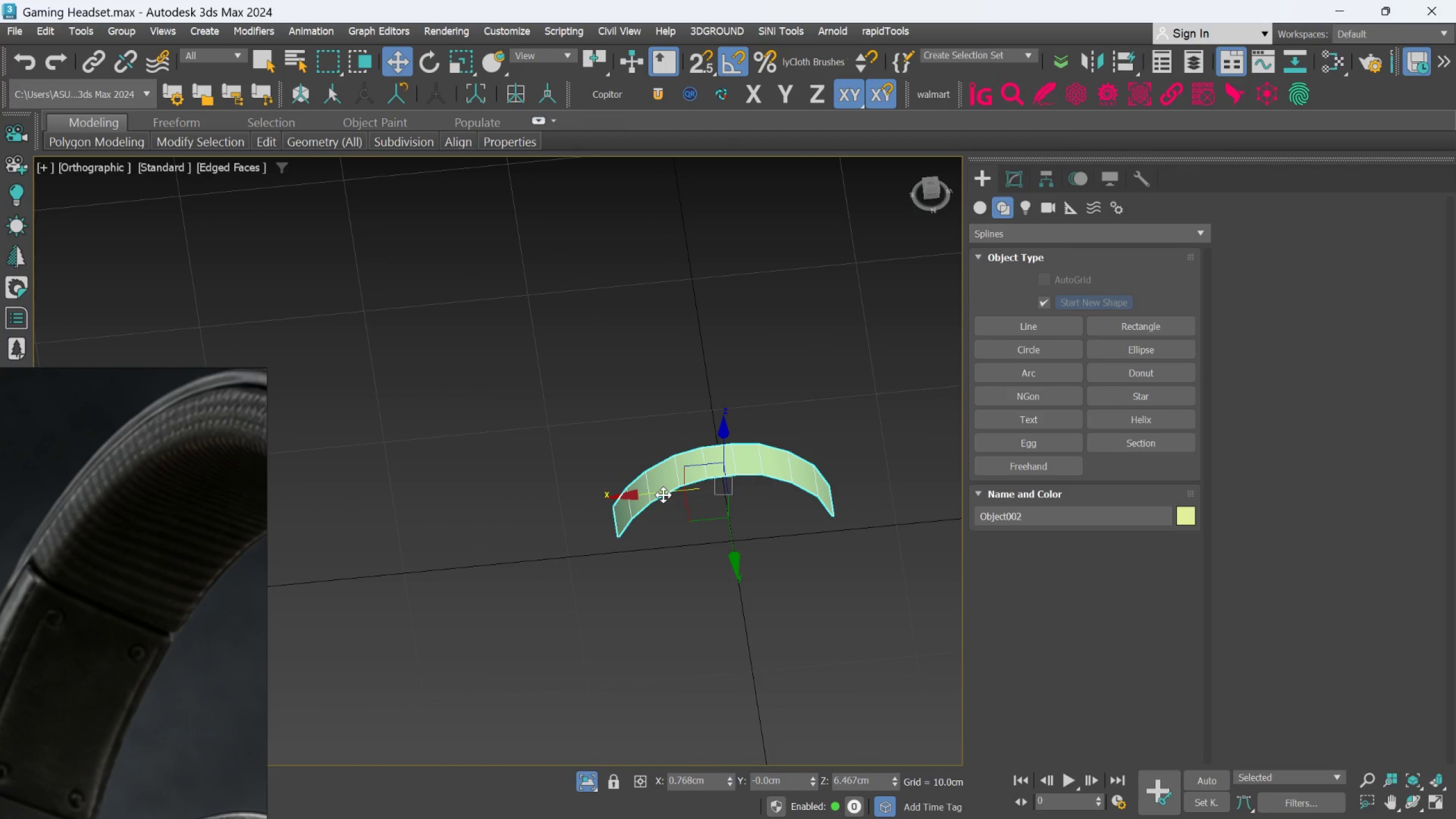 
hold_key(key=AltLeft, duration=0.59)
 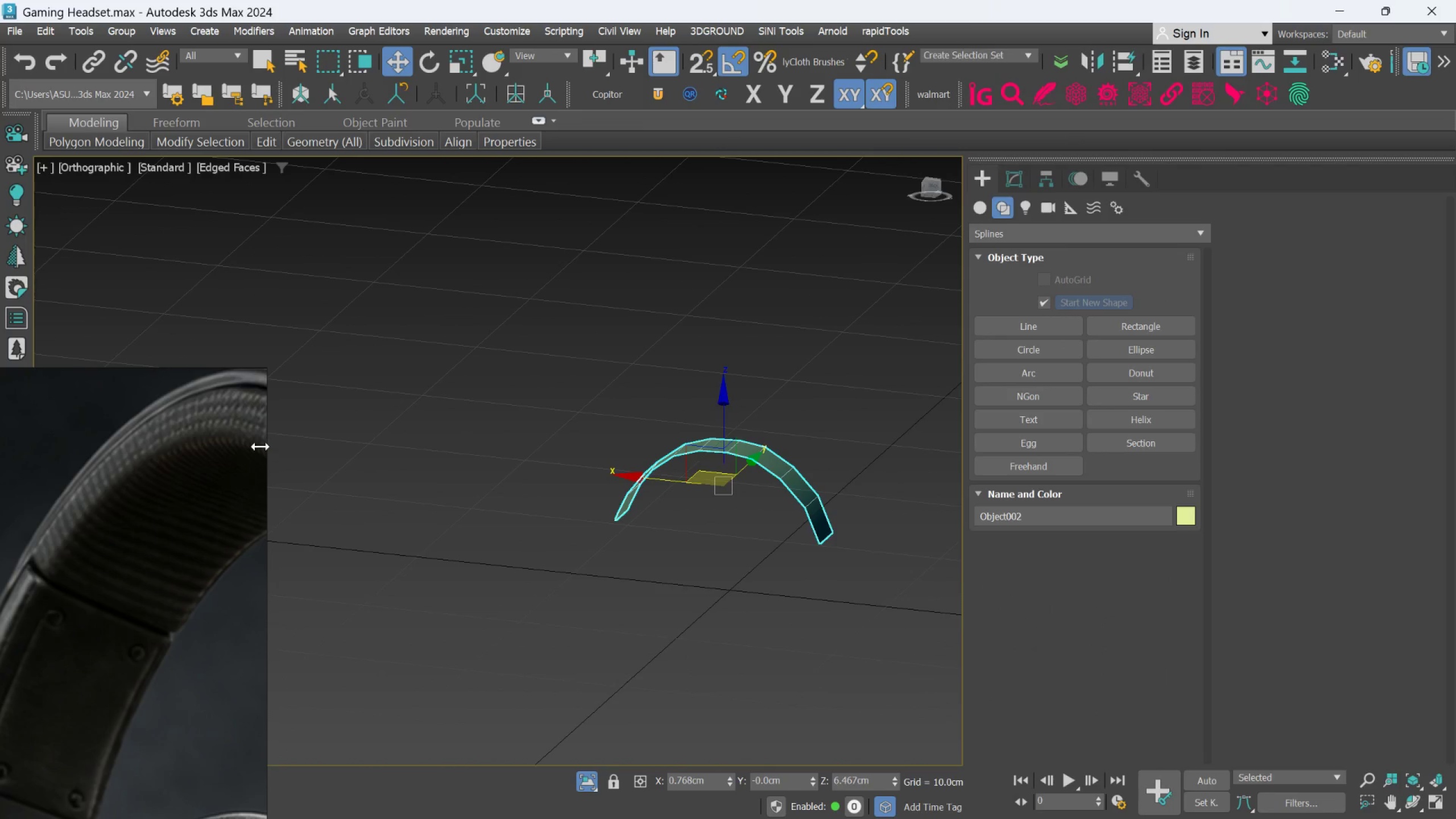 
scroll: coordinate [225, 465], scroll_direction: down, amount: 3.0
 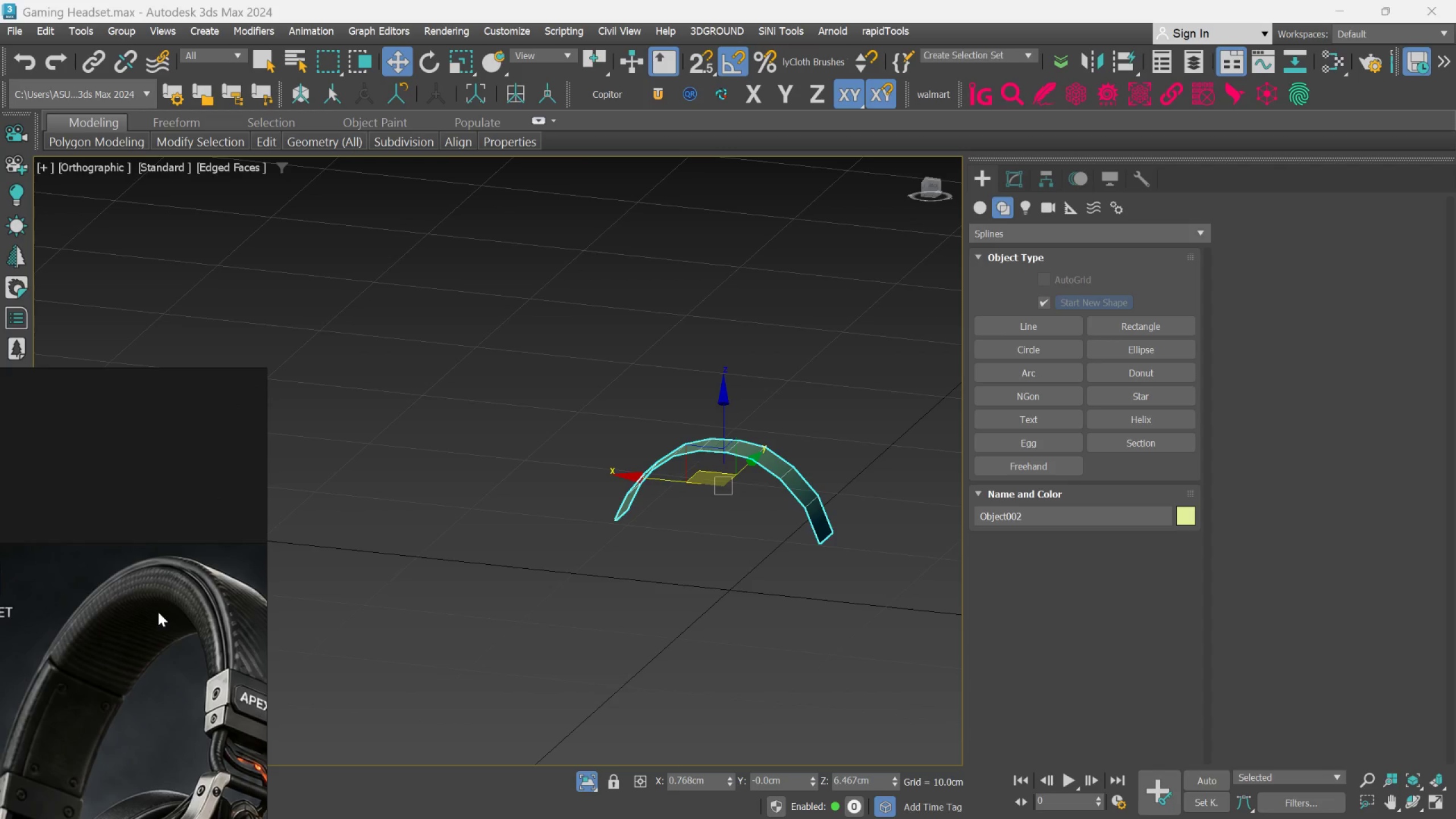 
wait(8.98)
 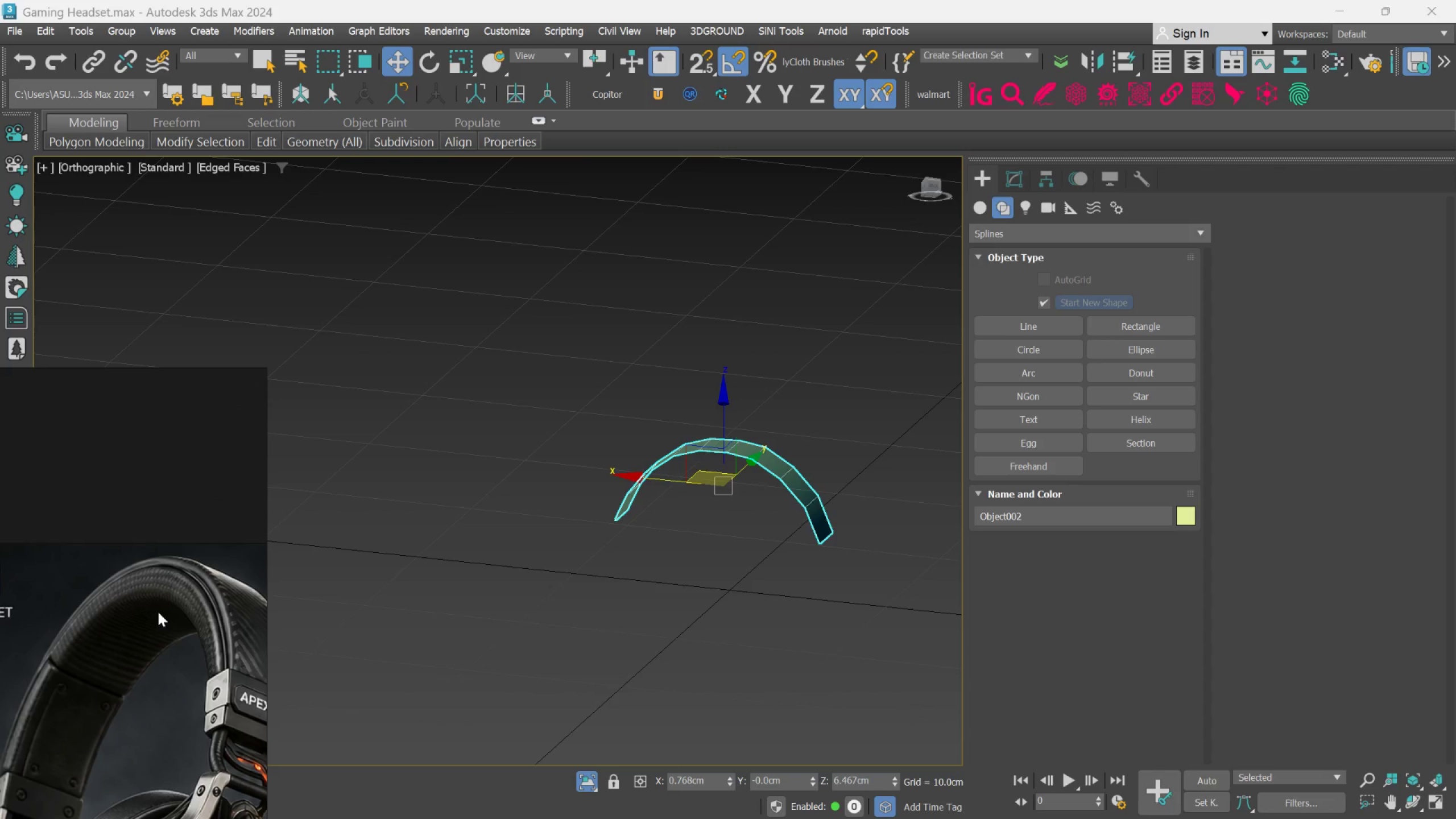 
scroll: coordinate [711, 493], scroll_direction: up, amount: 2.0
 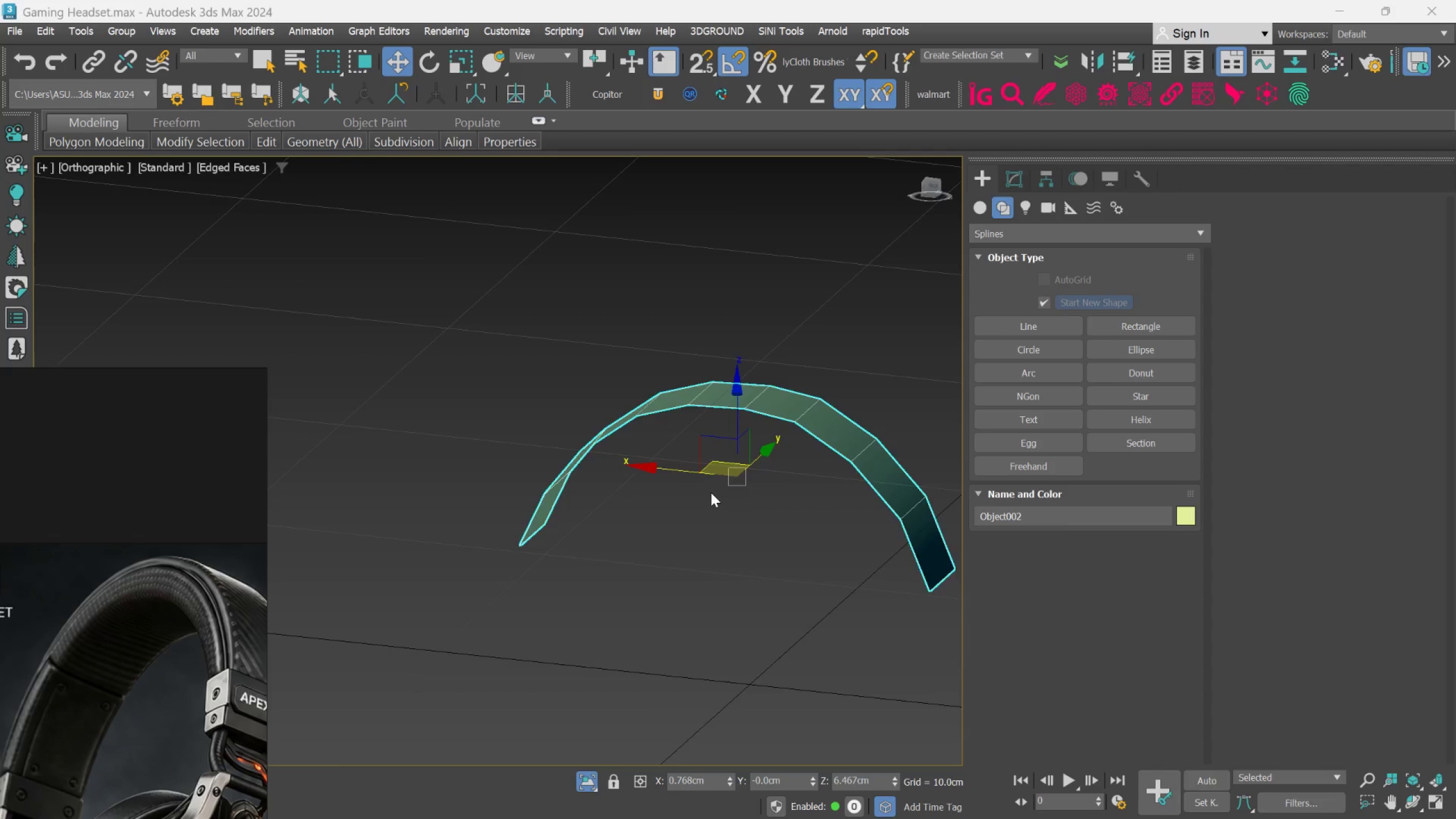 
hold_key(key=AltLeft, duration=0.59)
 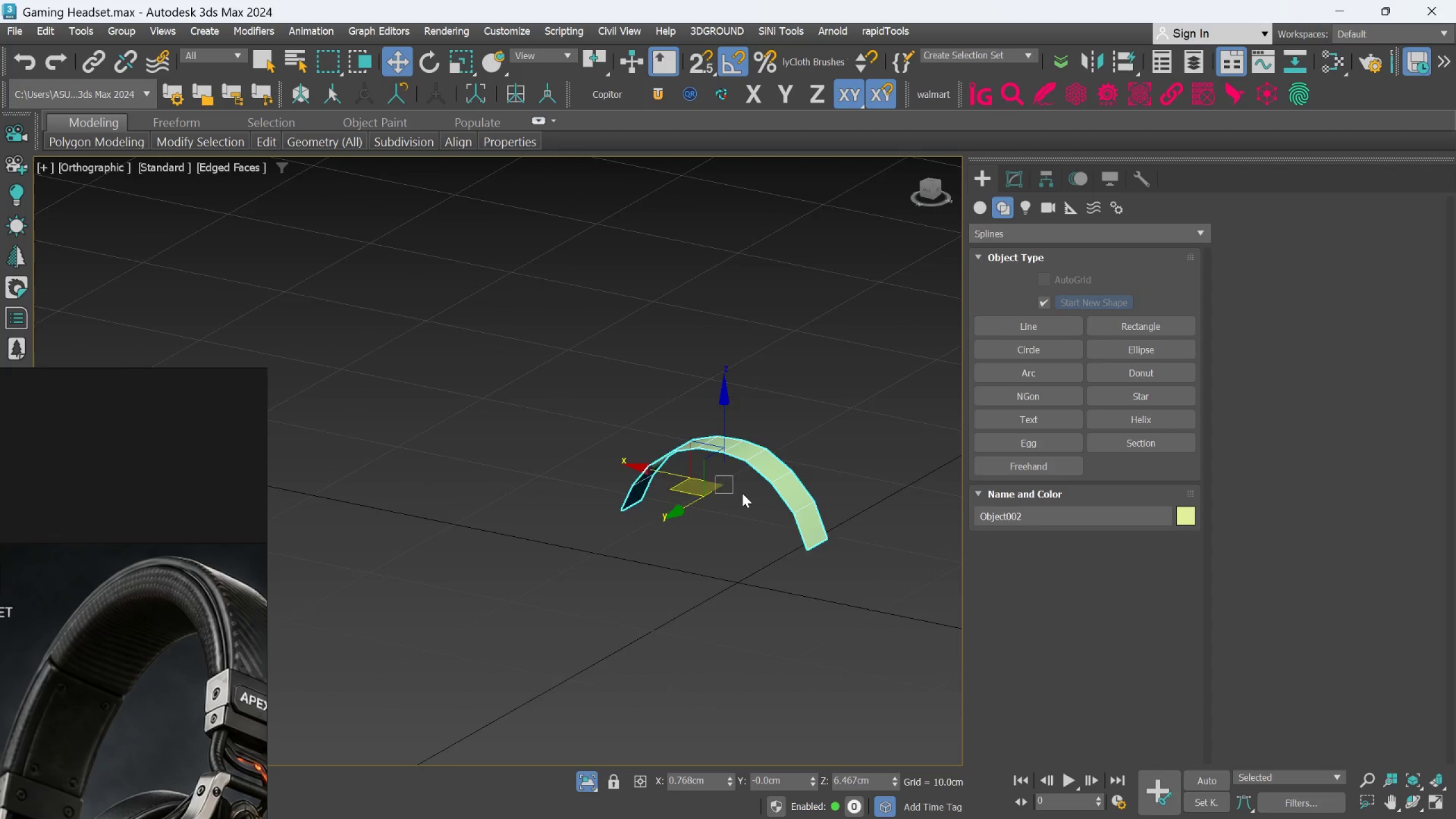 
scroll: coordinate [711, 493], scroll_direction: down, amount: 2.0
 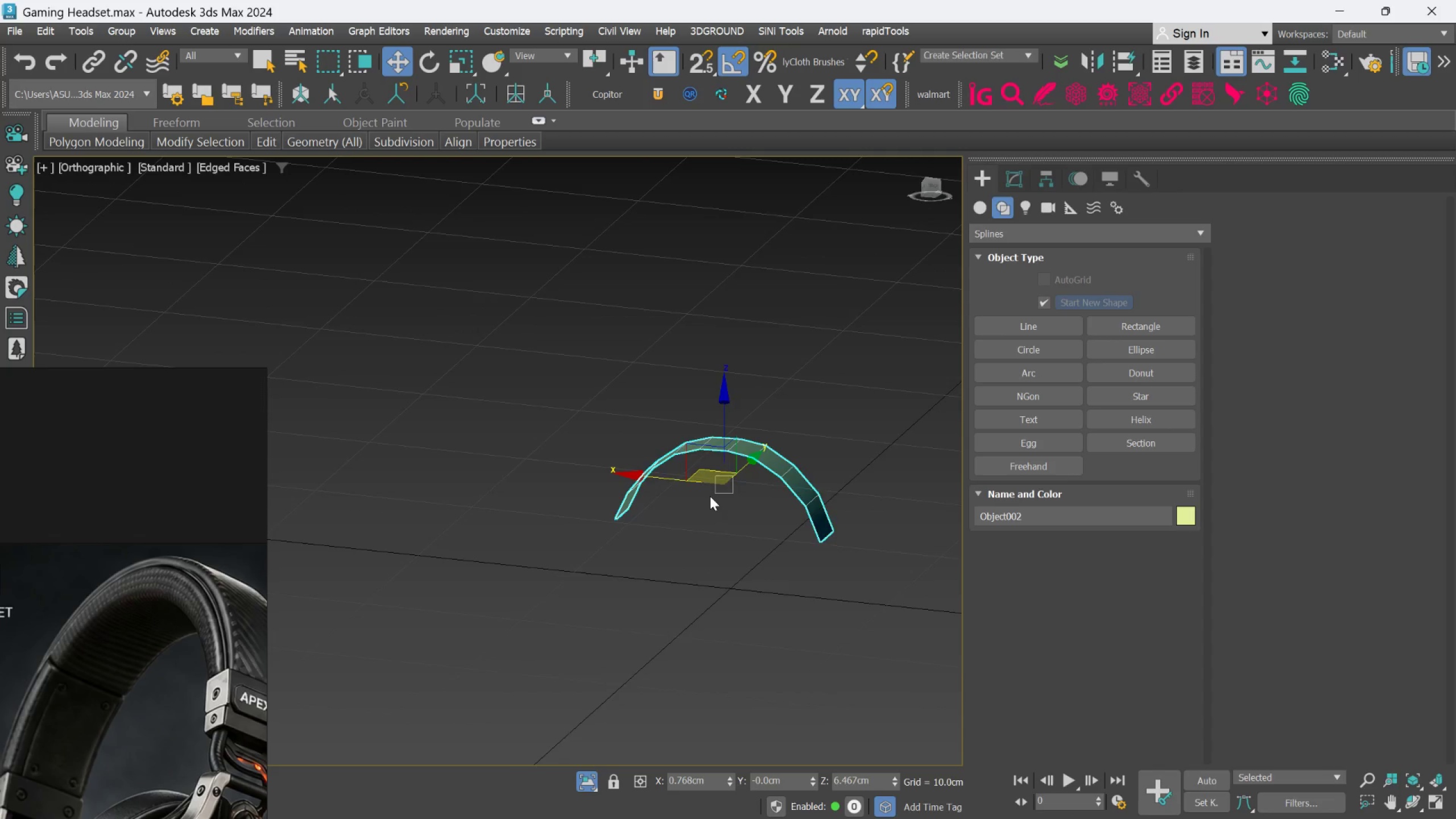 
hold_key(key=AltLeft, duration=0.84)
 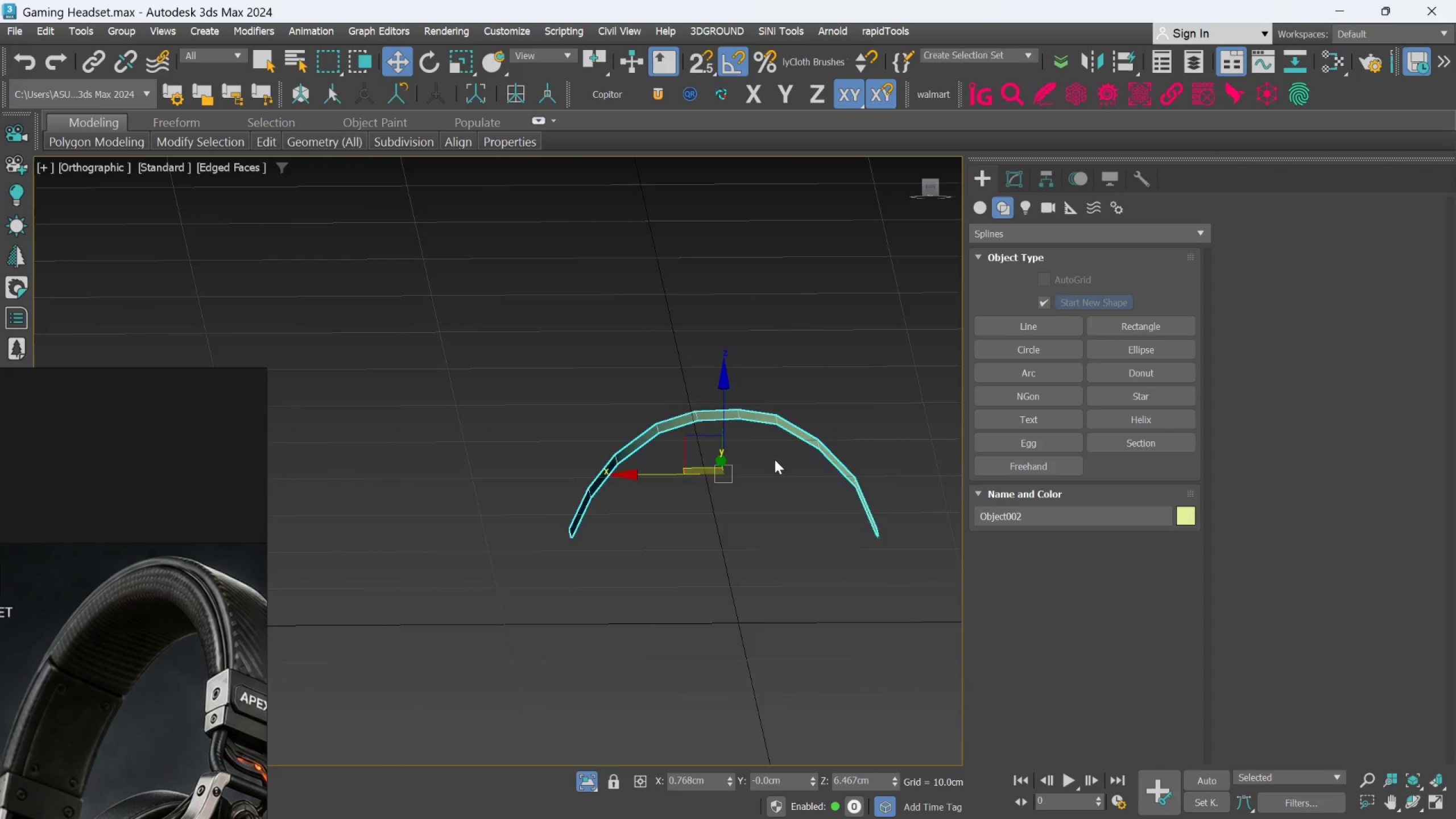 
scroll: coordinate [746, 489], scroll_direction: up, amount: 2.0
 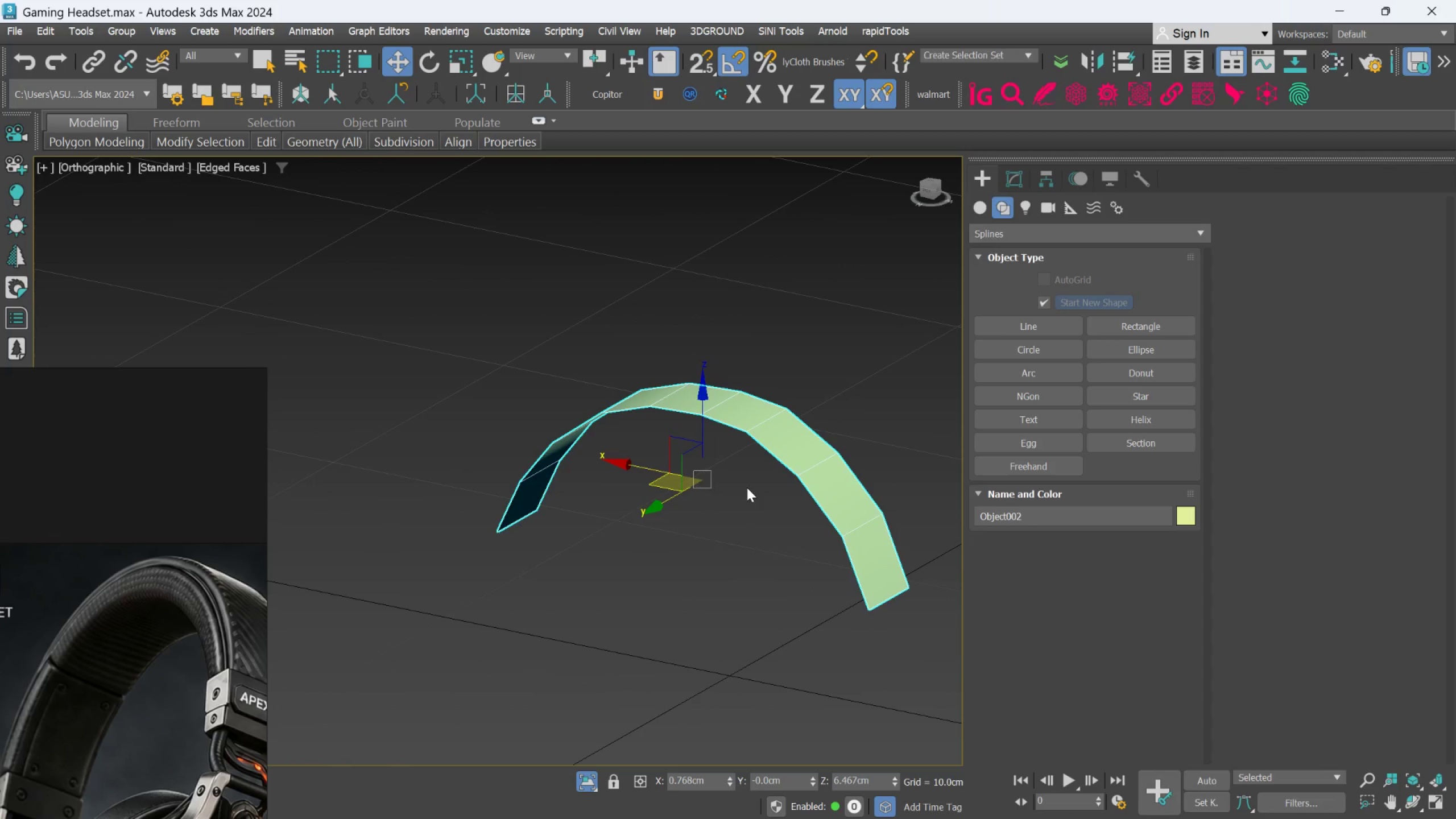 
hold_key(key=AltLeft, duration=1.01)
scroll: coordinate [775, 460], scroll_direction: down, amount: 1.0
 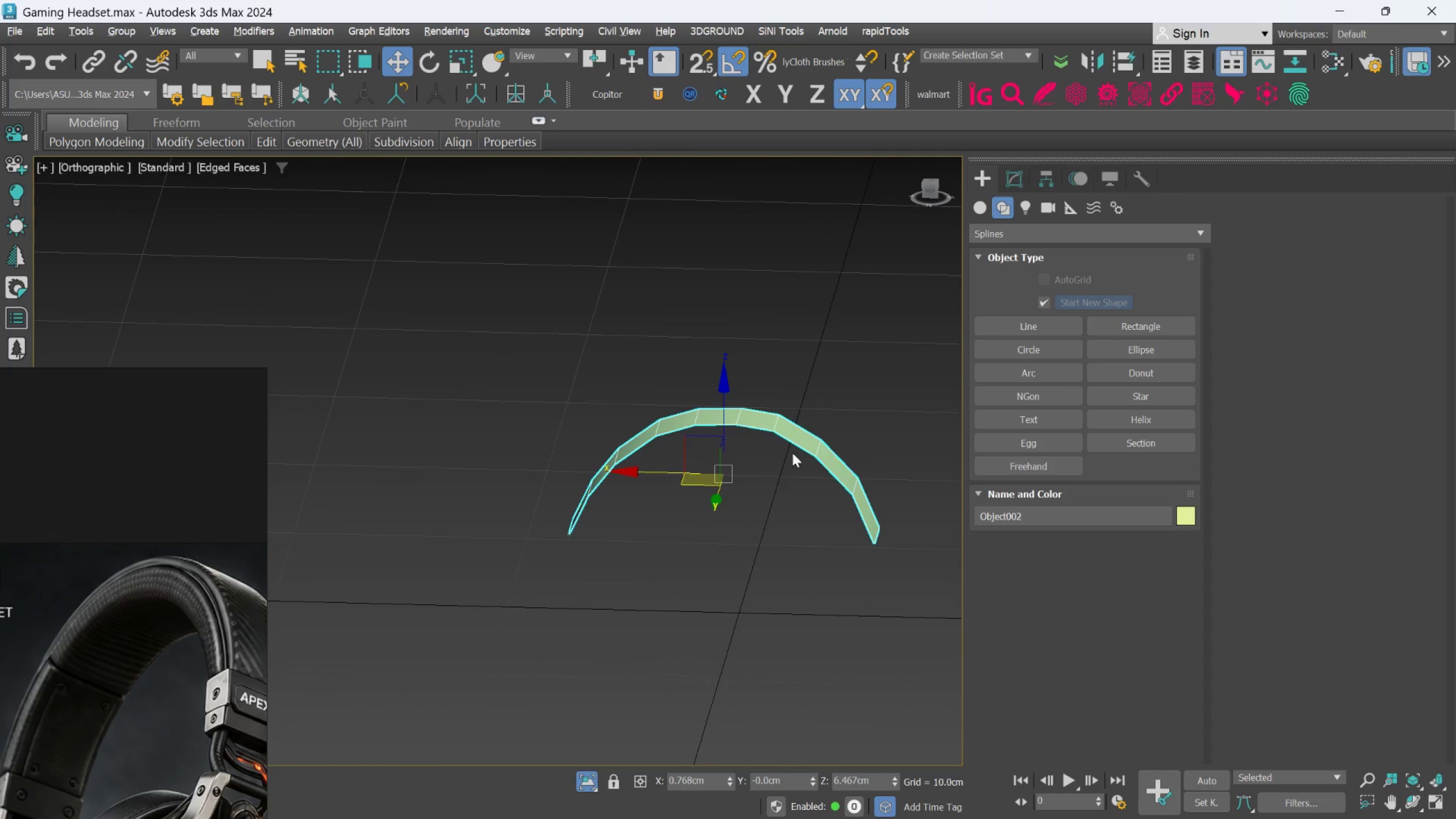 
scroll: coordinate [806, 433], scroll_direction: up, amount: 1.0
 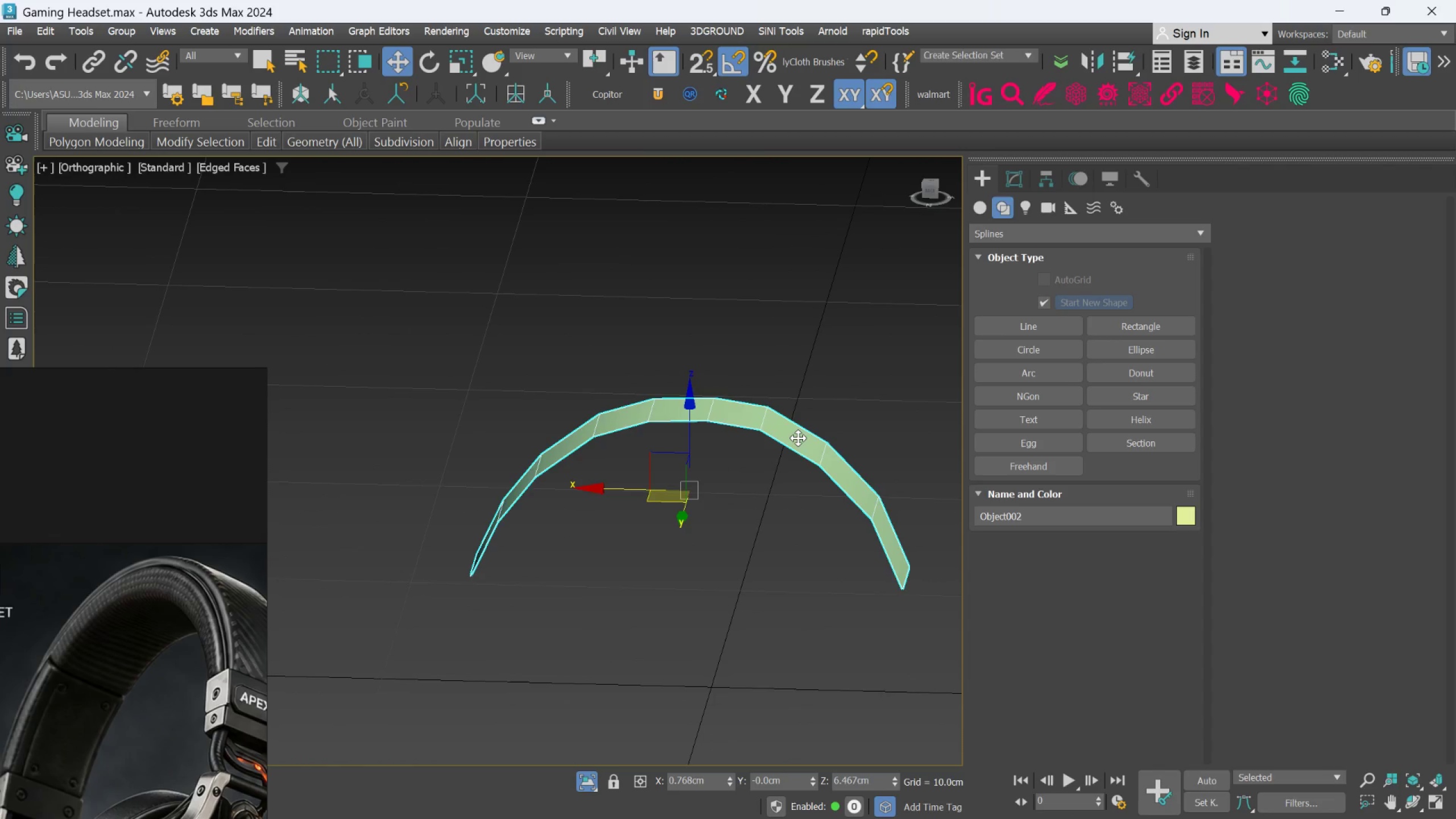 
key(Control+Z)
 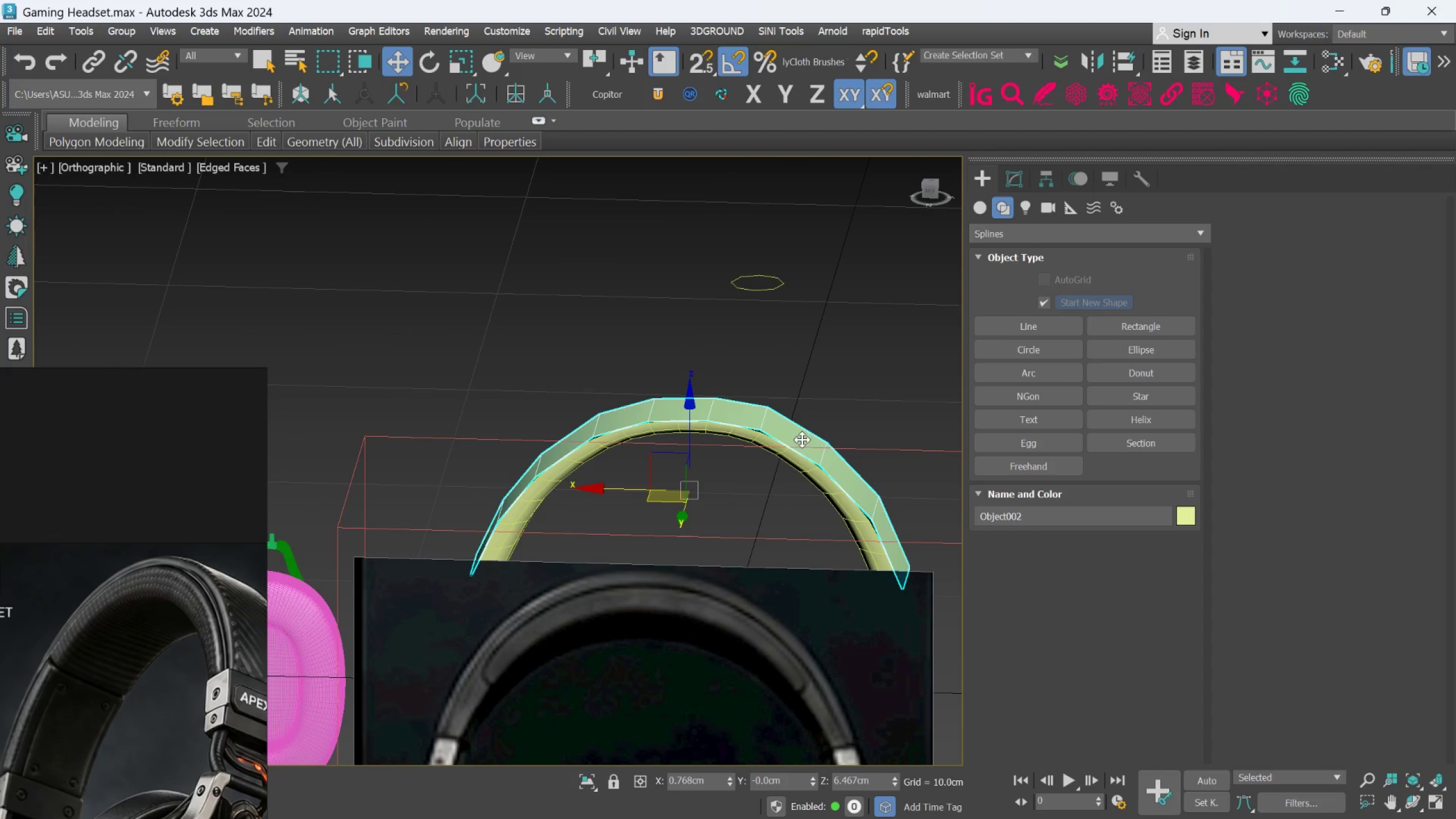 
key(Control+Z)
 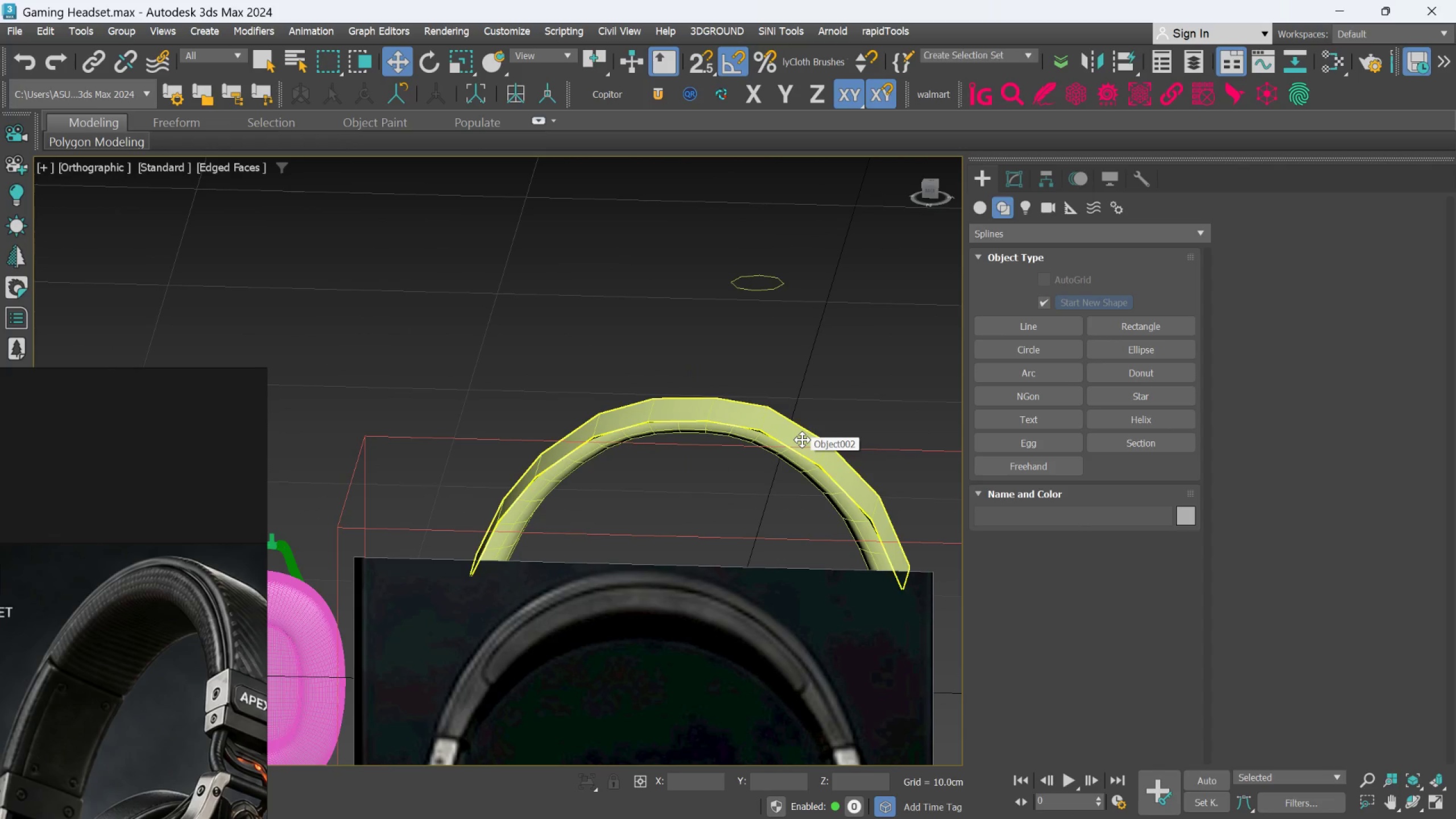 
key(Control+Z)
 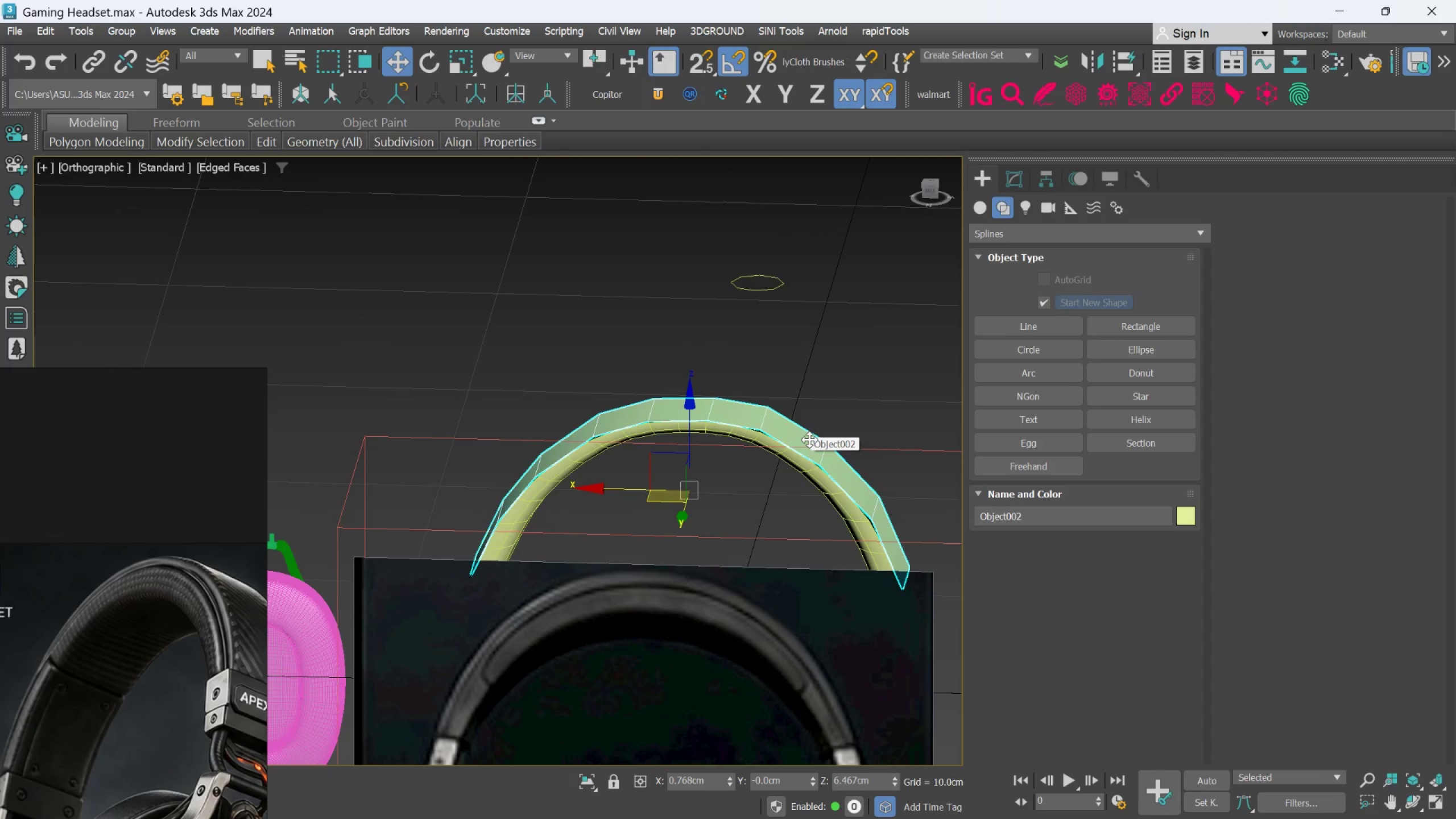 
key(Control+Z)
 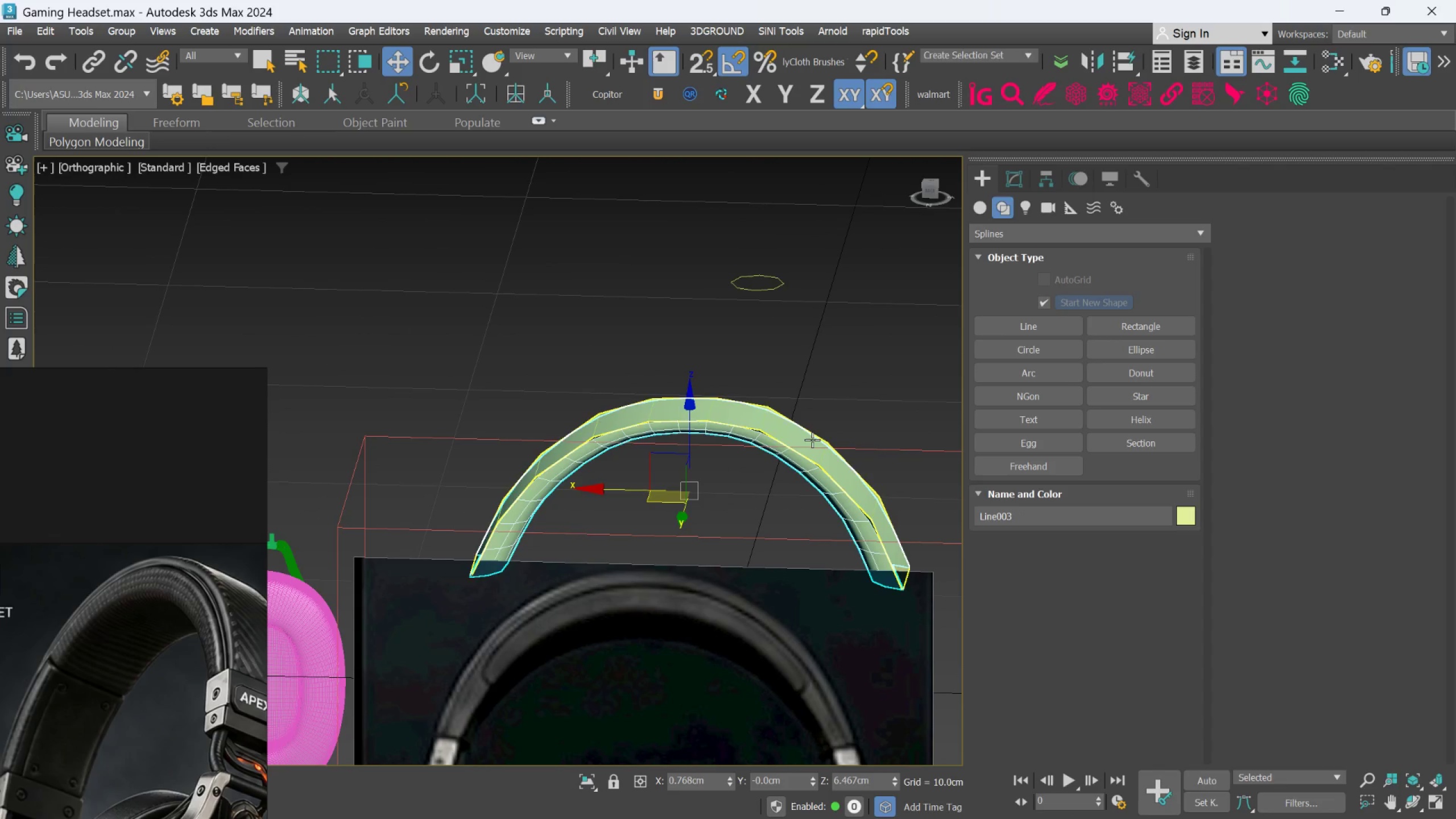 
key(Control+Z)
 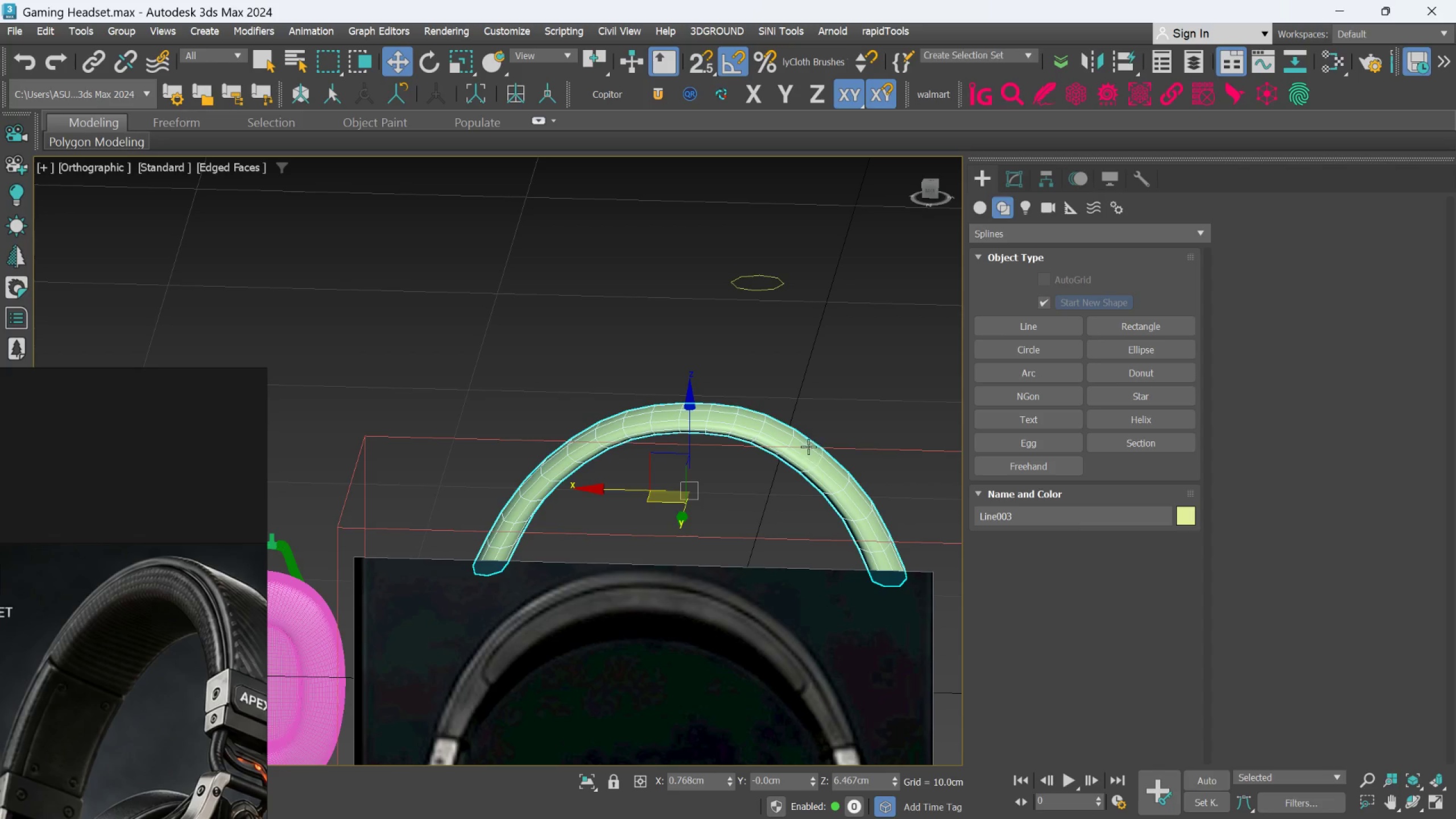 
scroll: coordinate [804, 453], scroll_direction: up, amount: 4.0
 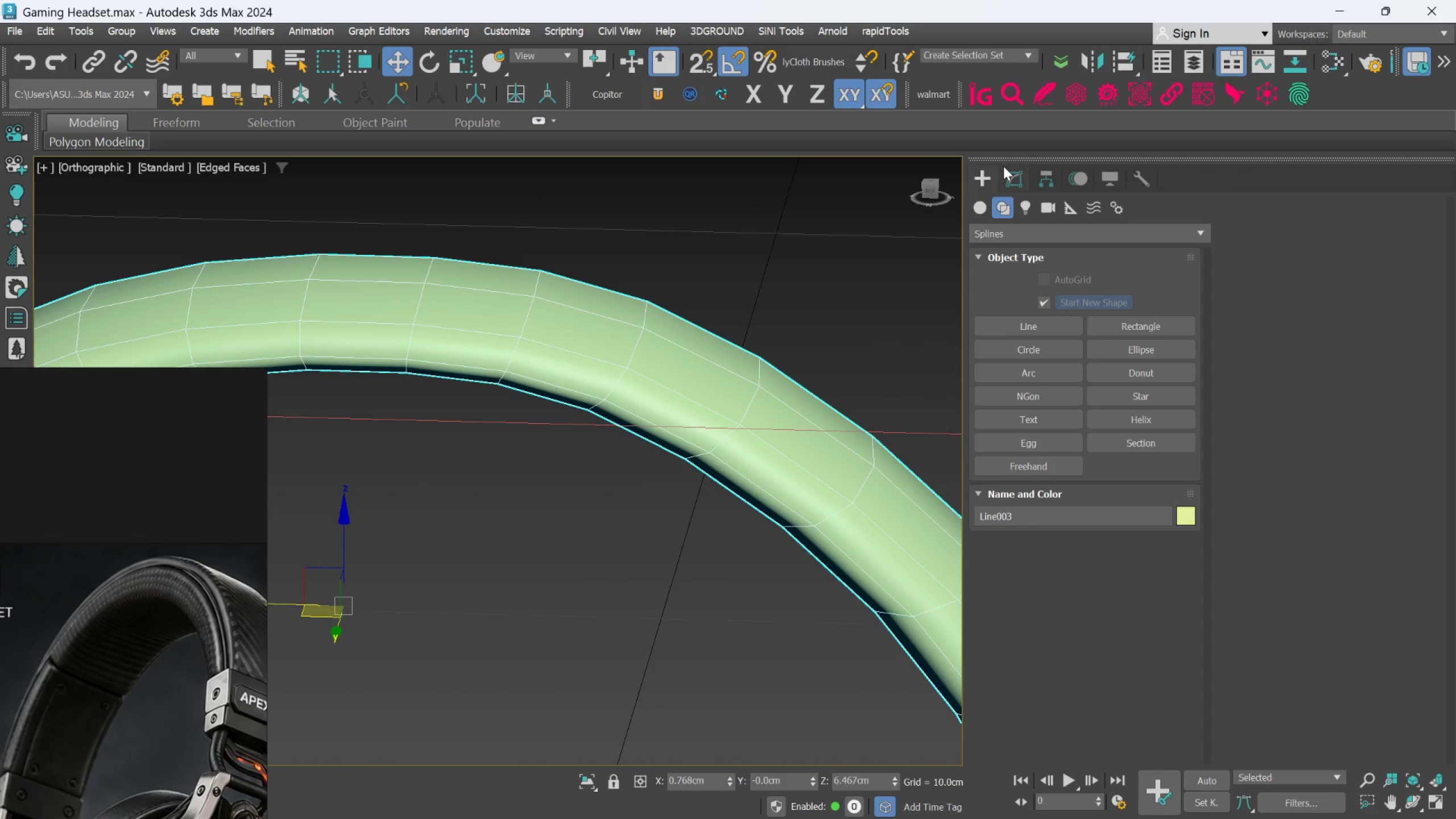 
left_click([1005, 170])
 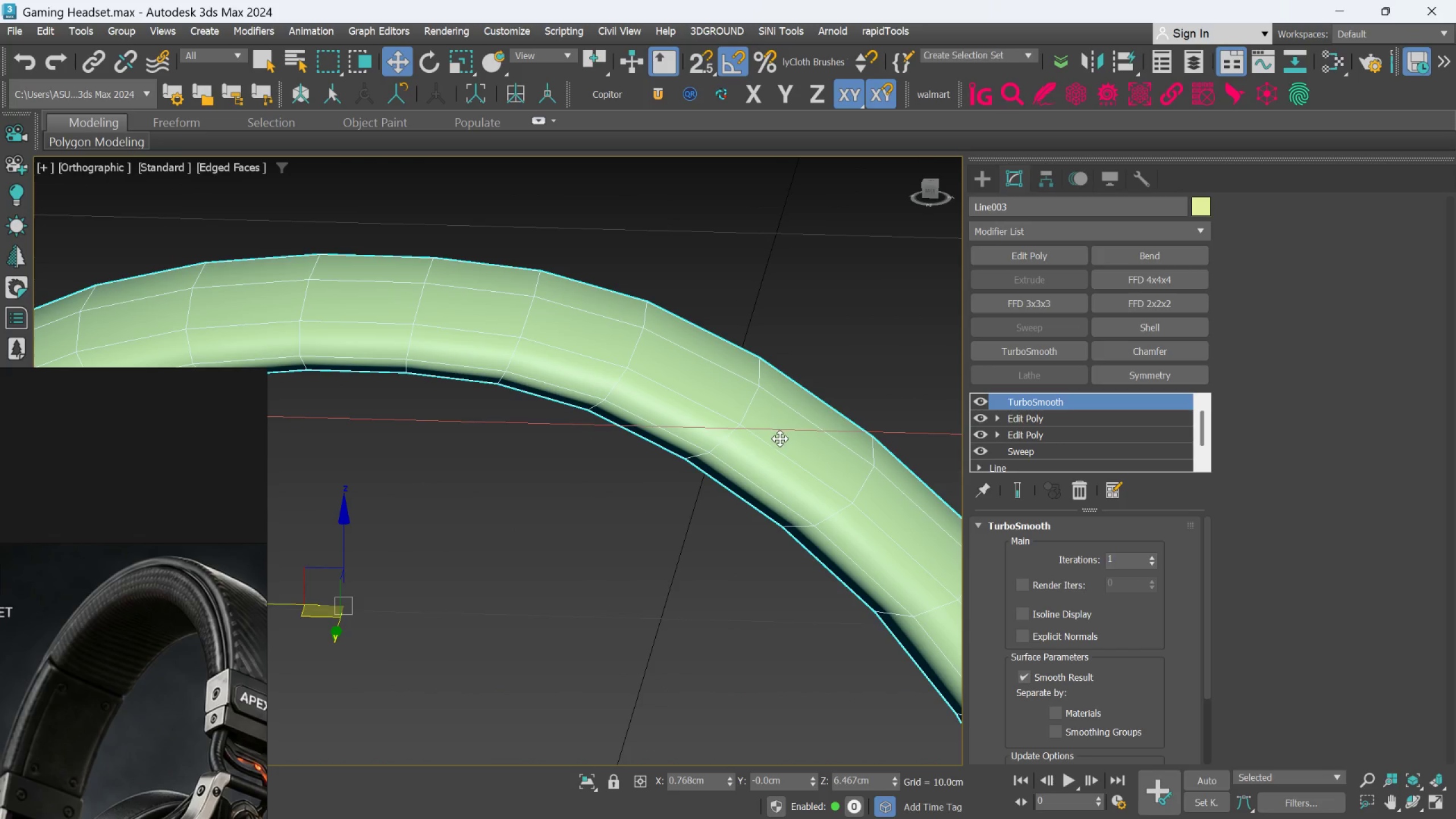 
scroll: coordinate [780, 439], scroll_direction: down, amount: 2.0
 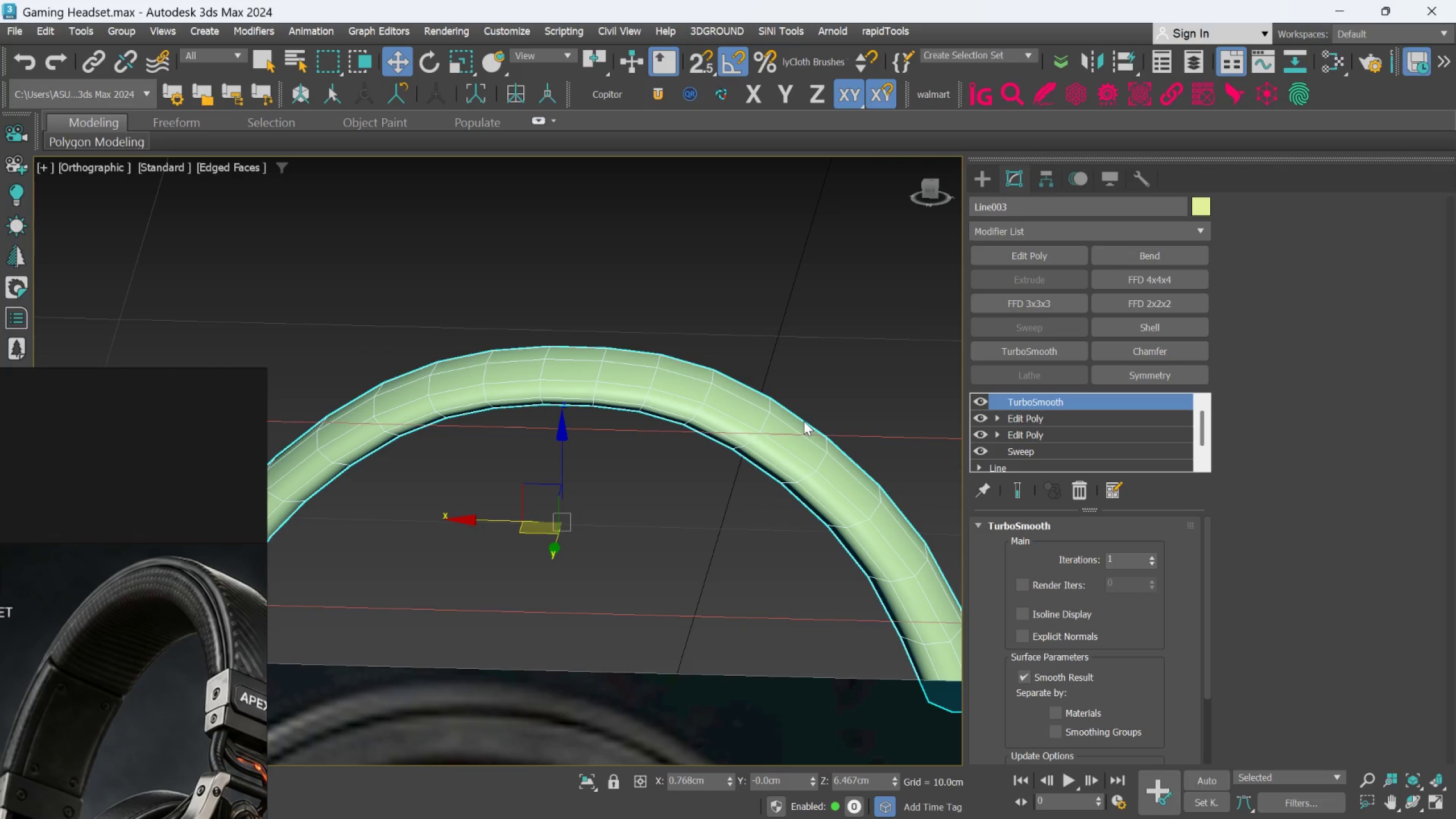 
wait(44.95)
 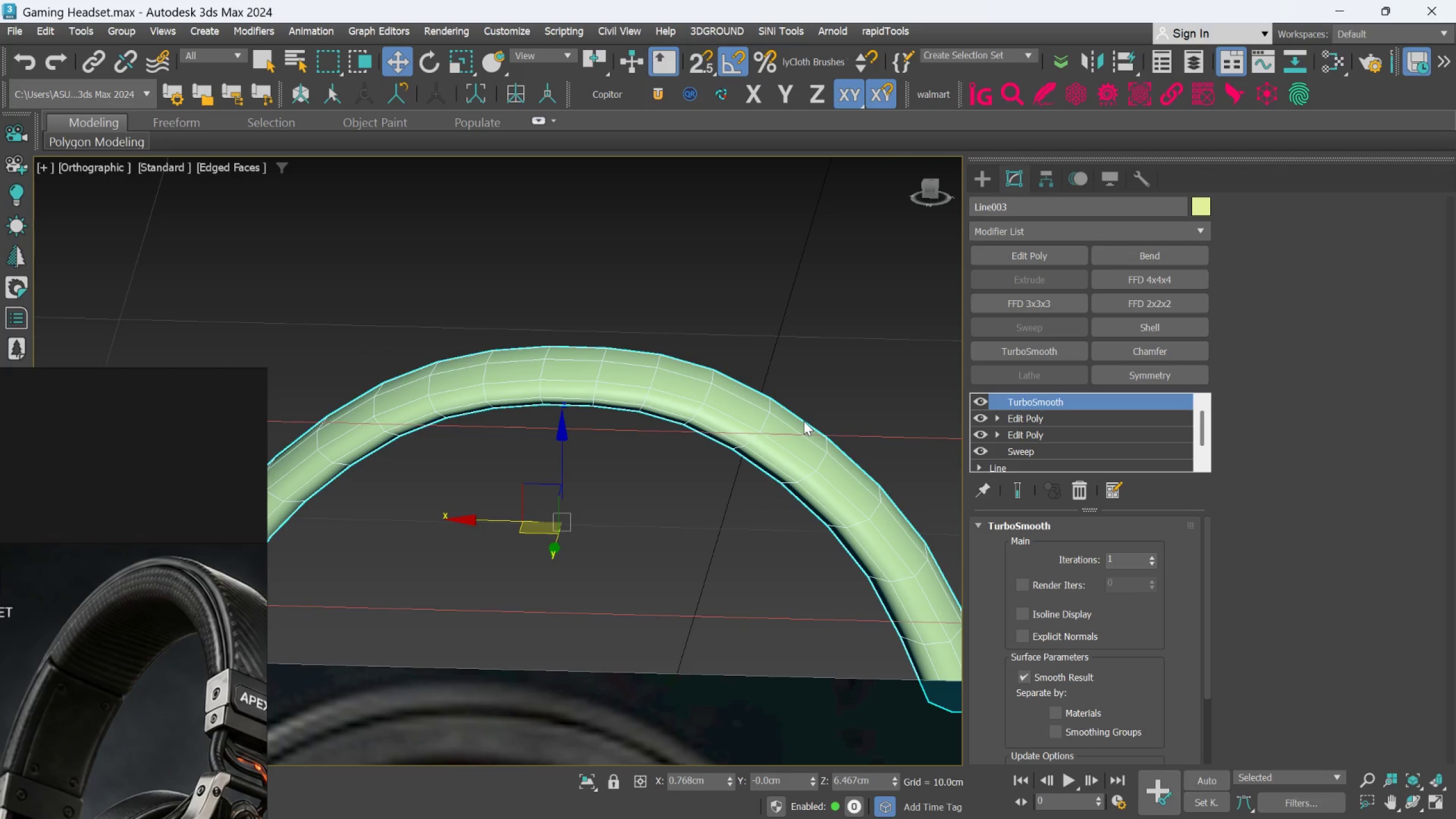 
scroll: coordinate [660, 406], scroll_direction: down, amount: 3.0
 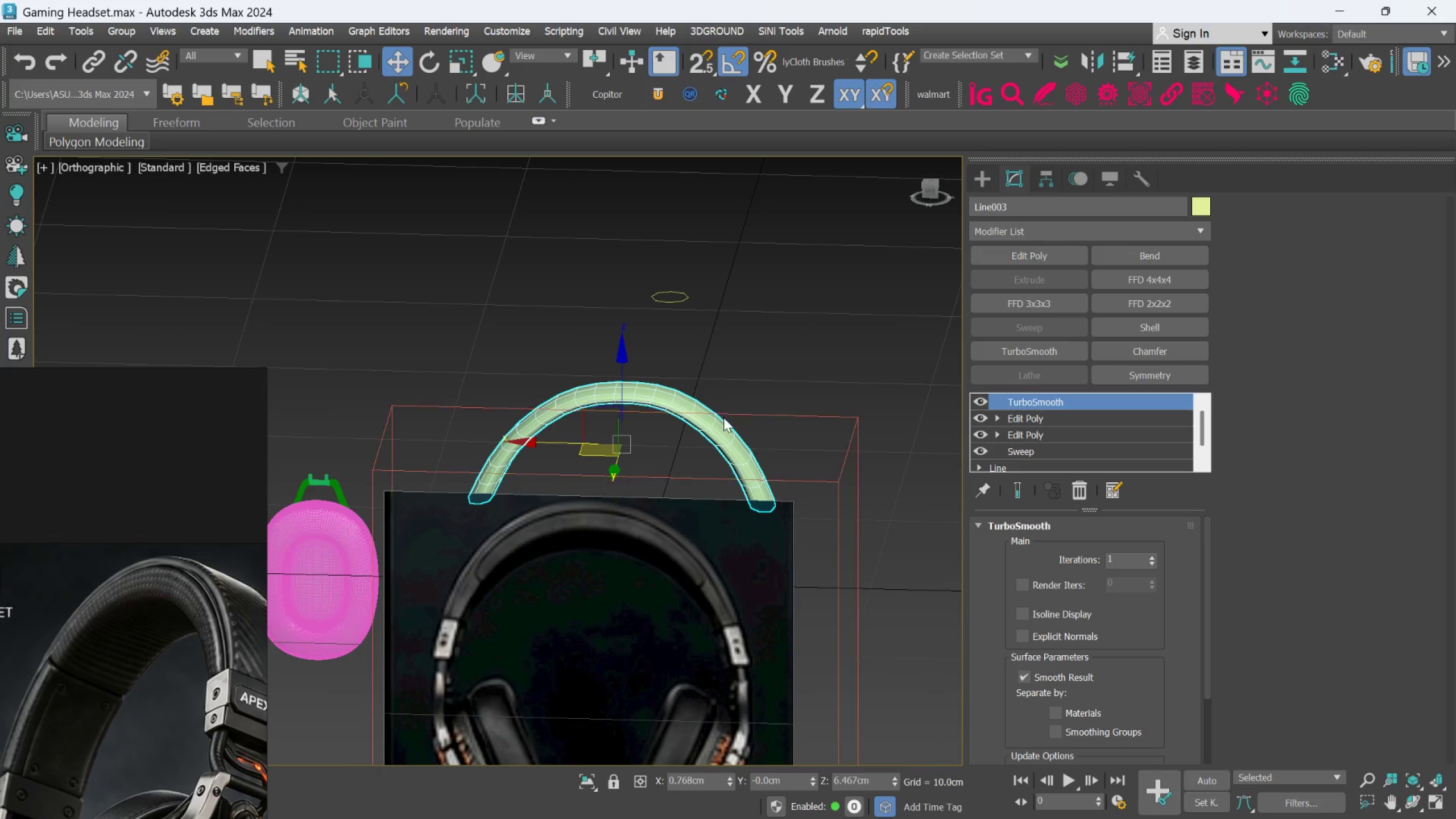 
scroll: coordinate [723, 417], scroll_direction: up, amount: 2.0
 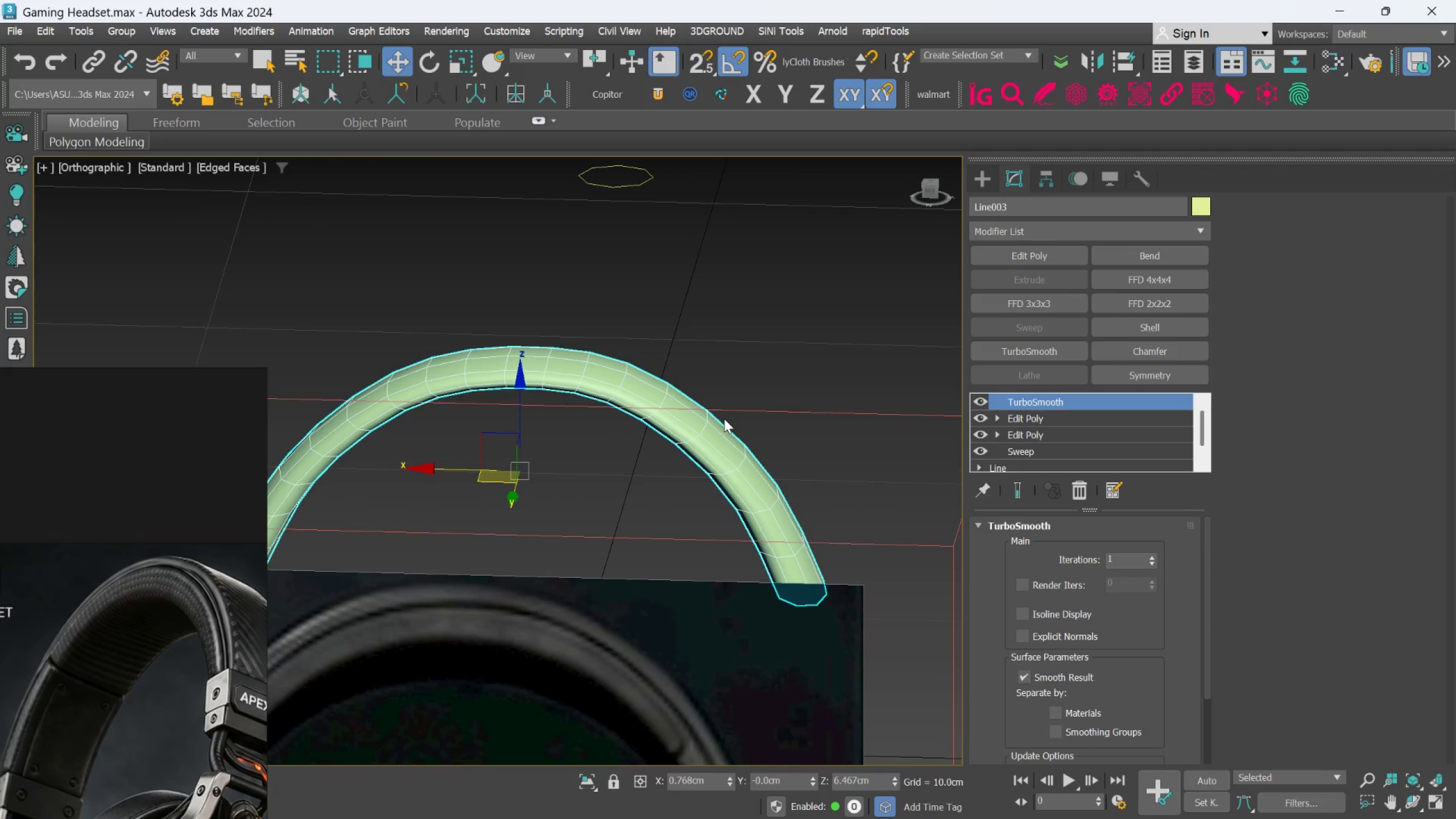 
hold_key(key=AltLeft, duration=1.52)
 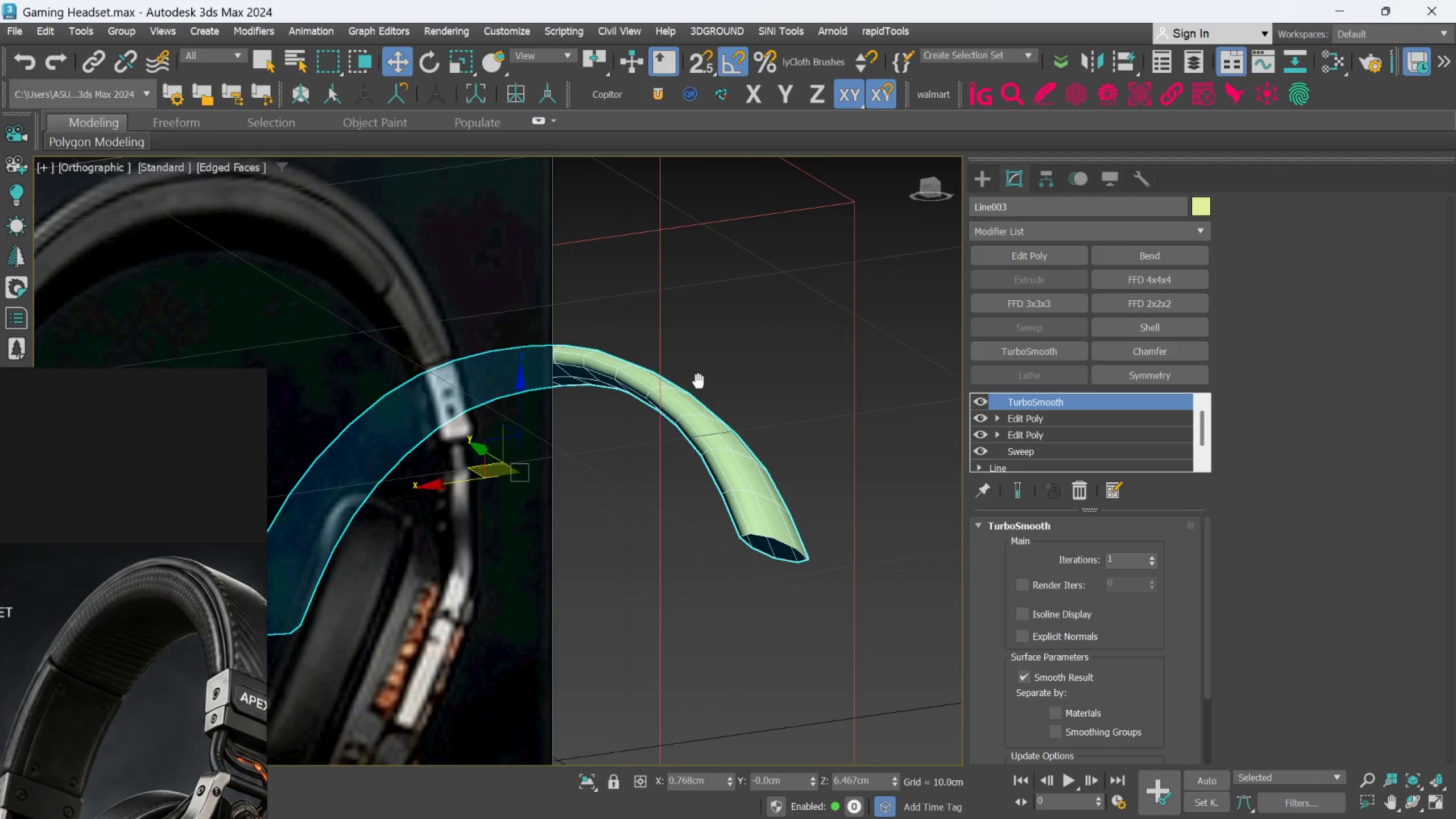 
hold_key(key=AltLeft, duration=1.25)
 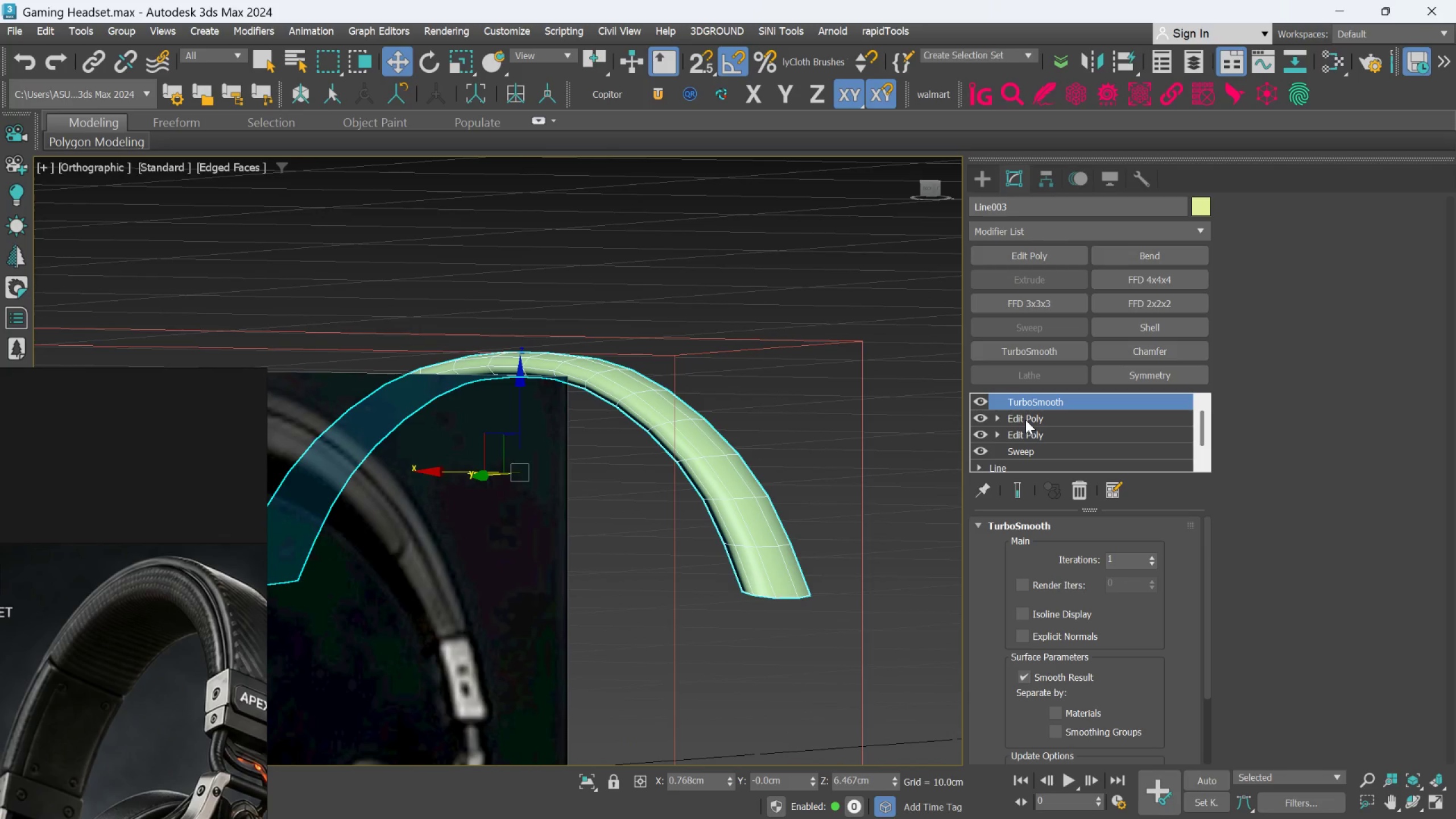 
left_click([1025, 419])
 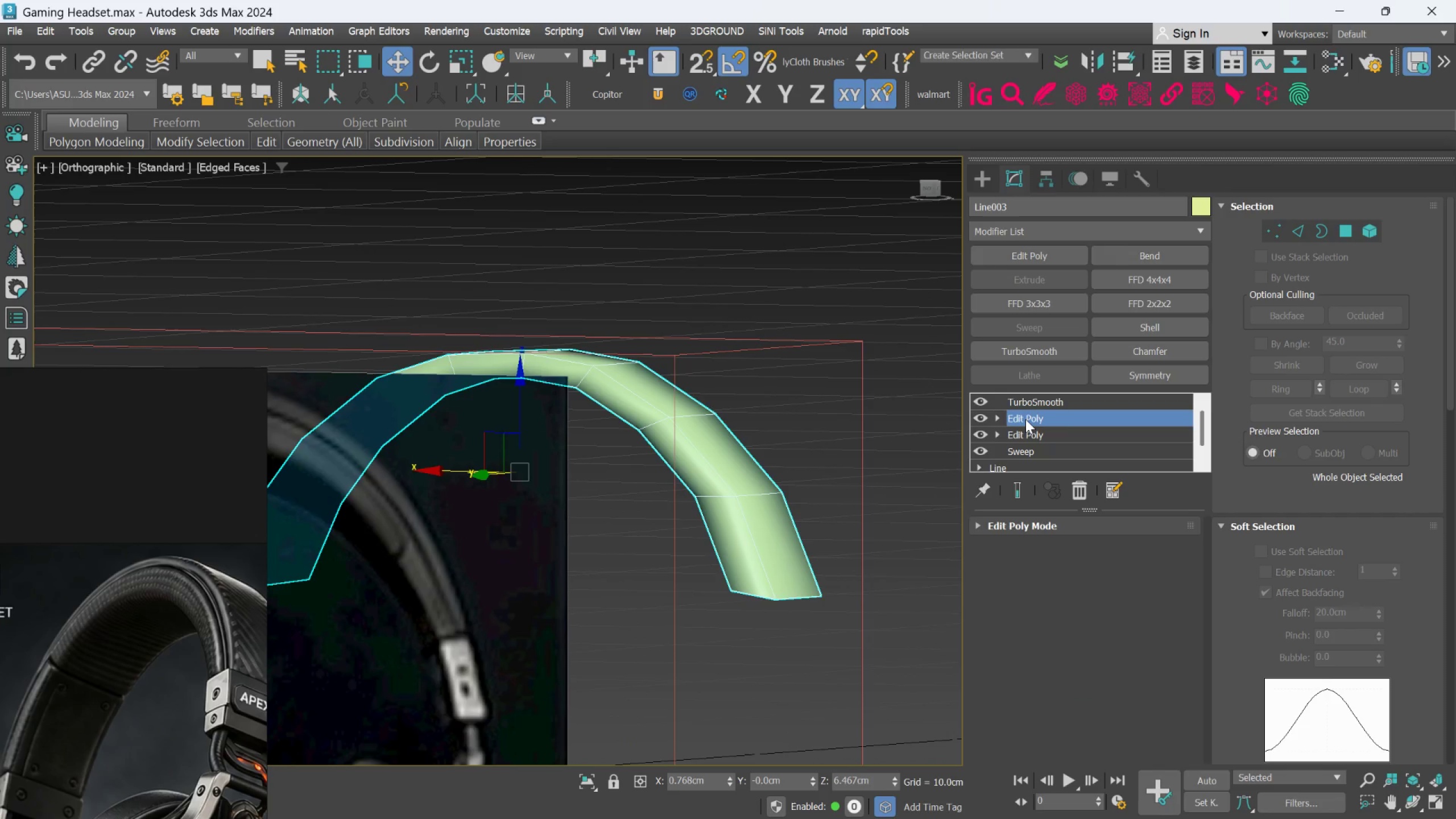 
left_click([1025, 419])
 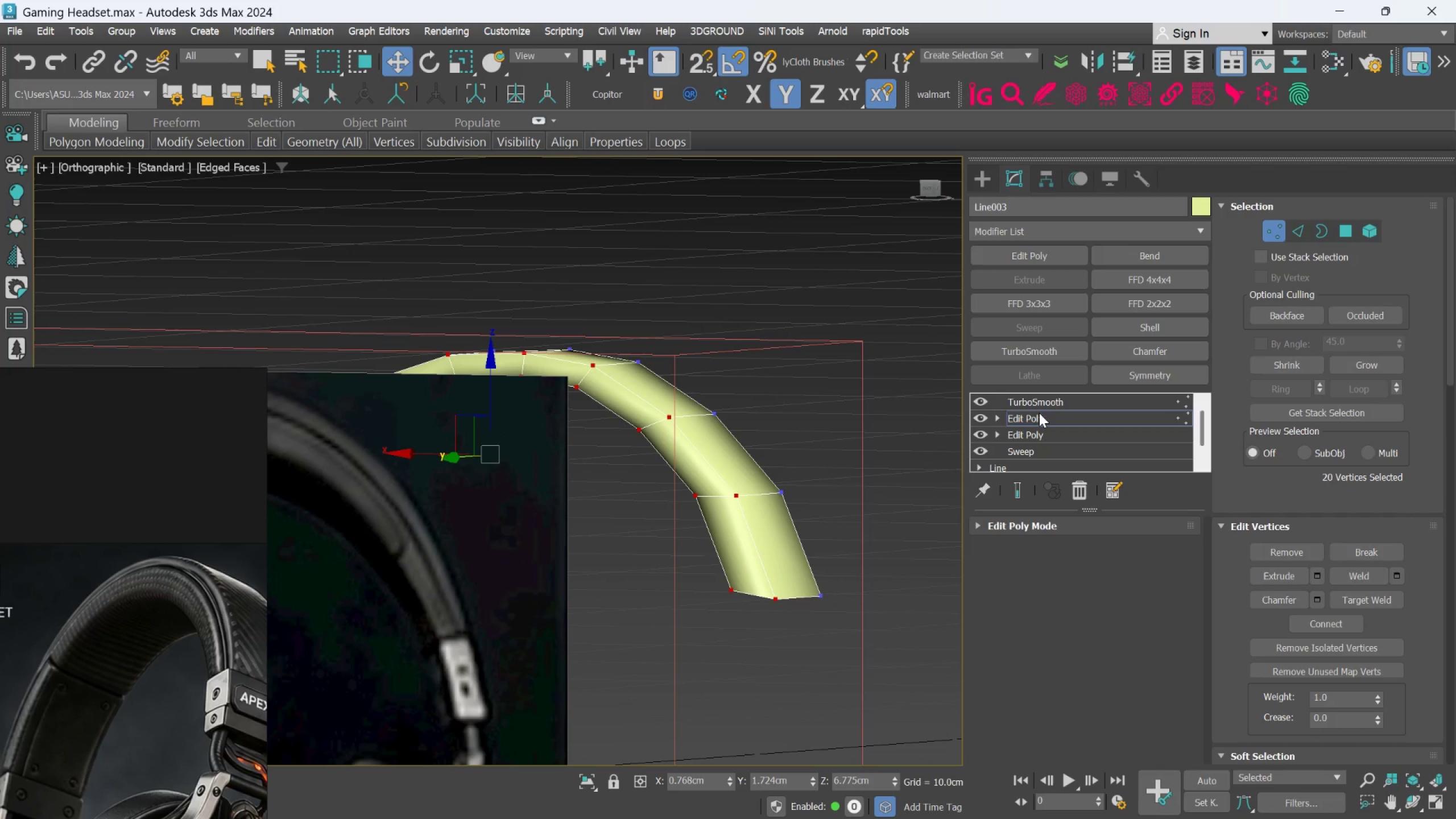 
key(Alt+AltLeft)
 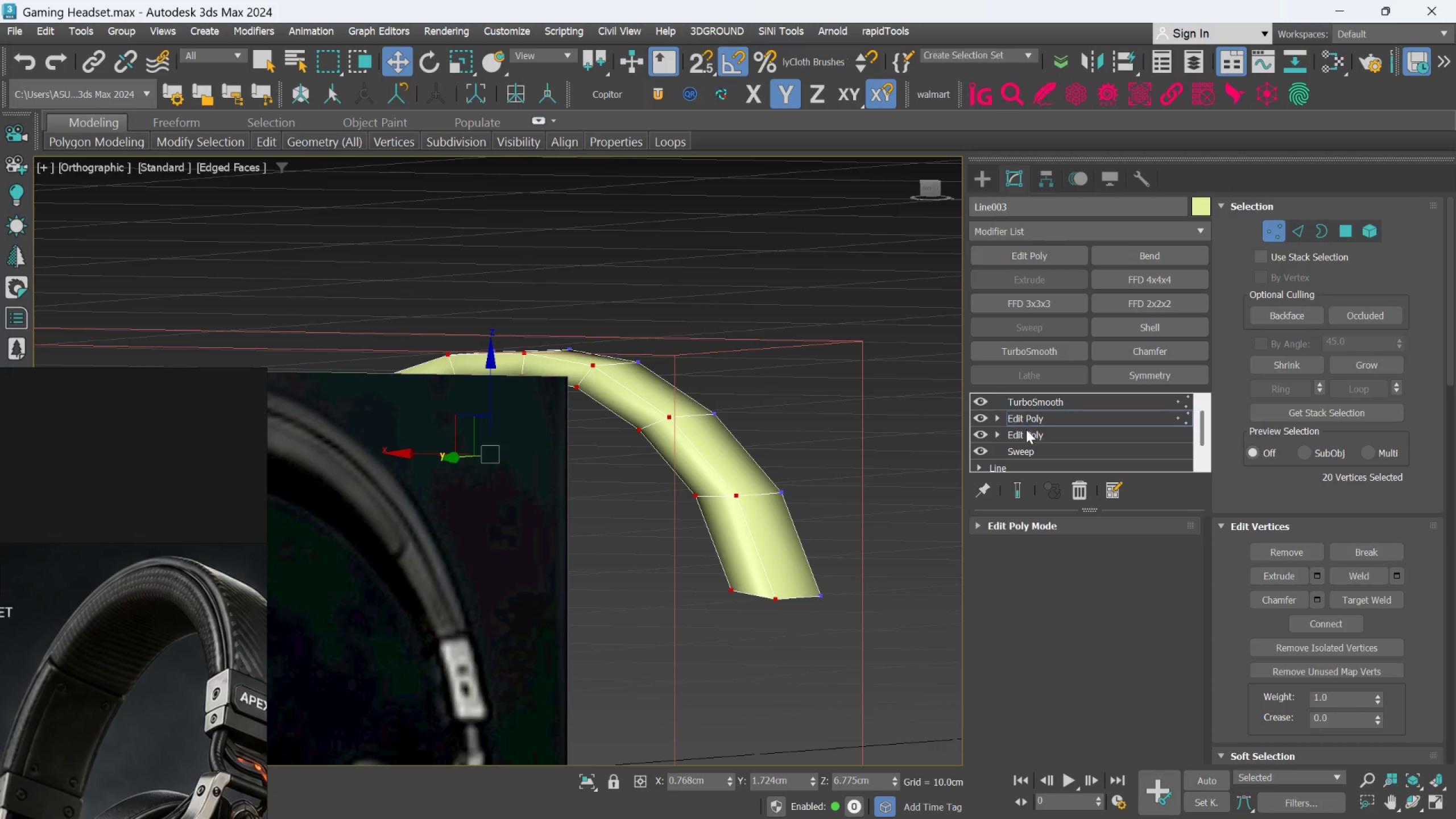 
left_click([1029, 420])
 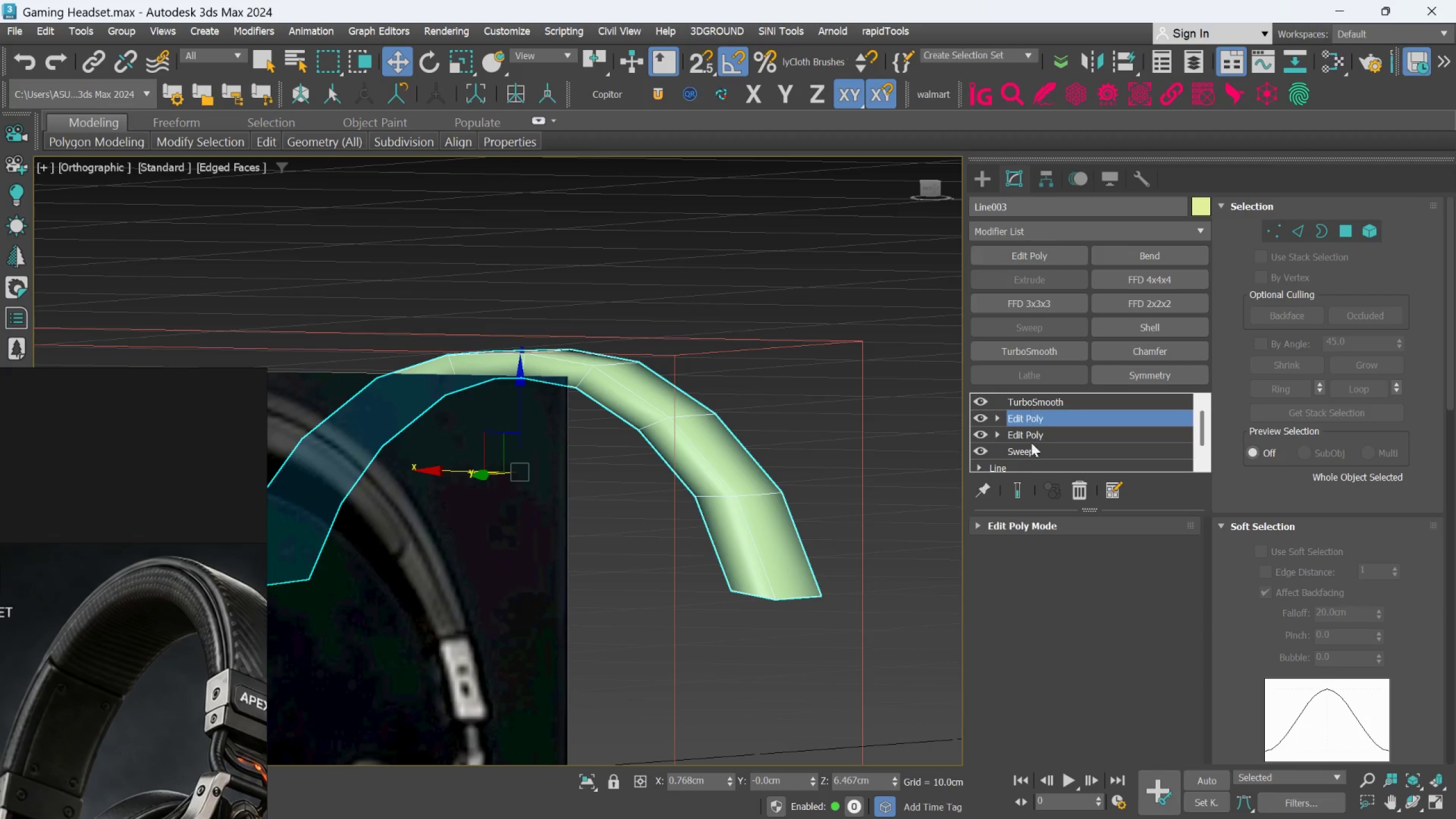 
left_click([1025, 489])
 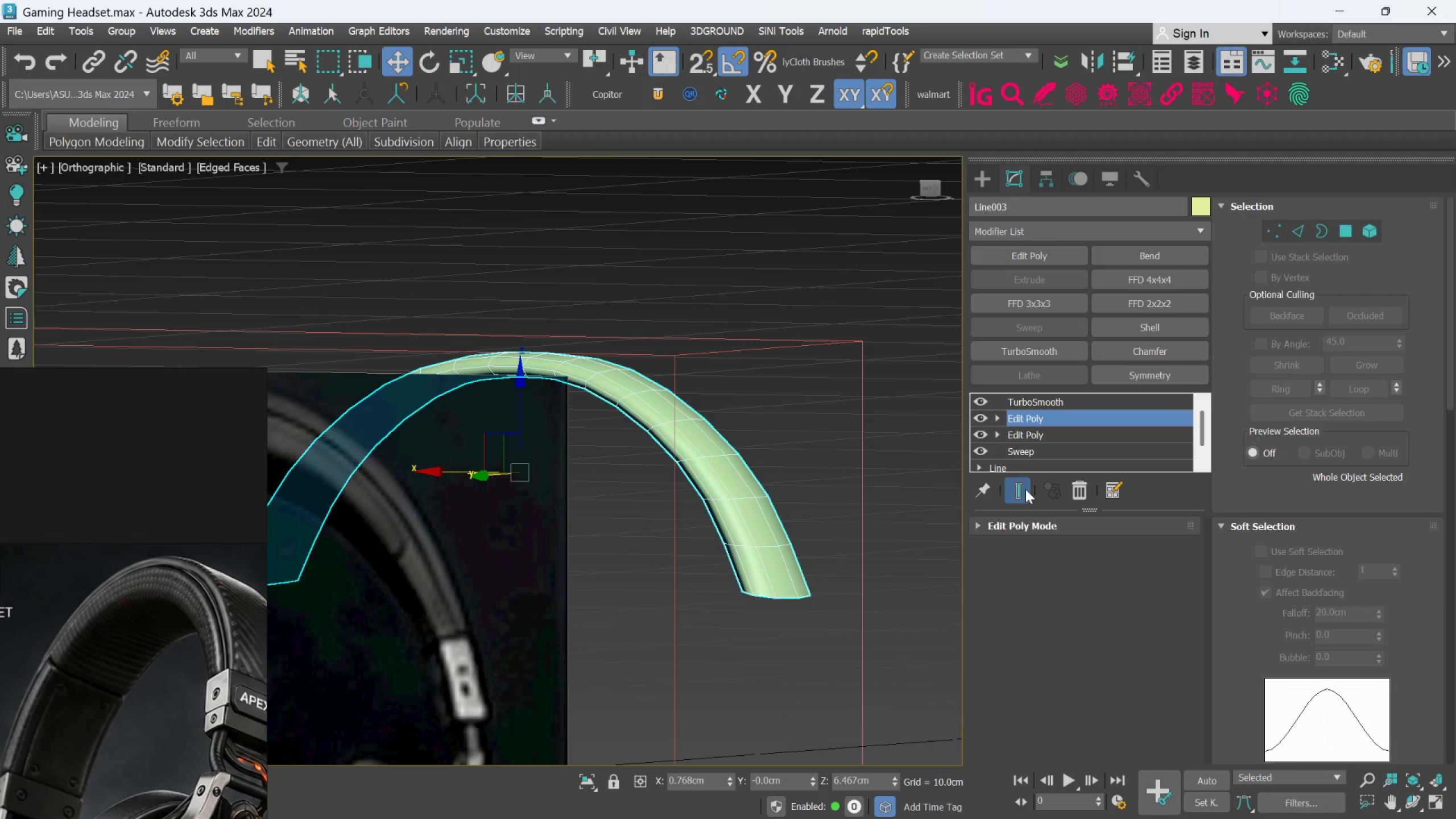 
hold_key(key=AltLeft, duration=1.52)
 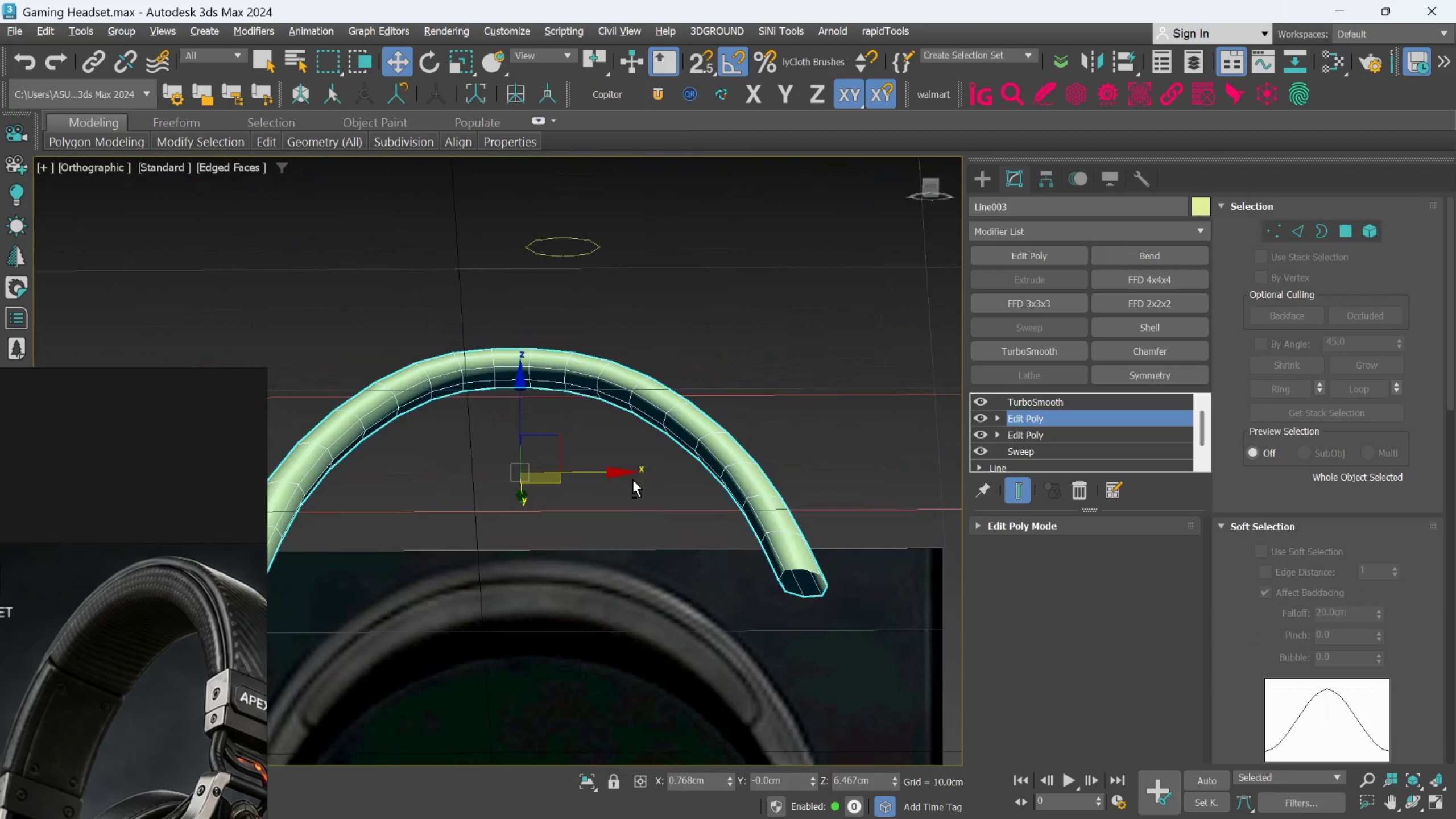 
hold_key(key=AltLeft, duration=1.5)
 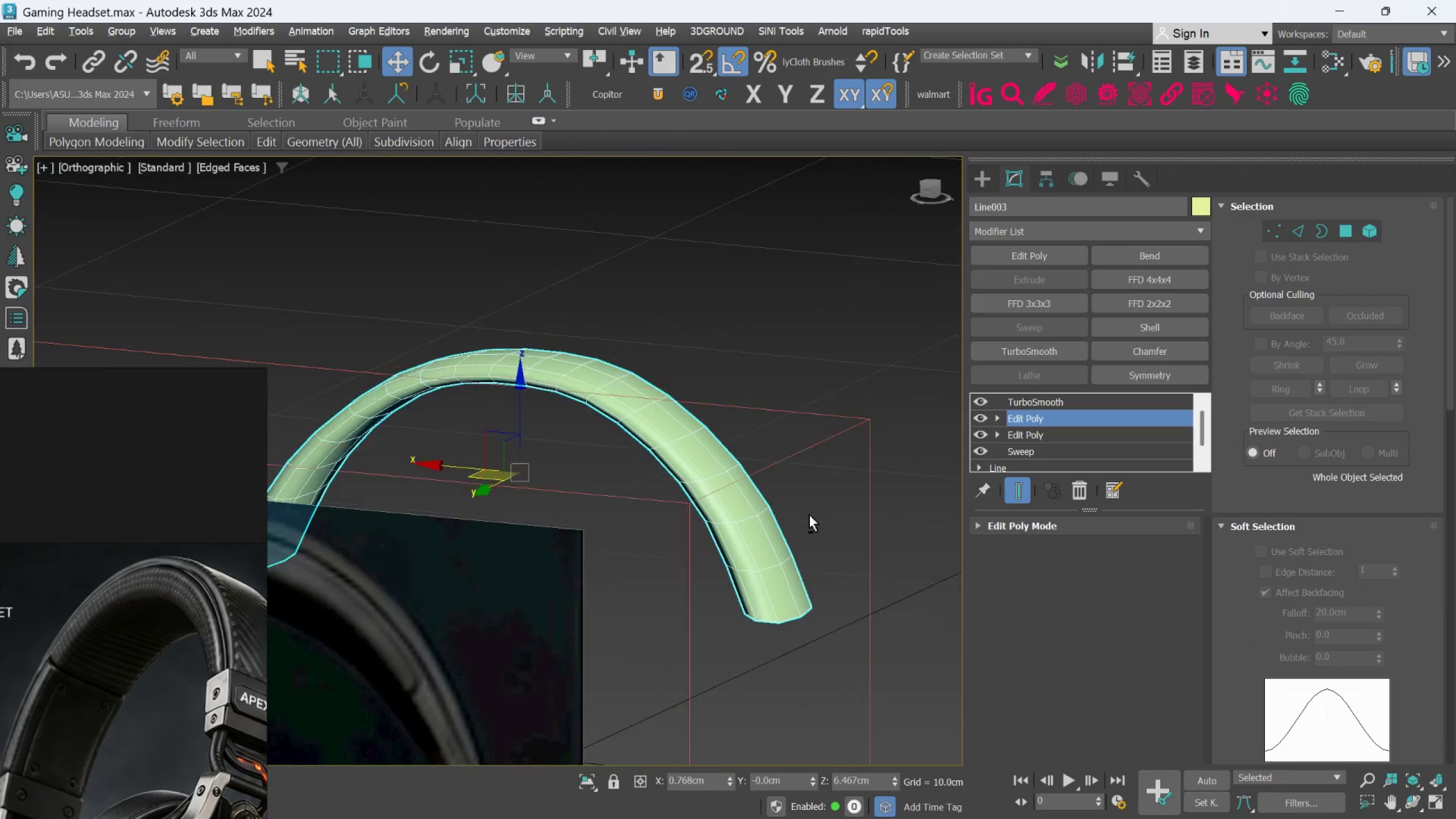 
hold_key(key=AltLeft, duration=0.77)
 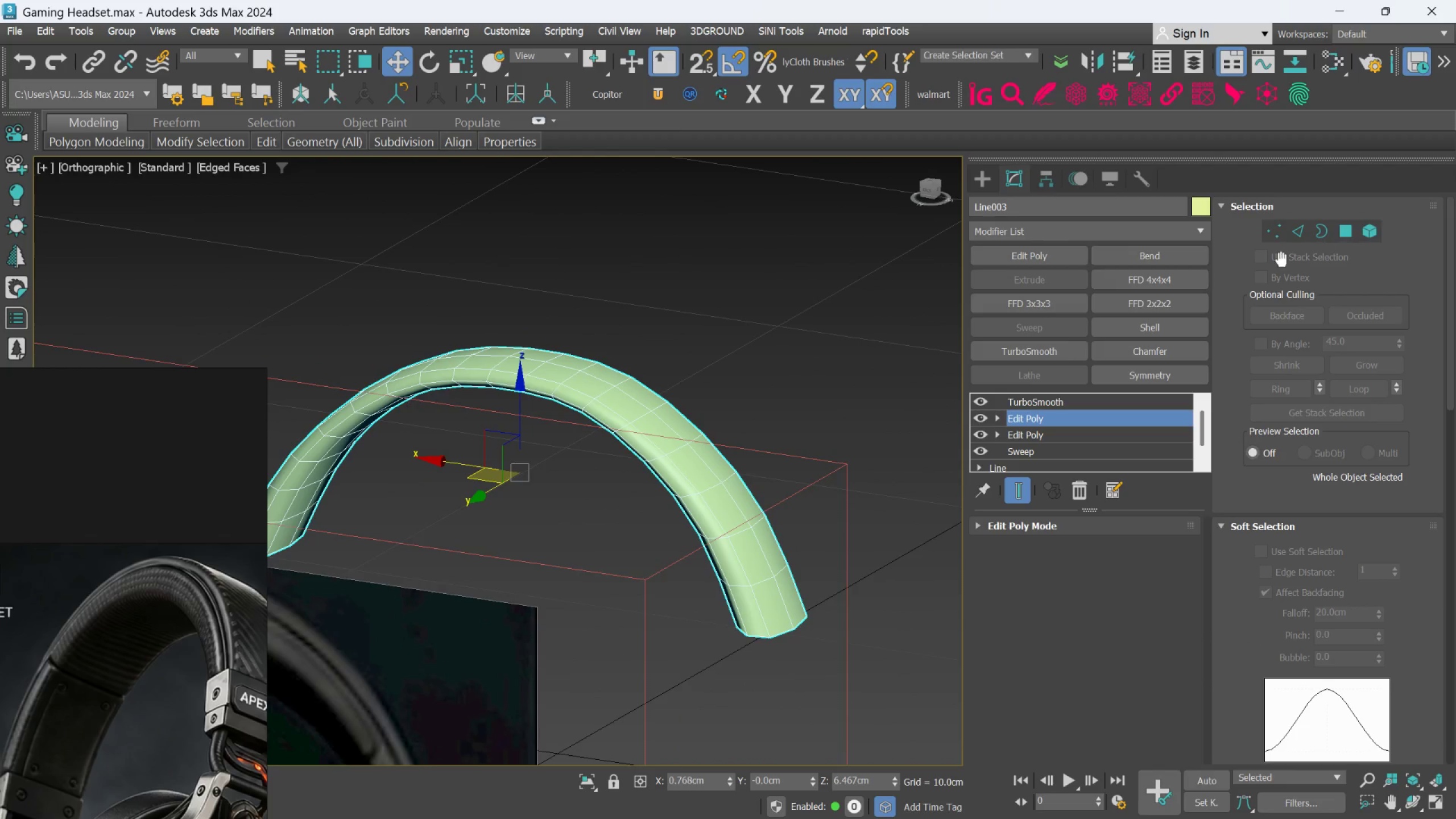 
left_click([1060, 255])
 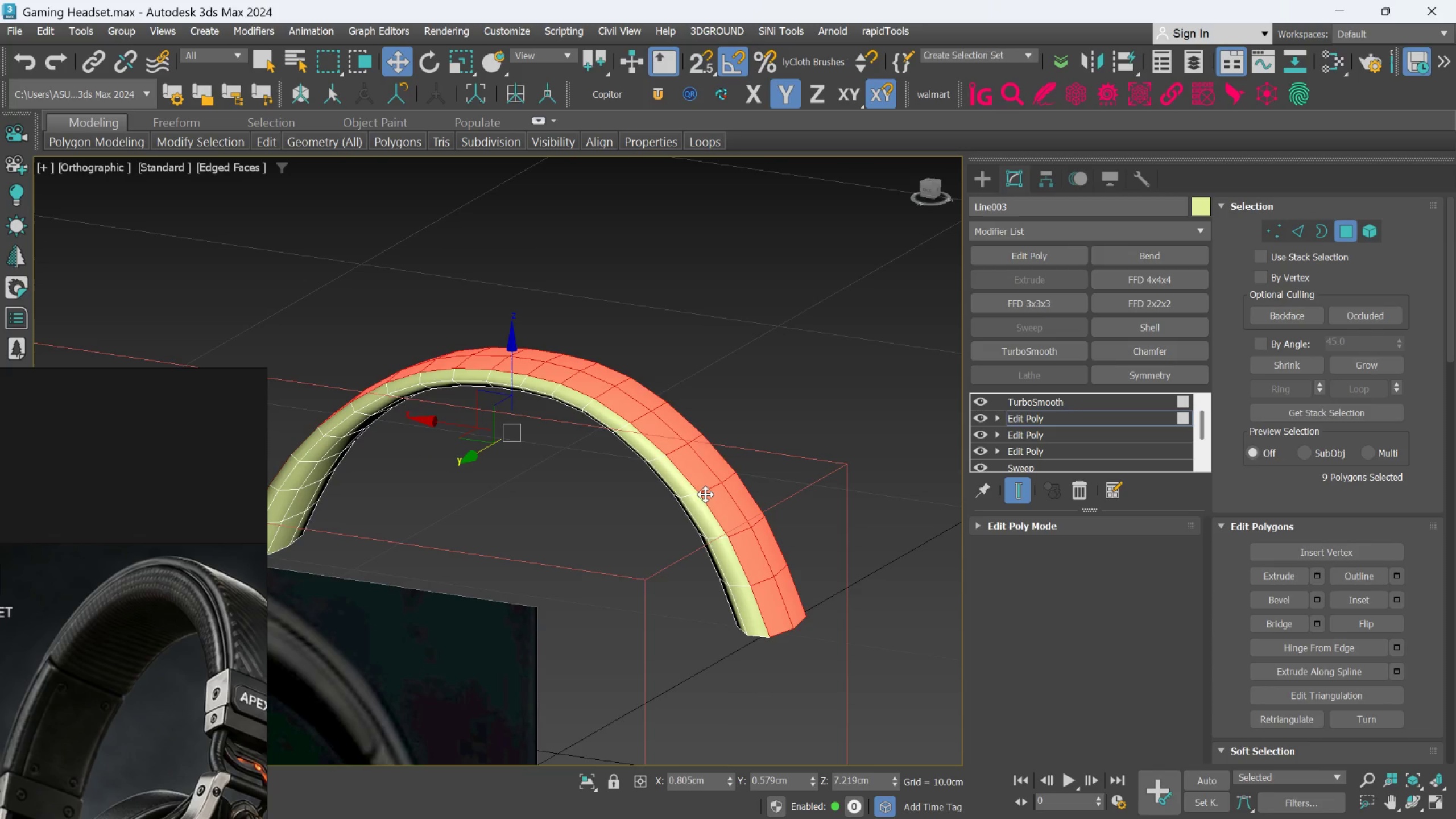 
scroll: coordinate [705, 493], scroll_direction: none, amount: 0.0
 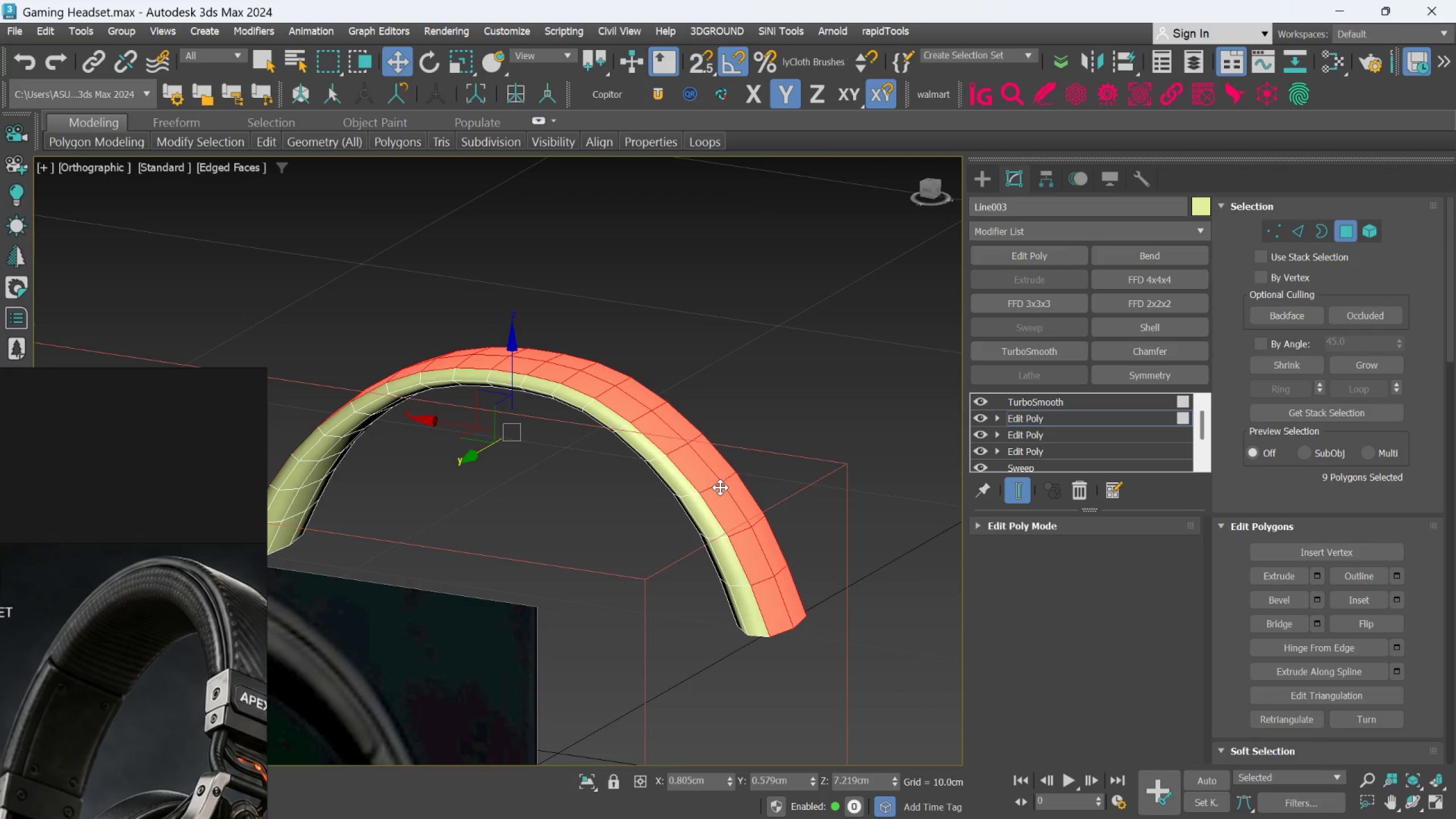 
hold_key(key=AltLeft, duration=1.5)
 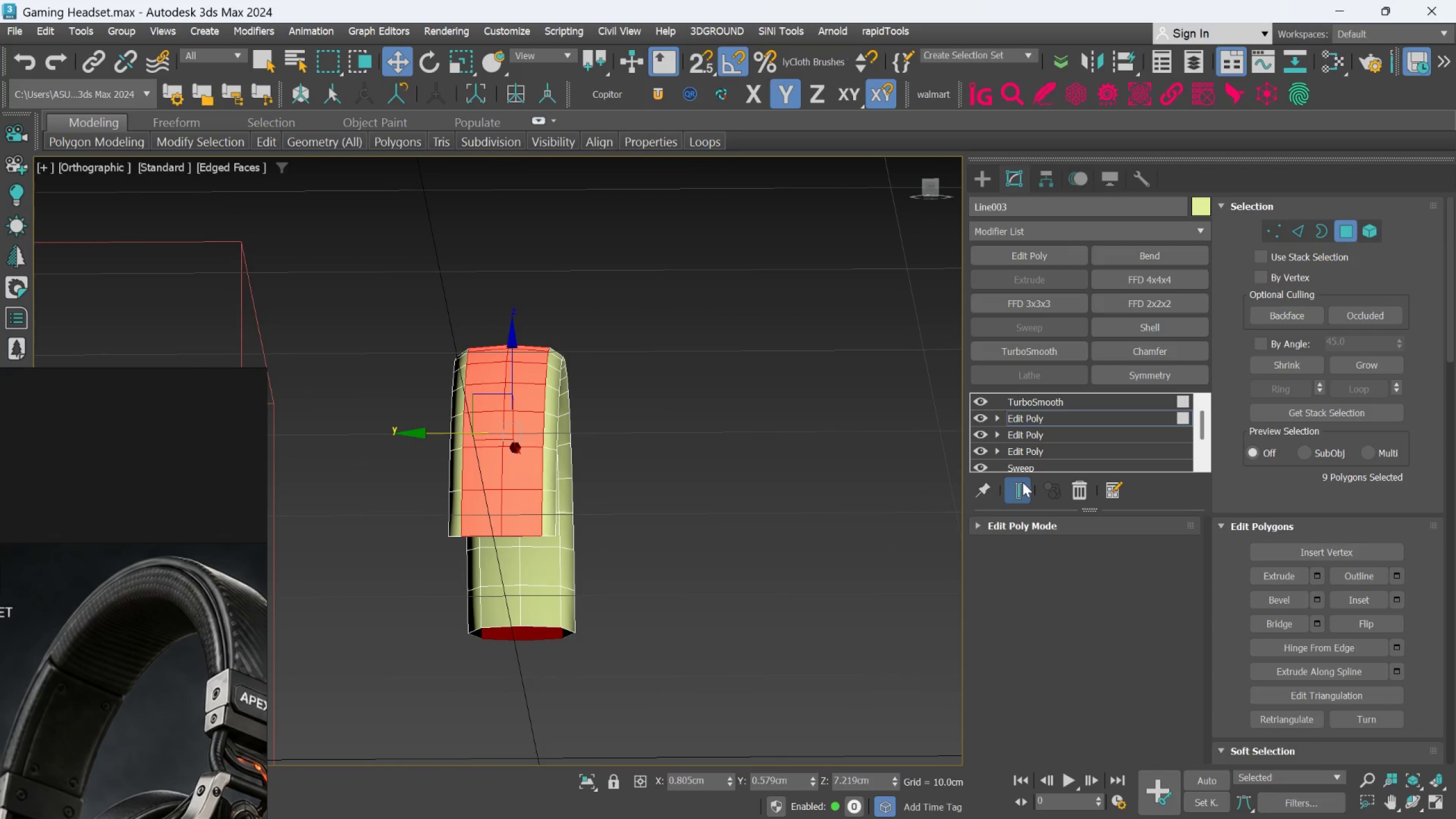 
key(Alt+AltLeft)
 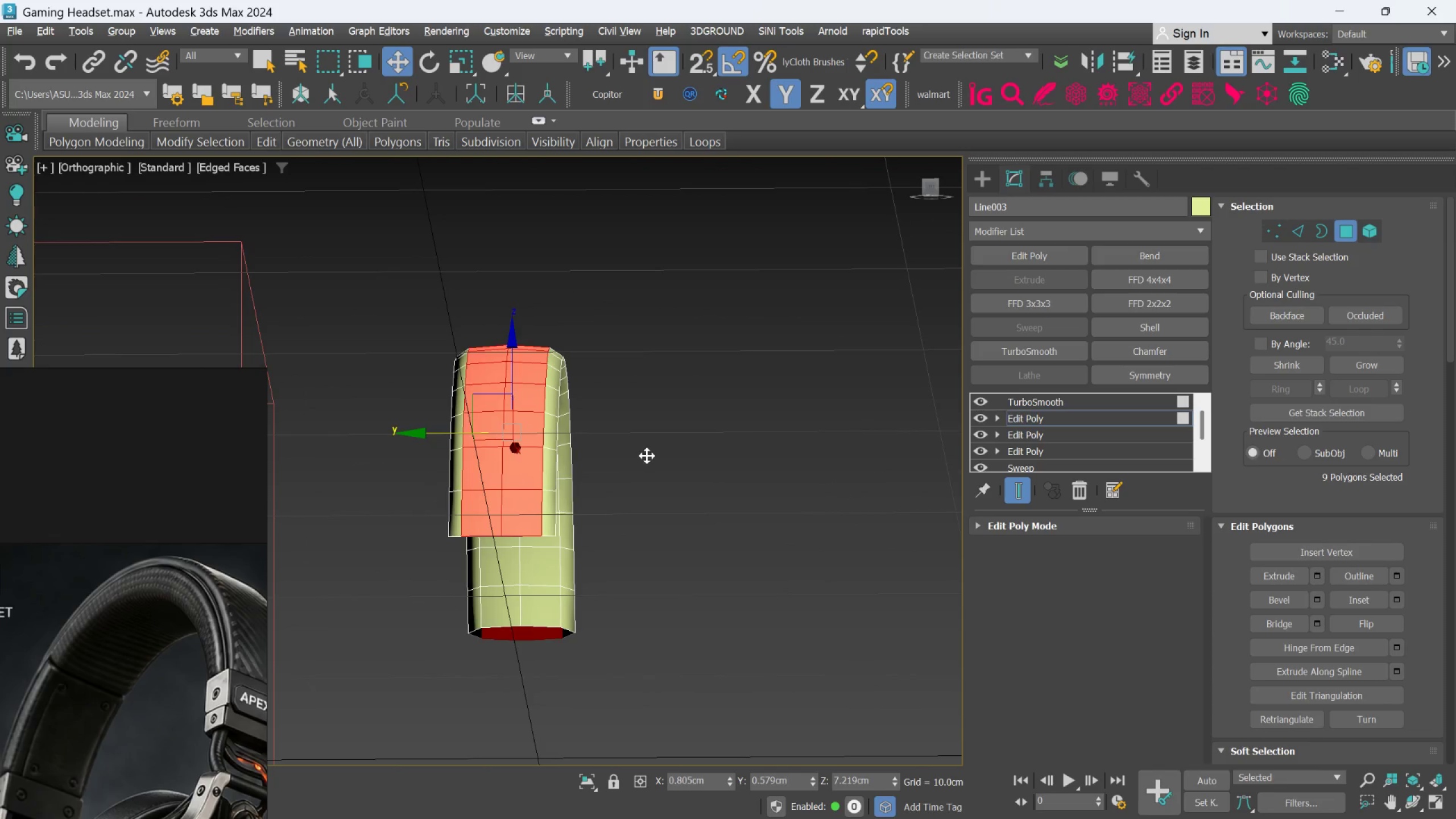 
key(Alt+AltLeft)
 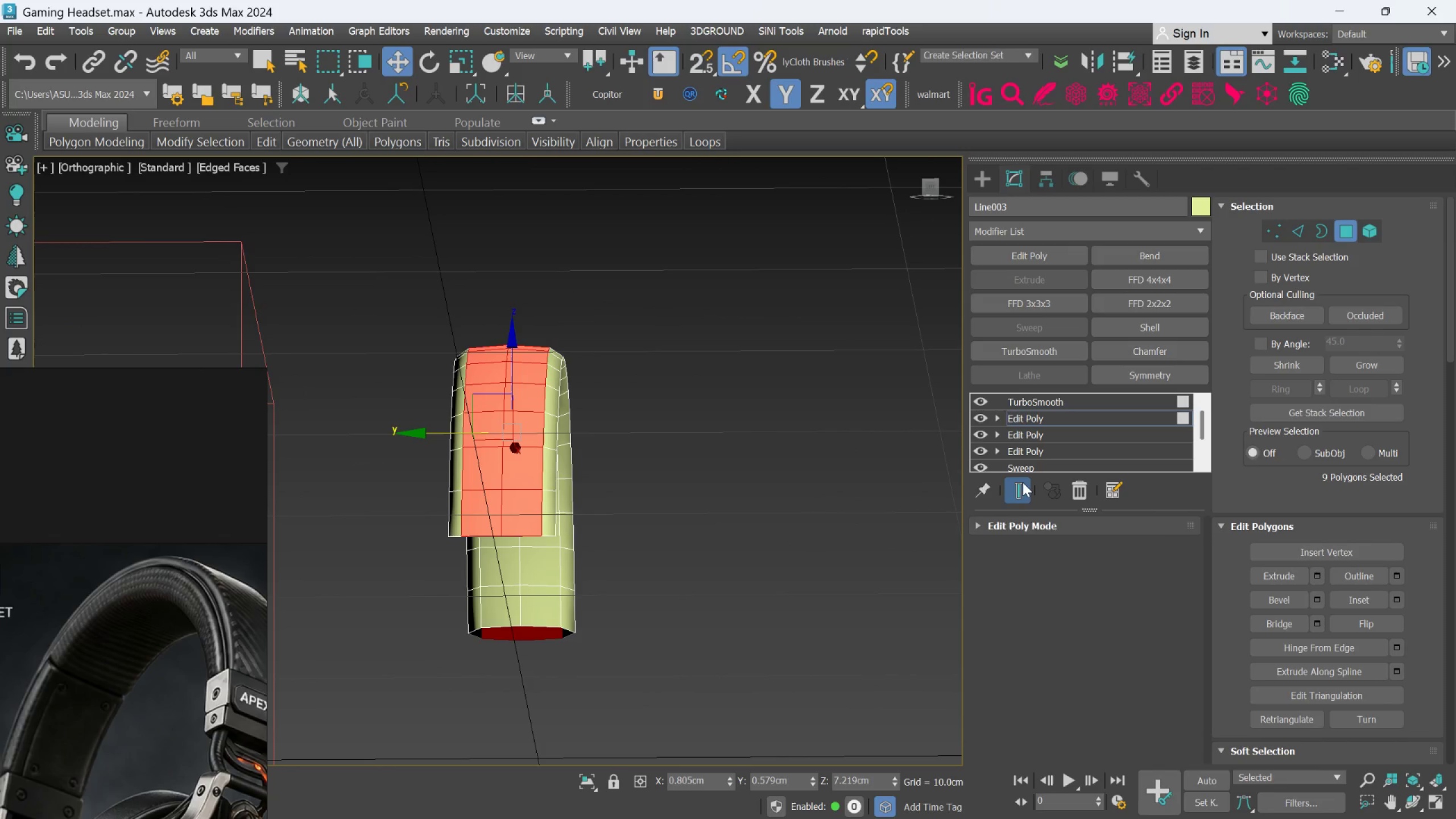 
left_click([1023, 482])
 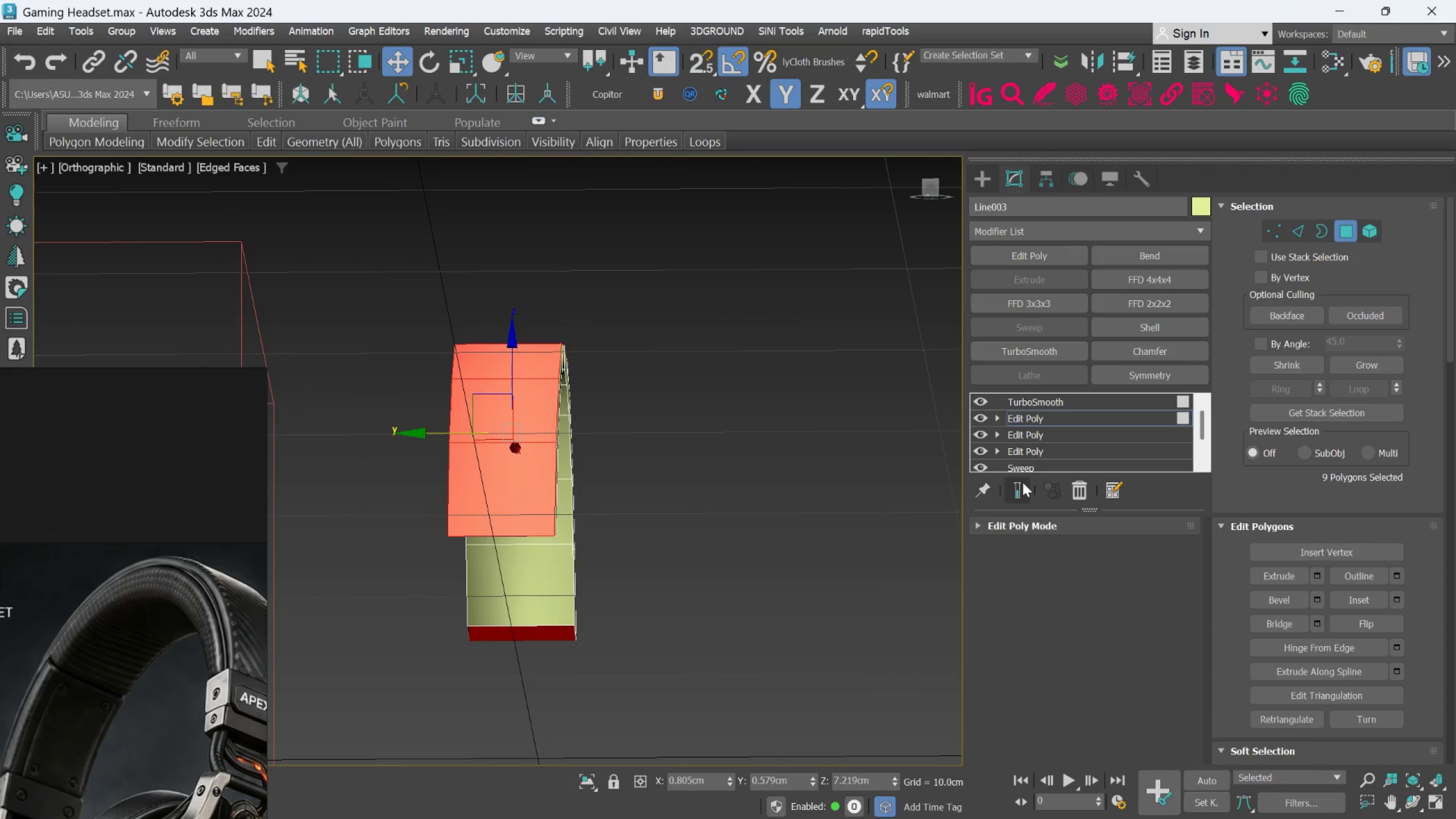 
hold_key(key=AltLeft, duration=0.64)
 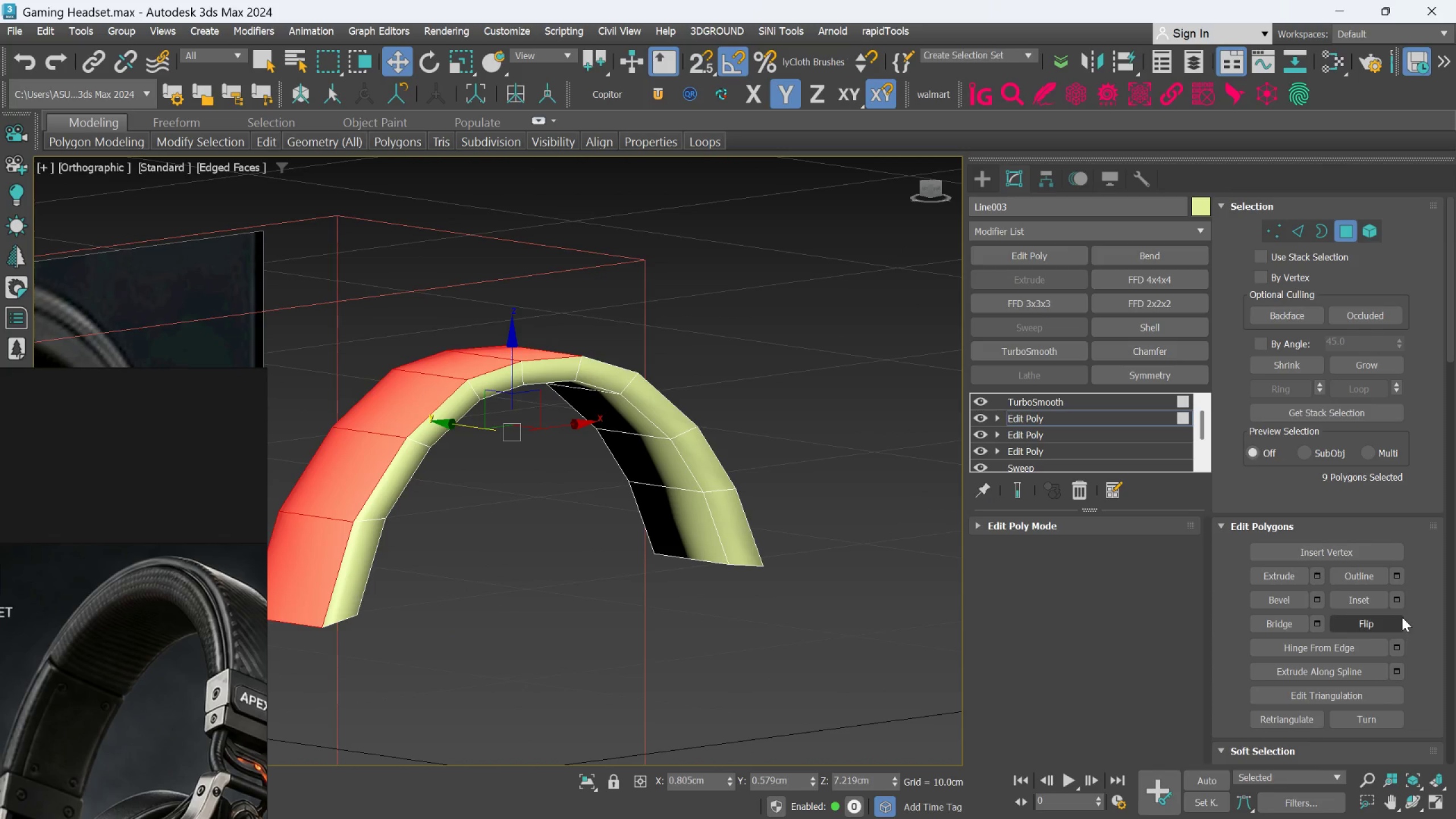 
scroll: coordinate [1387, 671], scroll_direction: down, amount: 52.0
 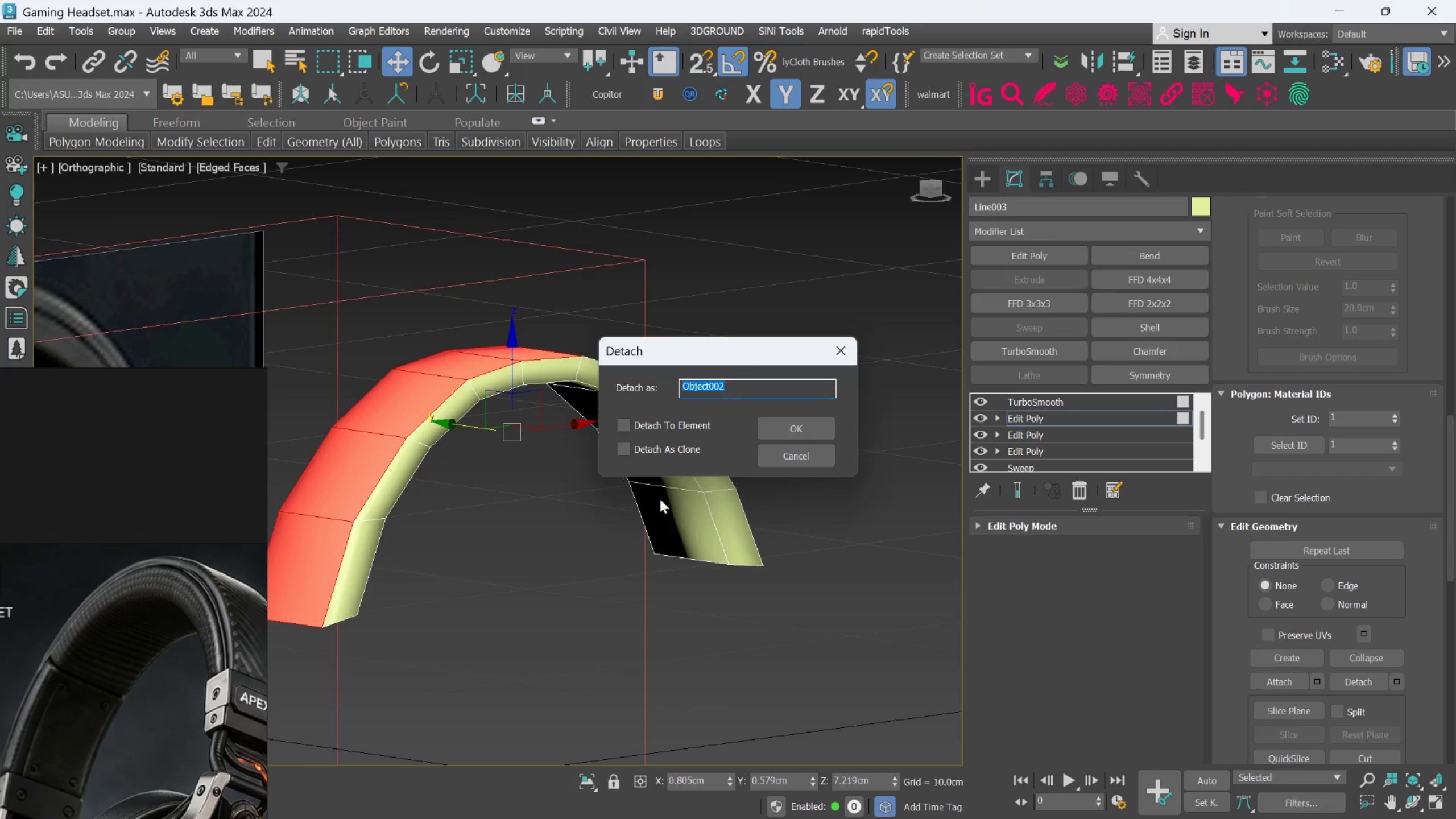 
left_click([627, 448])
 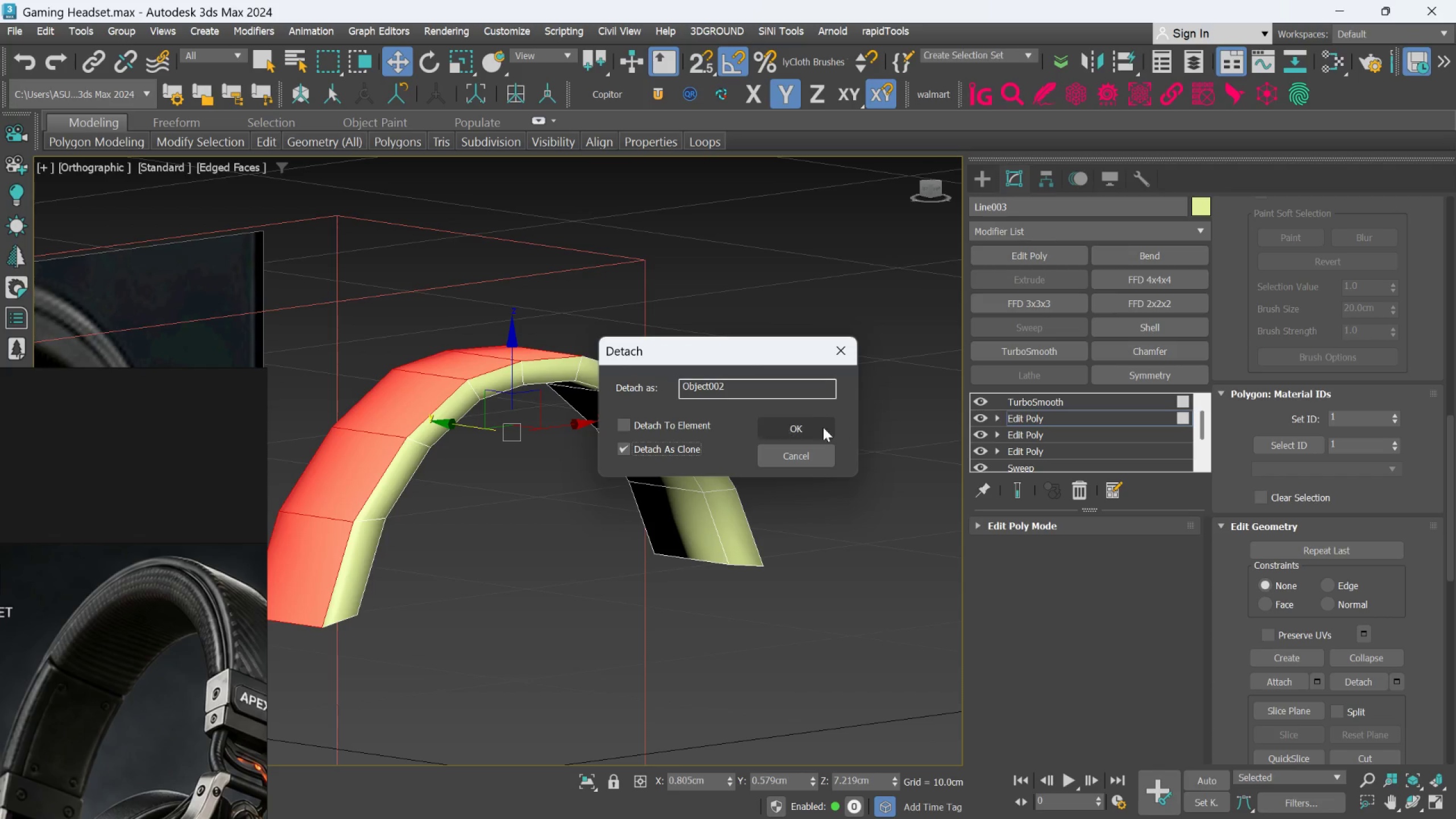 
left_click([815, 429])
 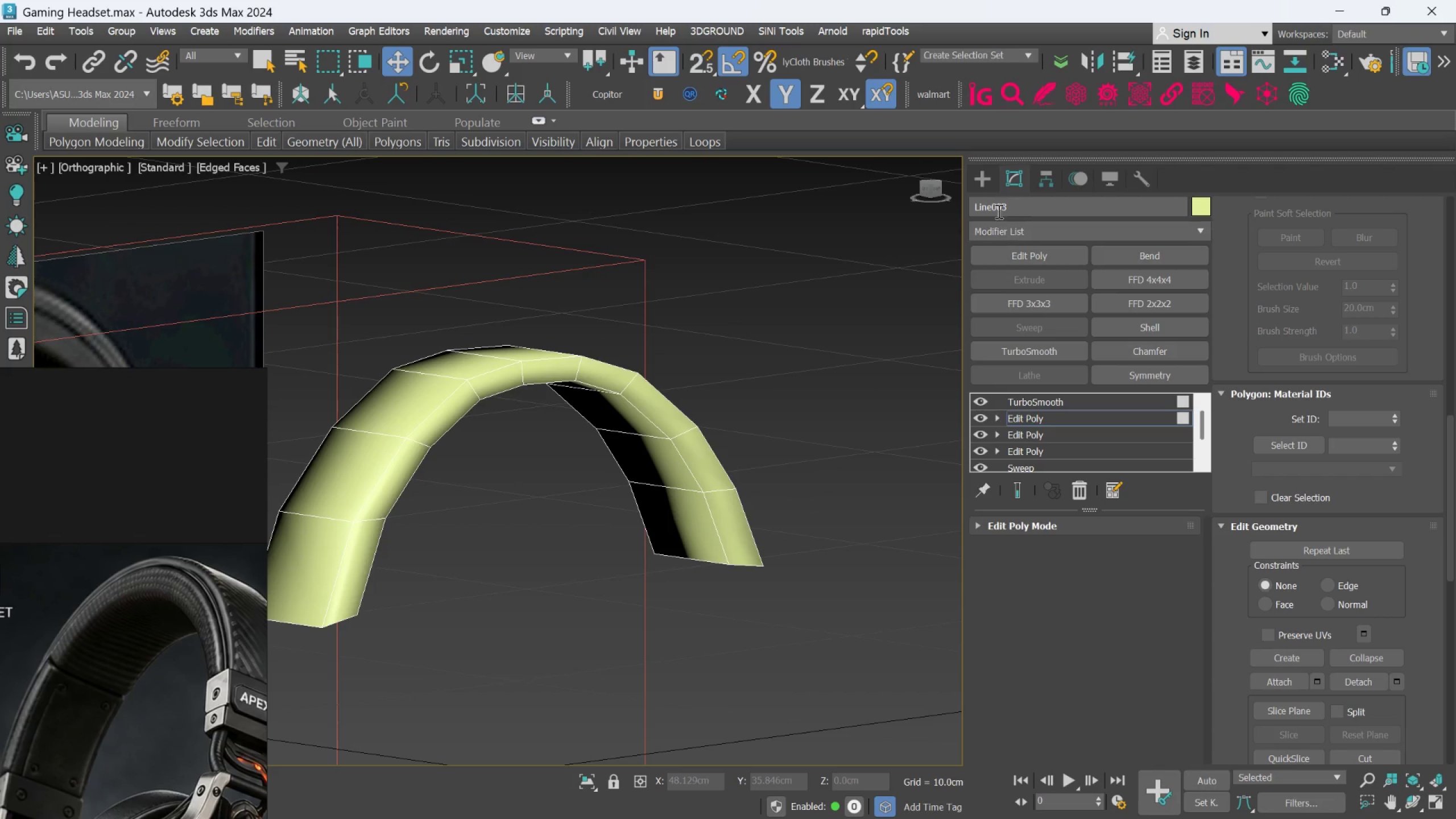 
left_click([977, 171])
 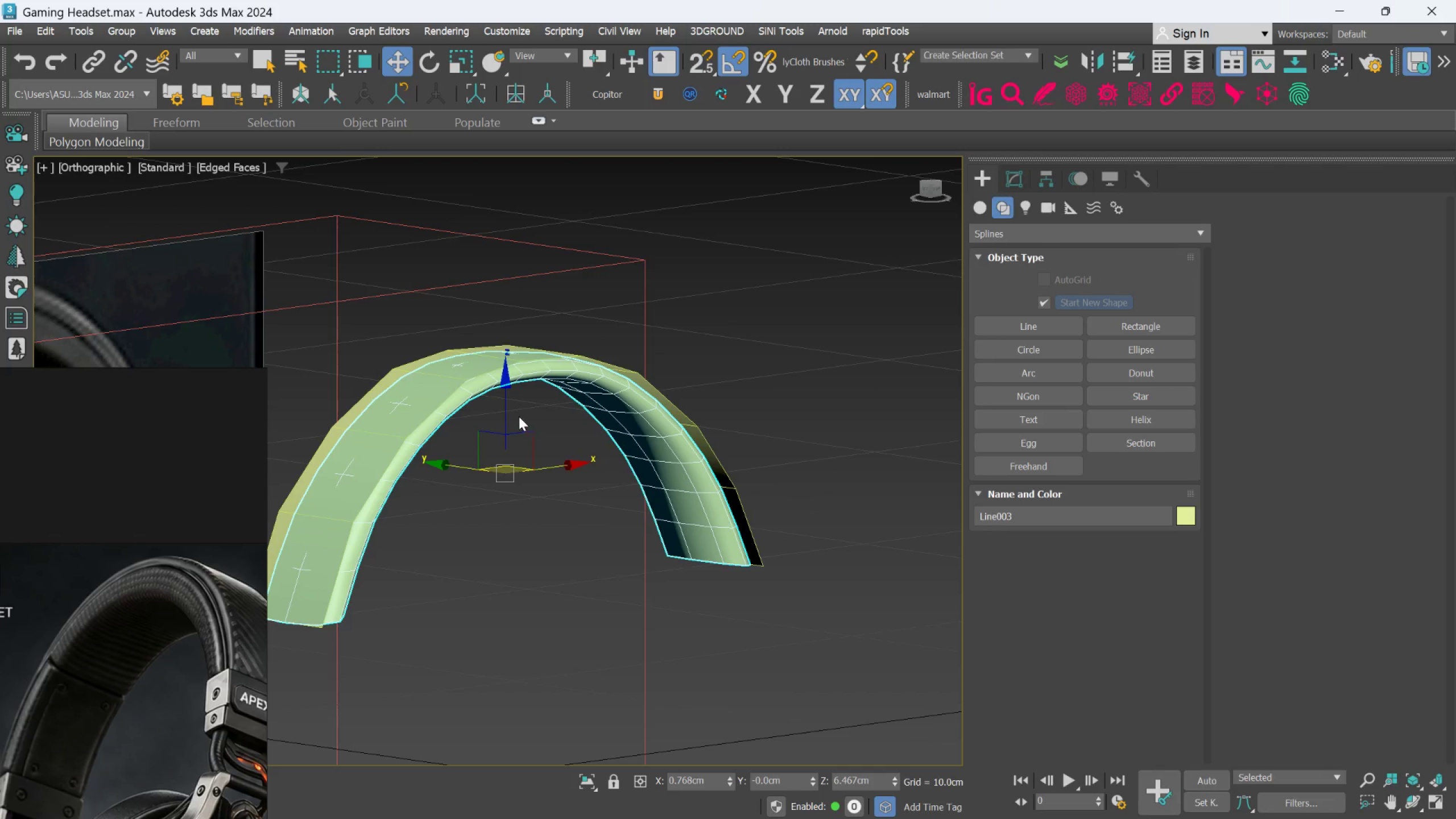 
scroll: coordinate [509, 442], scroll_direction: up, amount: 1.0
 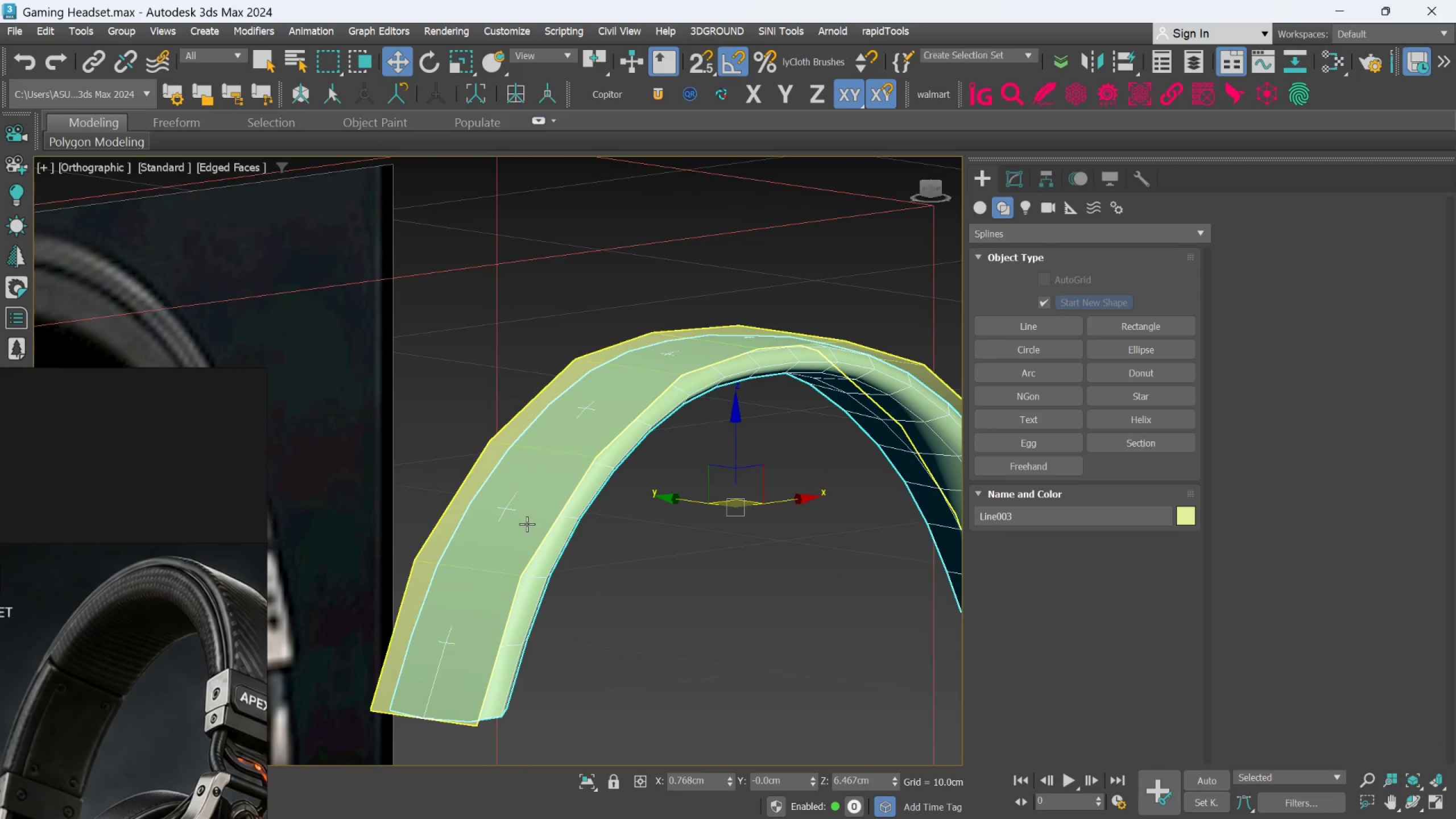 
left_click([527, 524])
 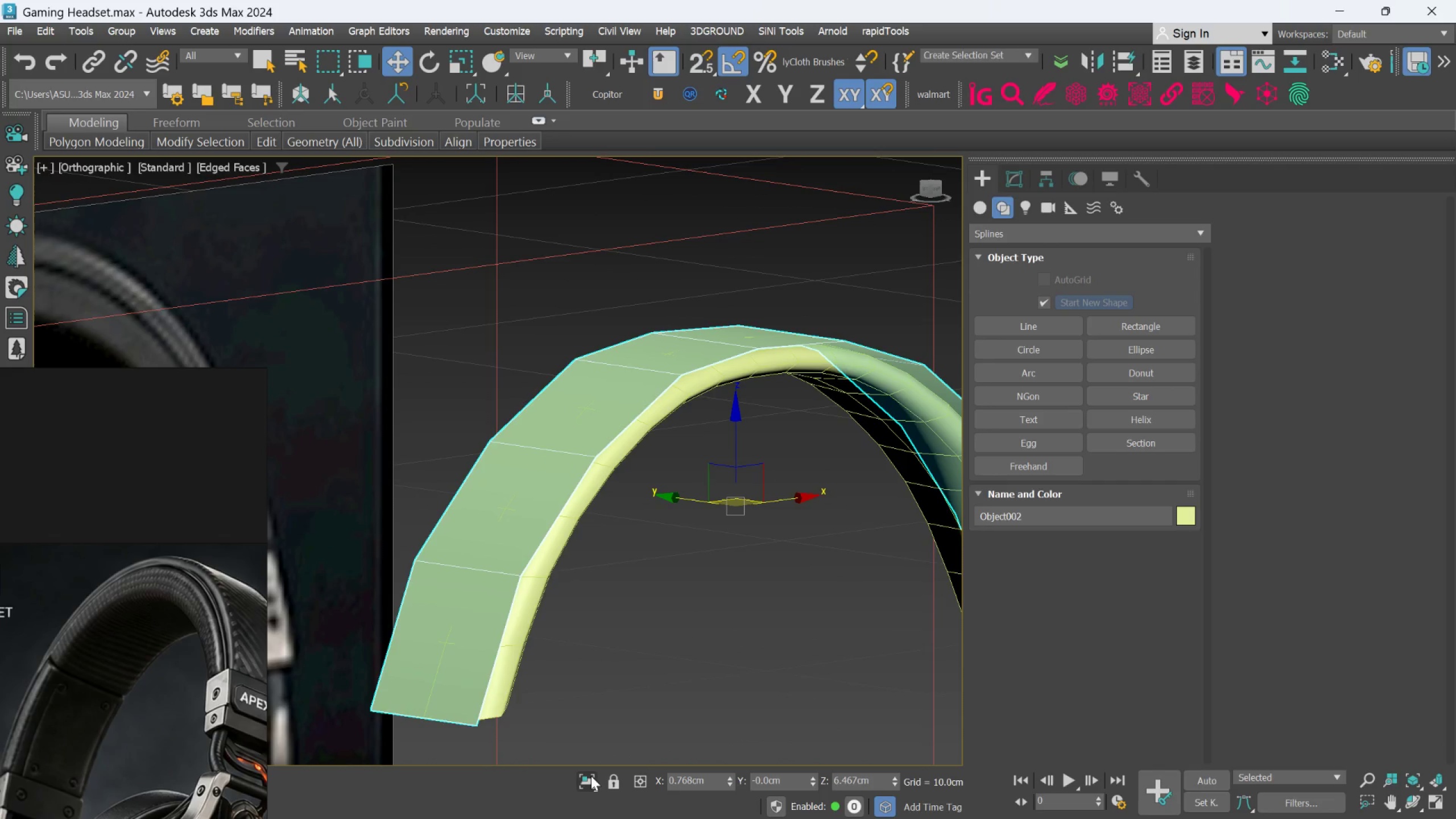 
left_click([591, 776])
 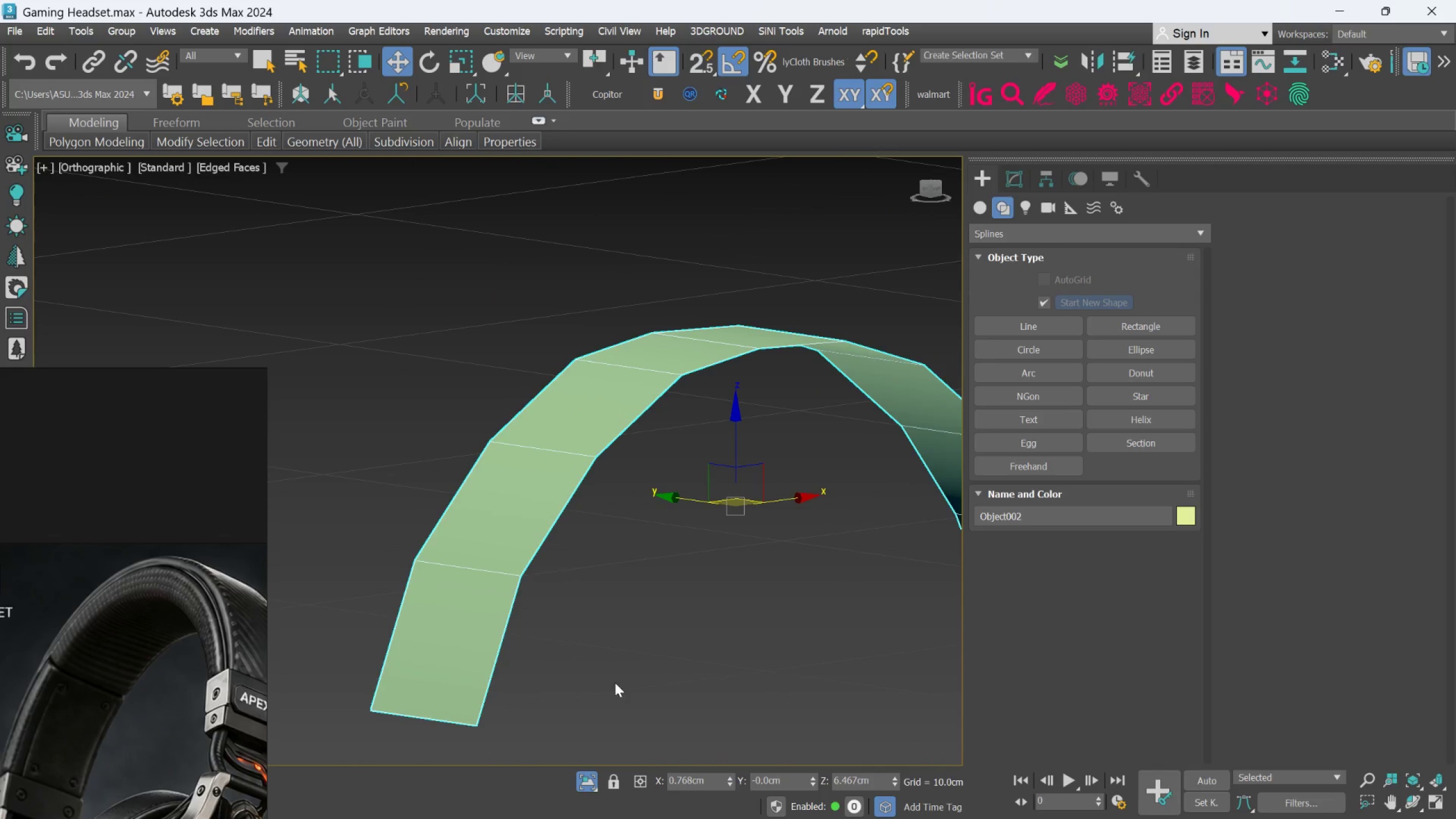 
scroll: coordinate [619, 669], scroll_direction: down, amount: 2.0
 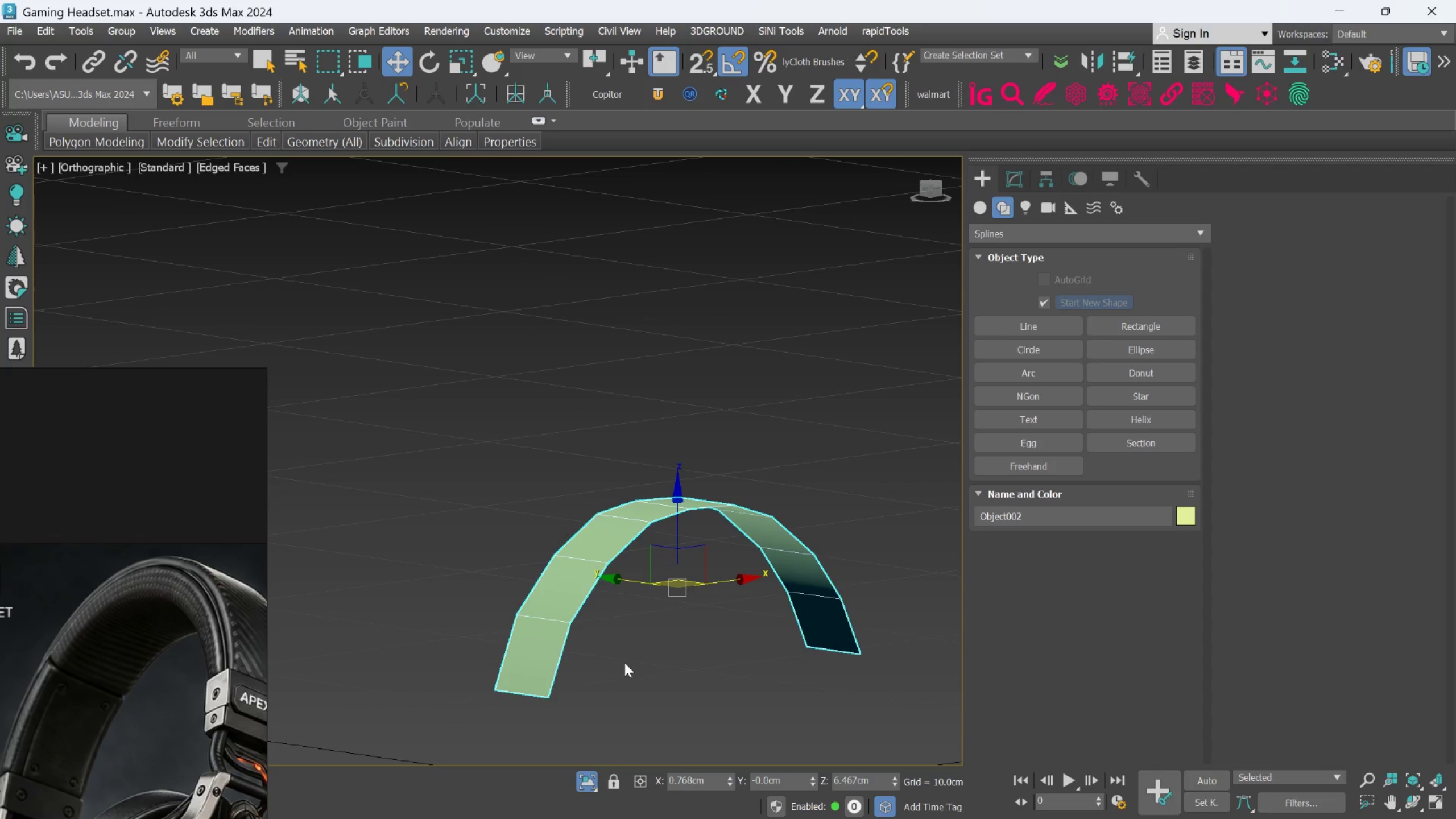 
hold_key(key=AltLeft, duration=1.5)
 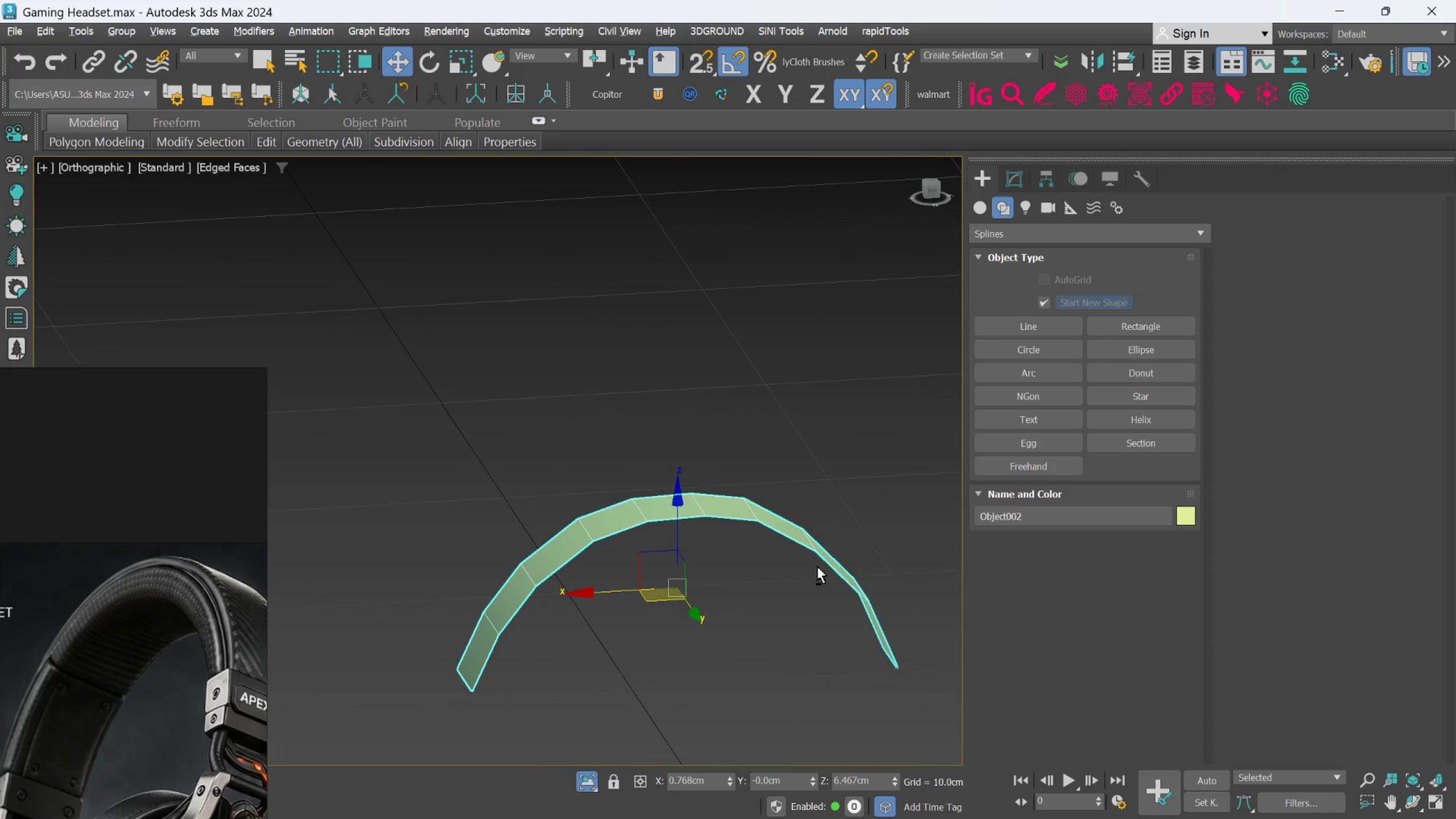 
hold_key(key=AltLeft, duration=0.56)
 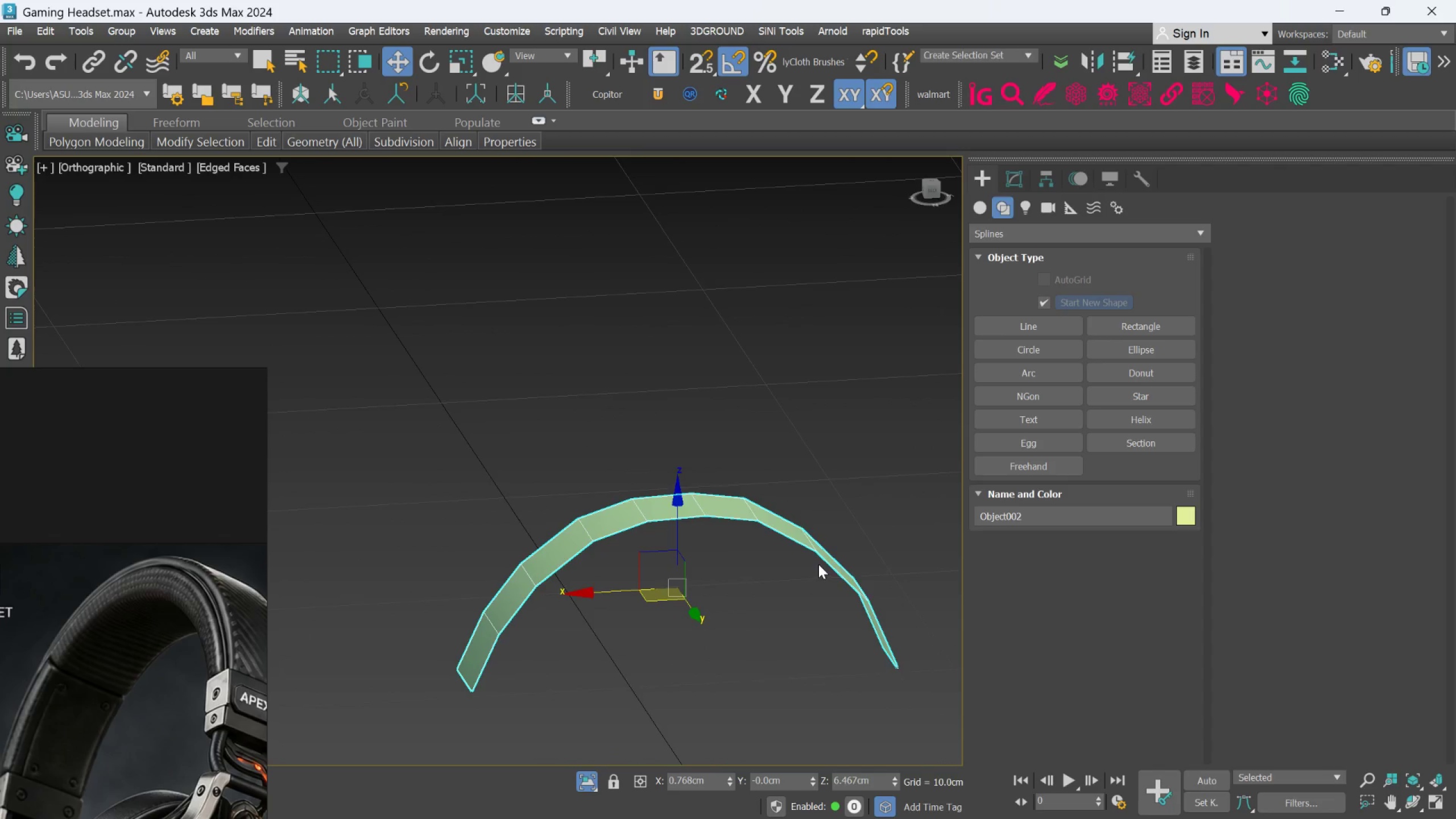 
hold_key(key=AltLeft, duration=0.5)
 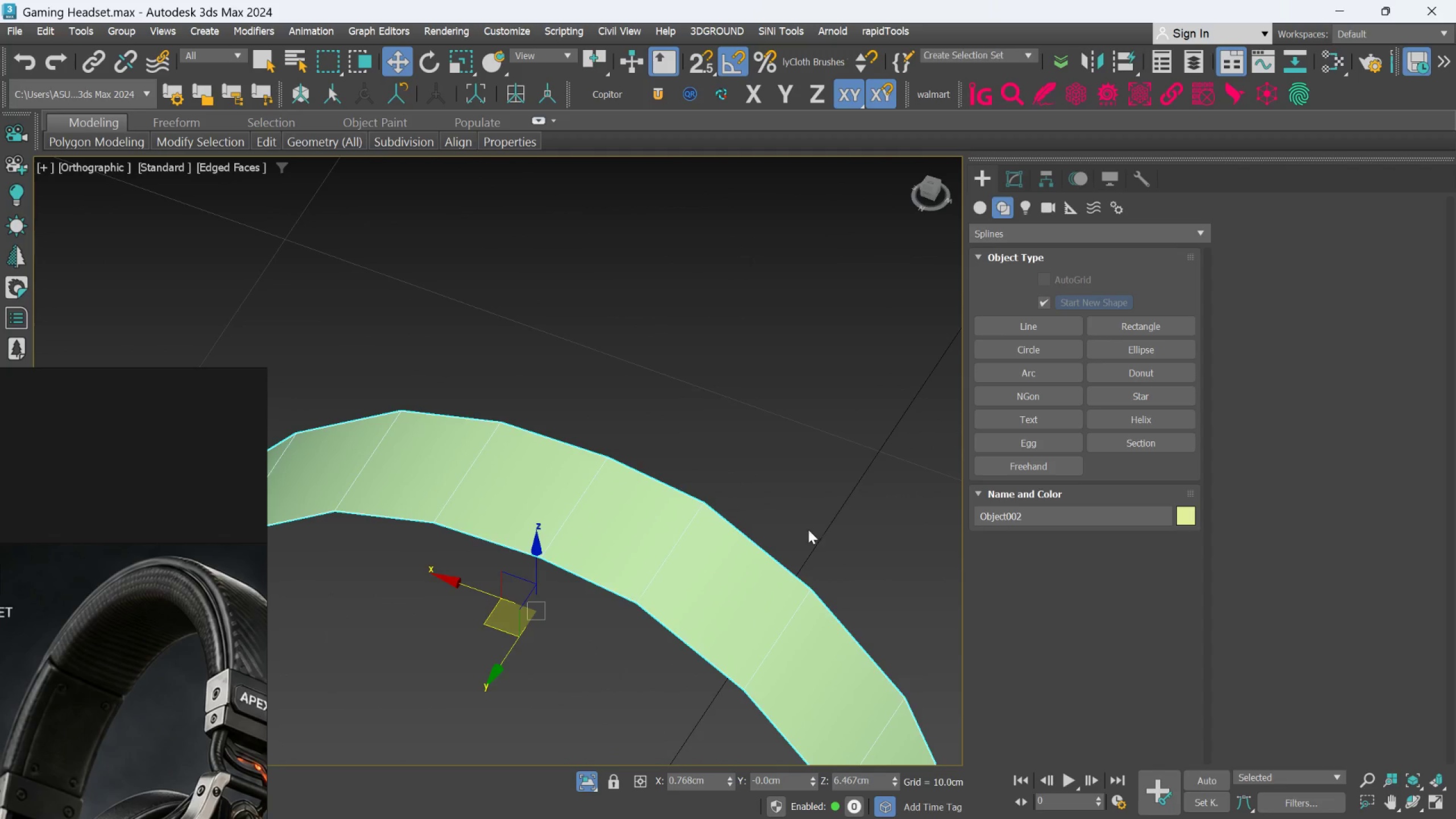 
scroll: coordinate [818, 564], scroll_direction: up, amount: 2.0
 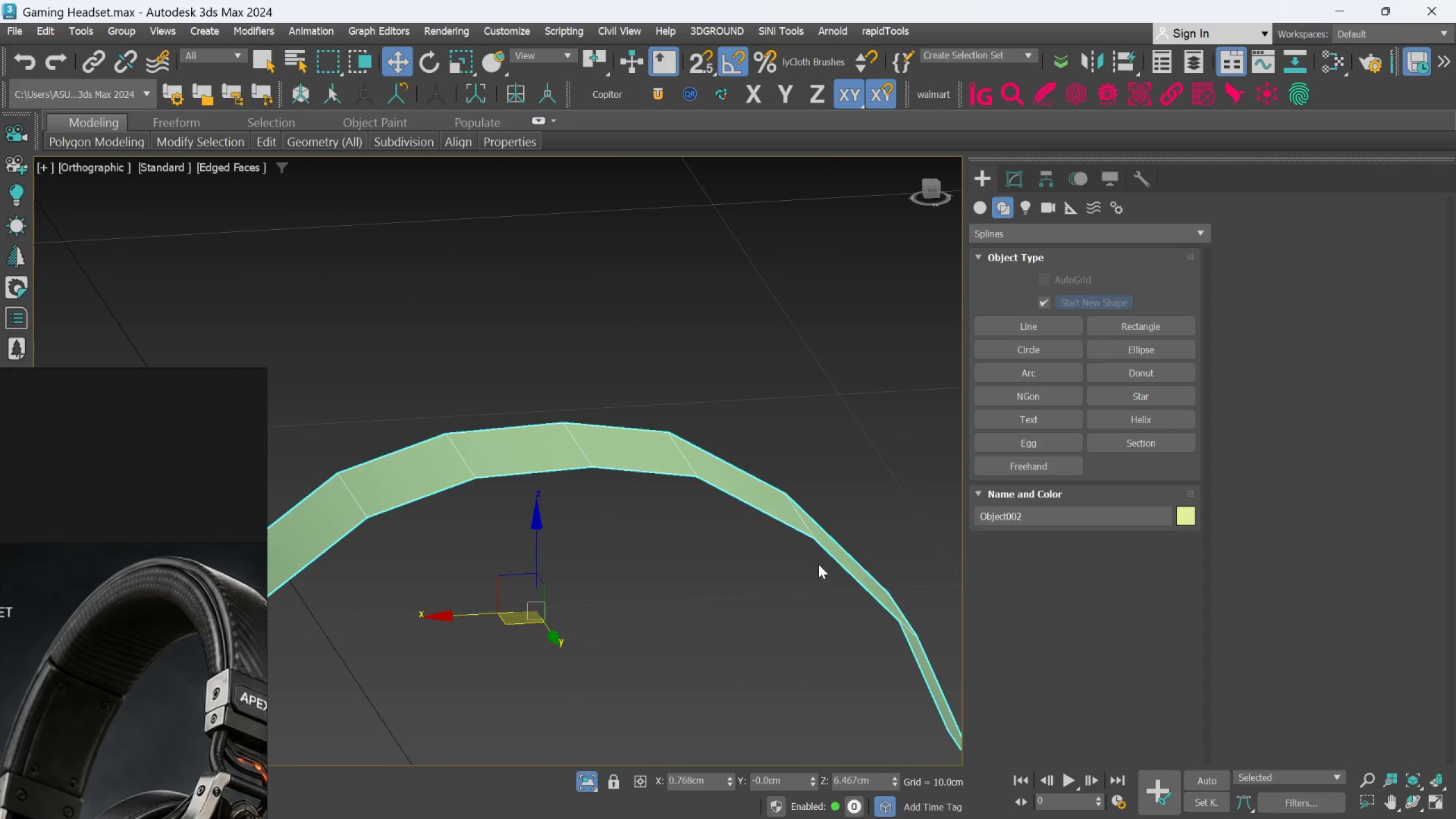 
hold_key(key=AltLeft, duration=1.5)
 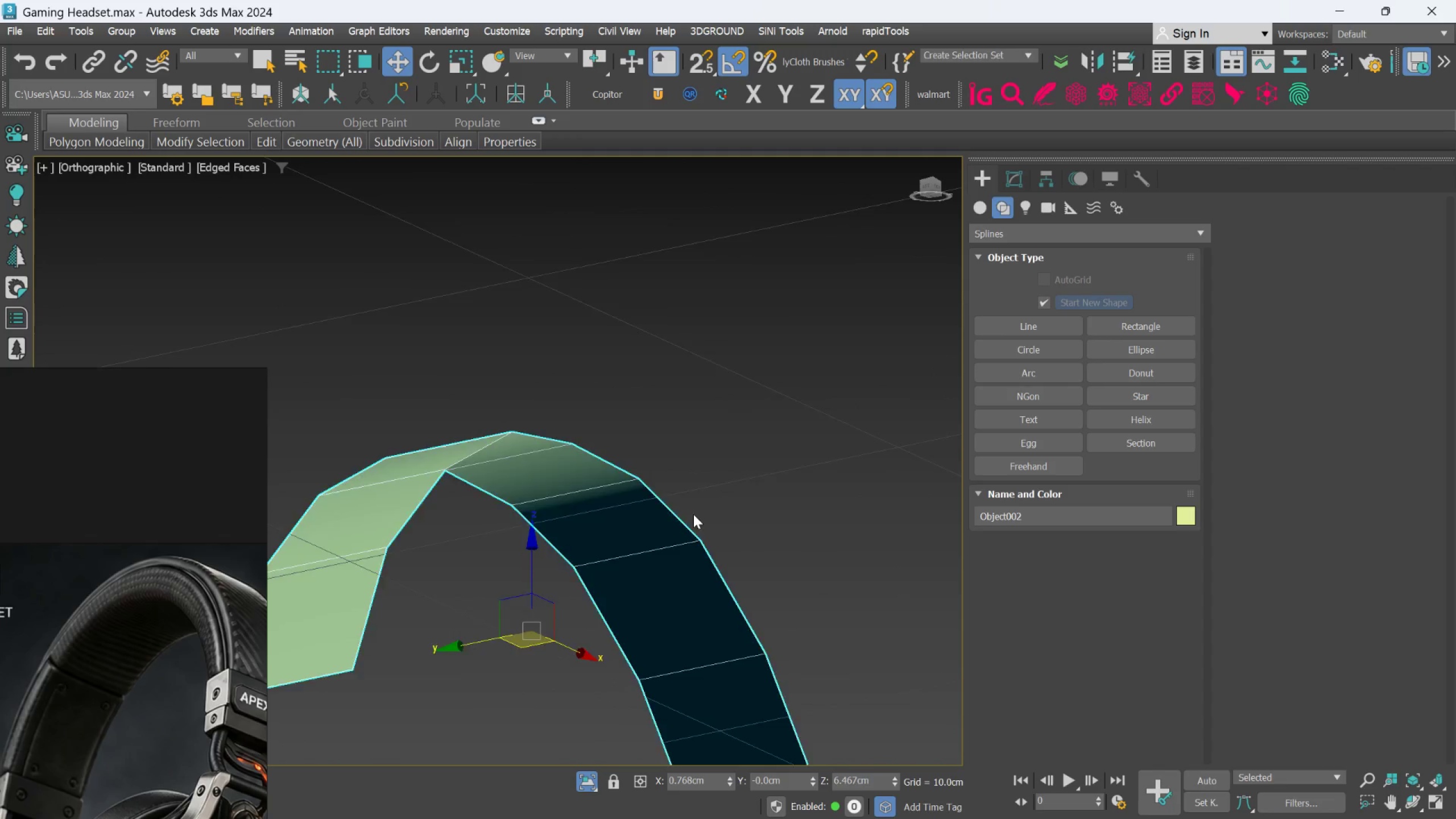 
hold_key(key=AltLeft, duration=0.36)
 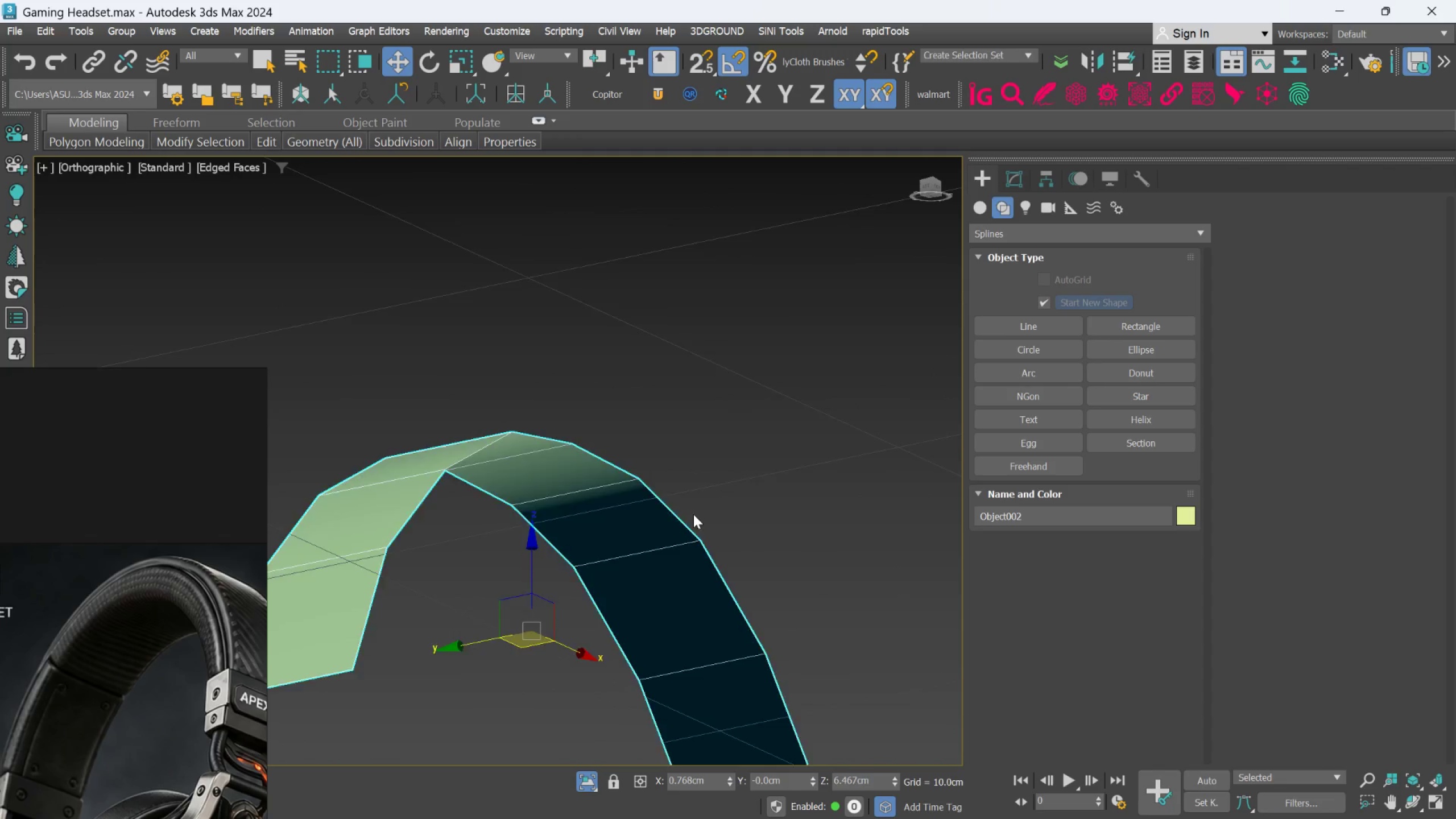 
hold_key(key=AltLeft, duration=0.72)
 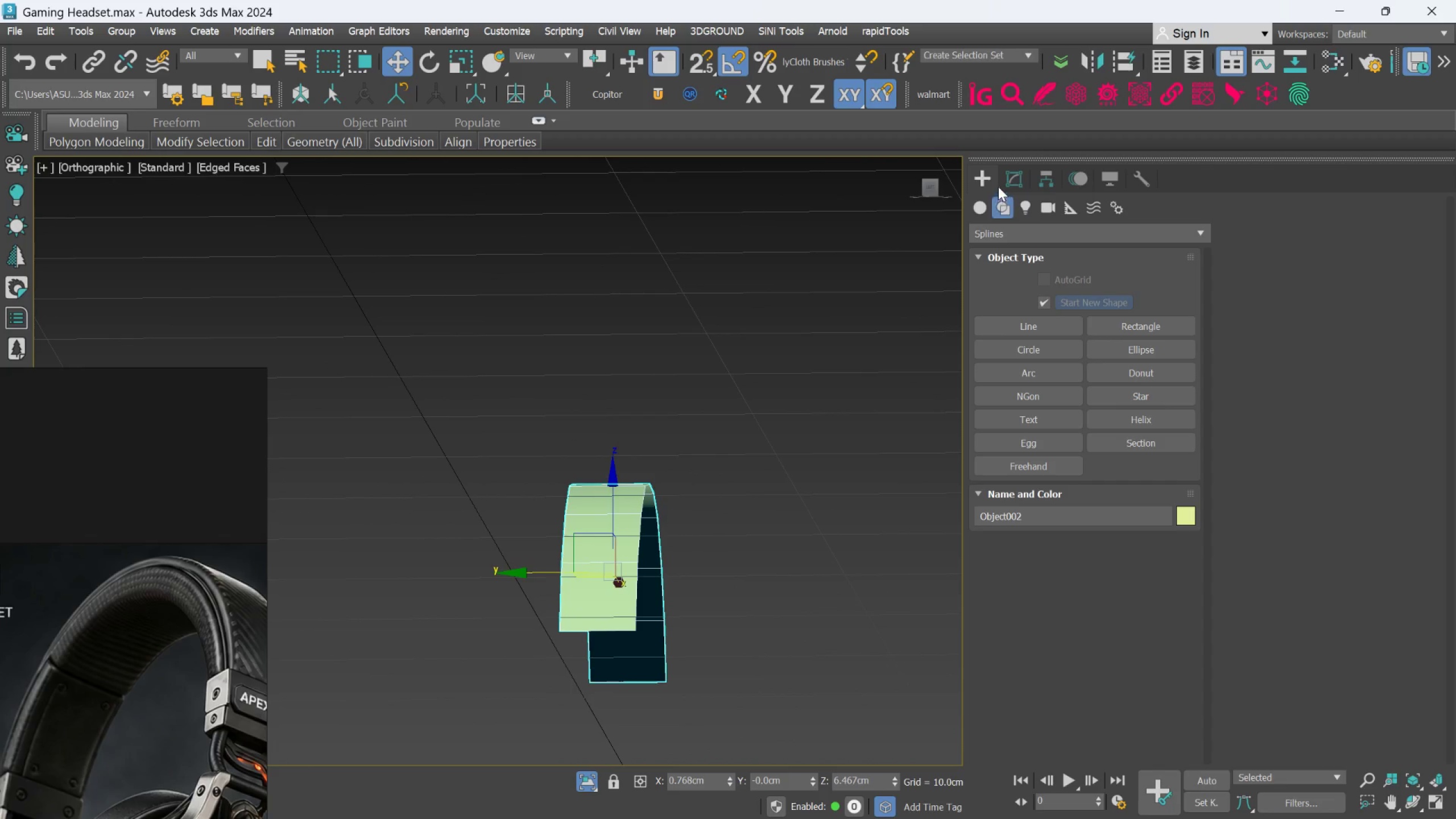 
scroll: coordinate [693, 514], scroll_direction: down, amount: 2.0
 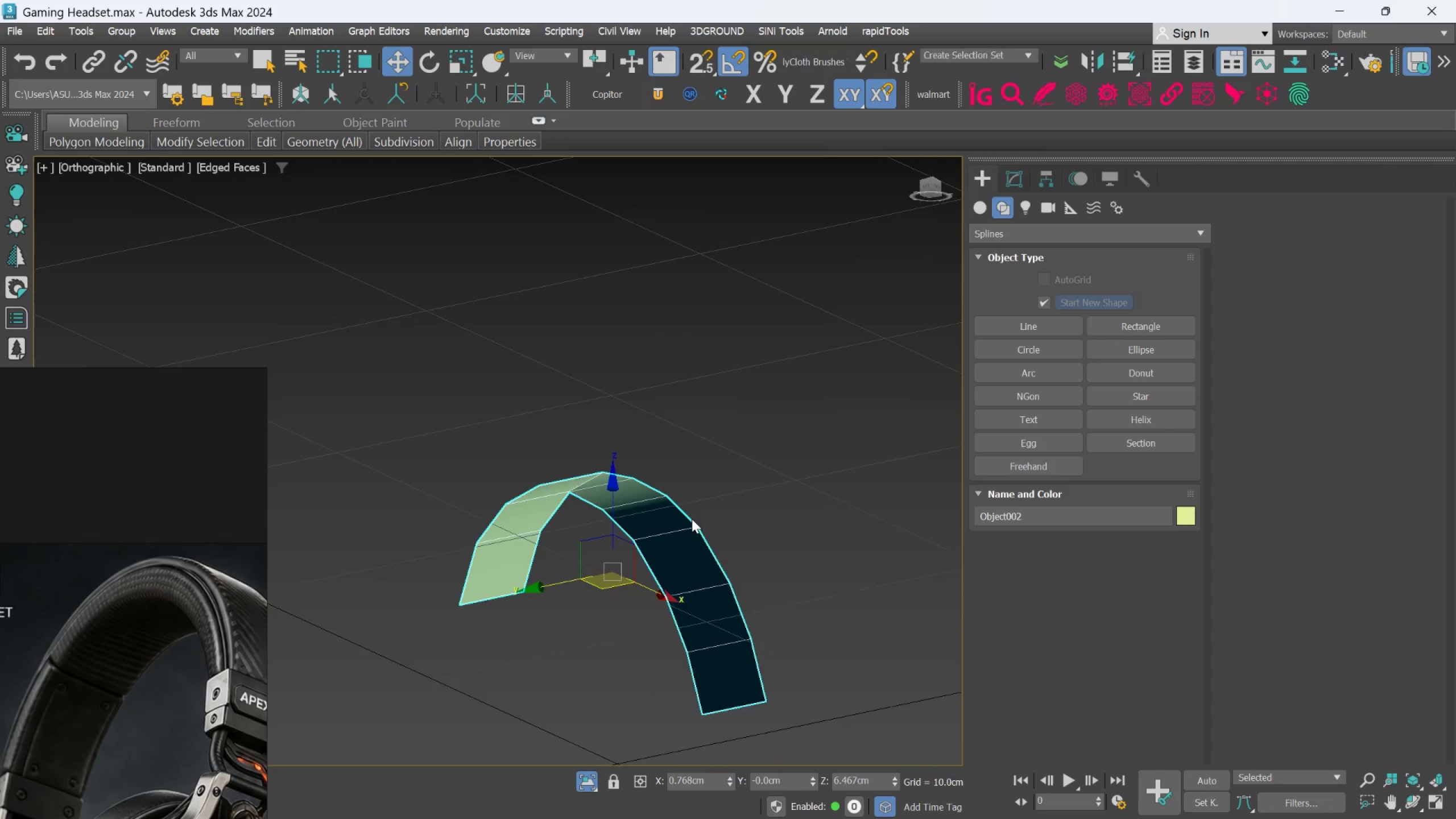 
left_click([1006, 171])
 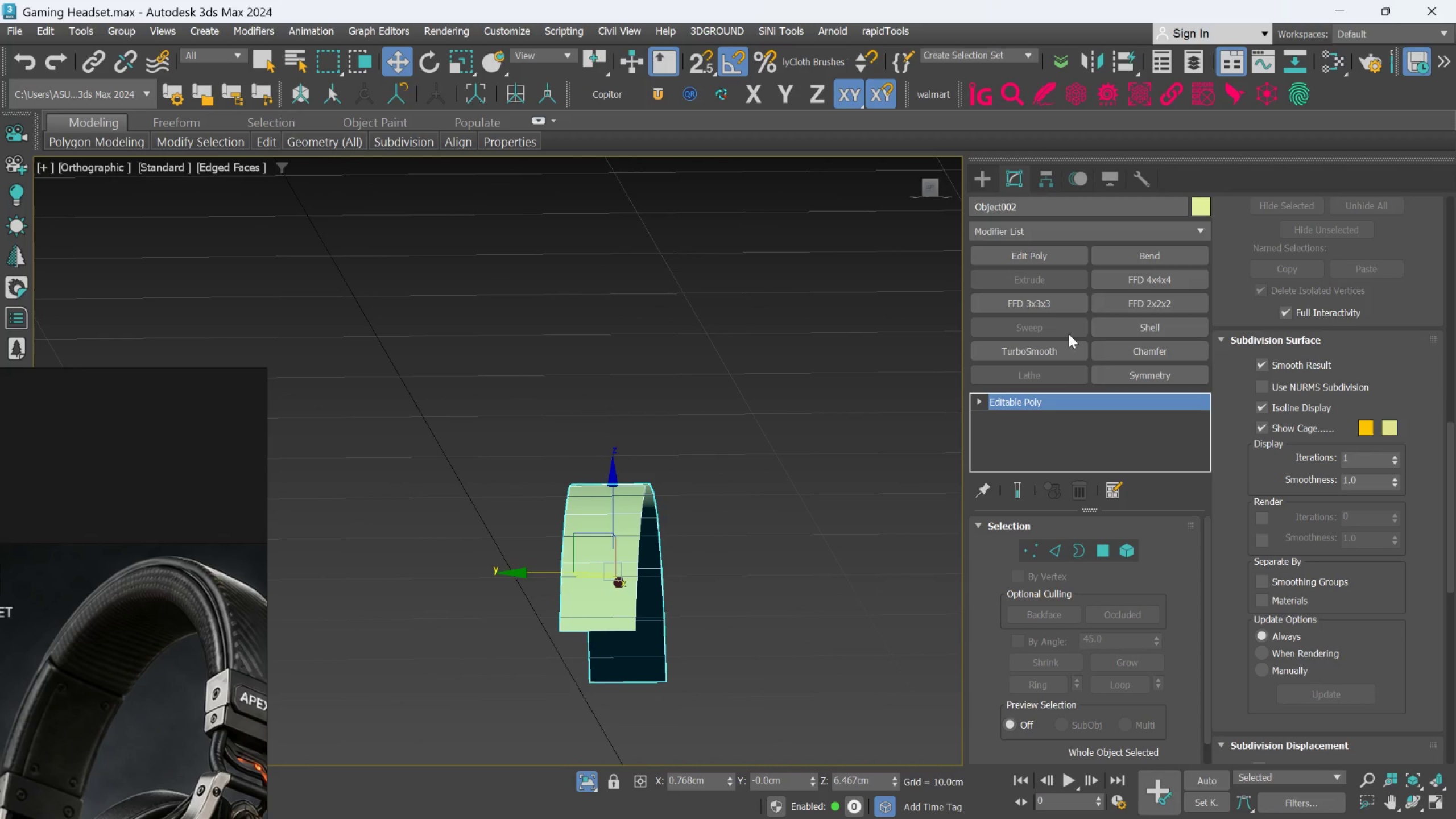 
left_click([1135, 332])
 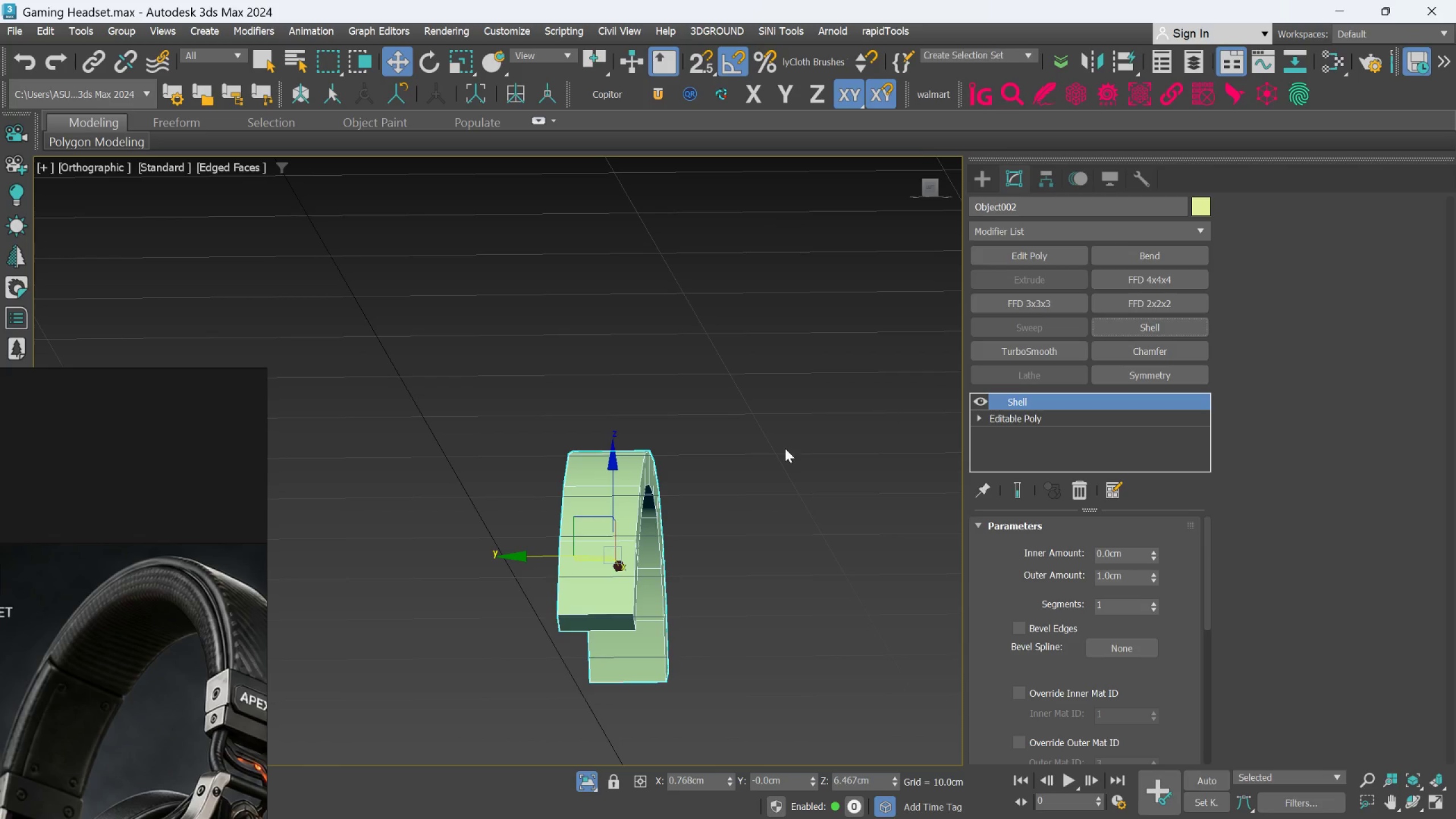 
hold_key(key=AltLeft, duration=0.94)
 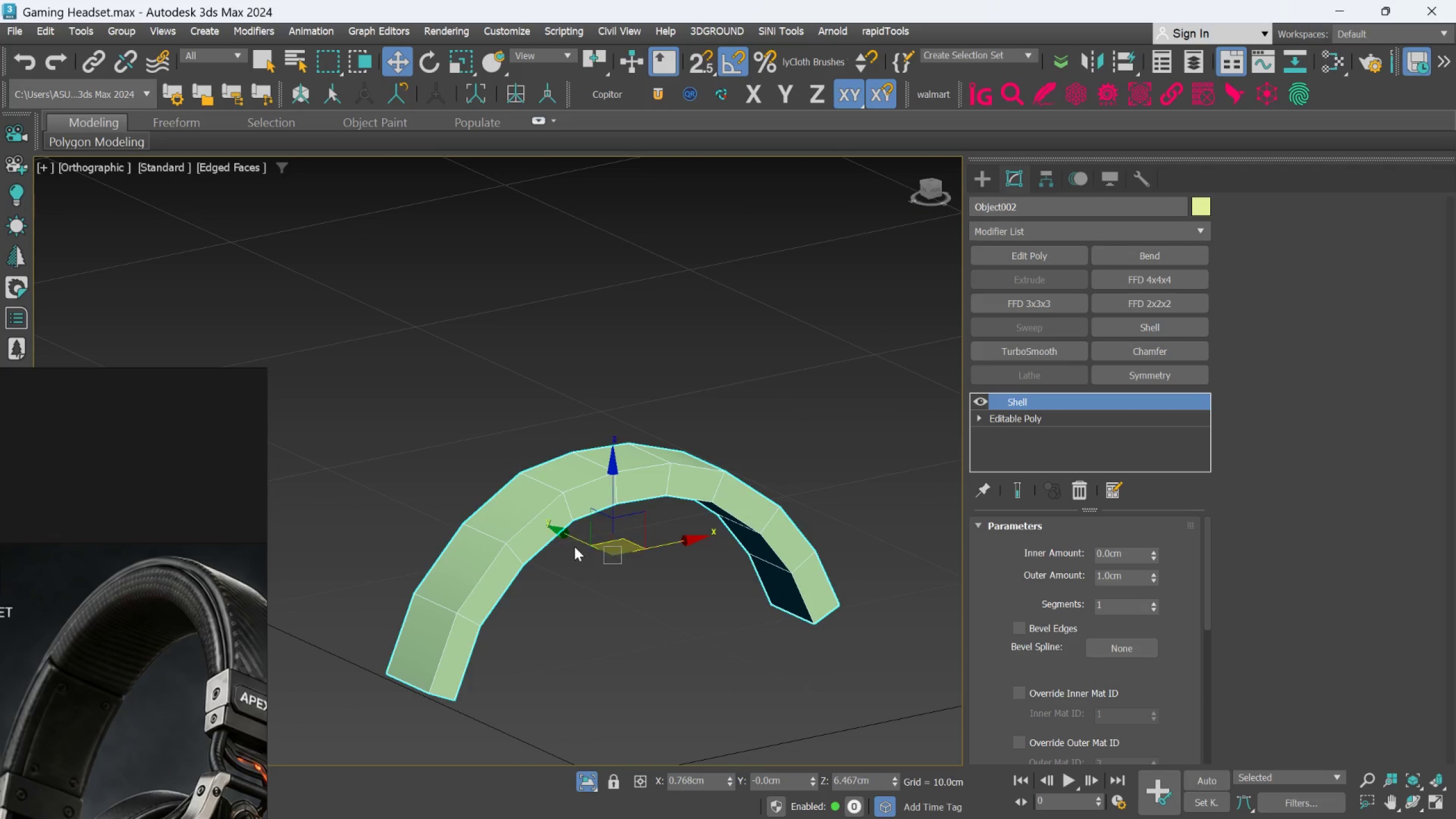 
scroll: coordinate [571, 549], scroll_direction: up, amount: 2.0
 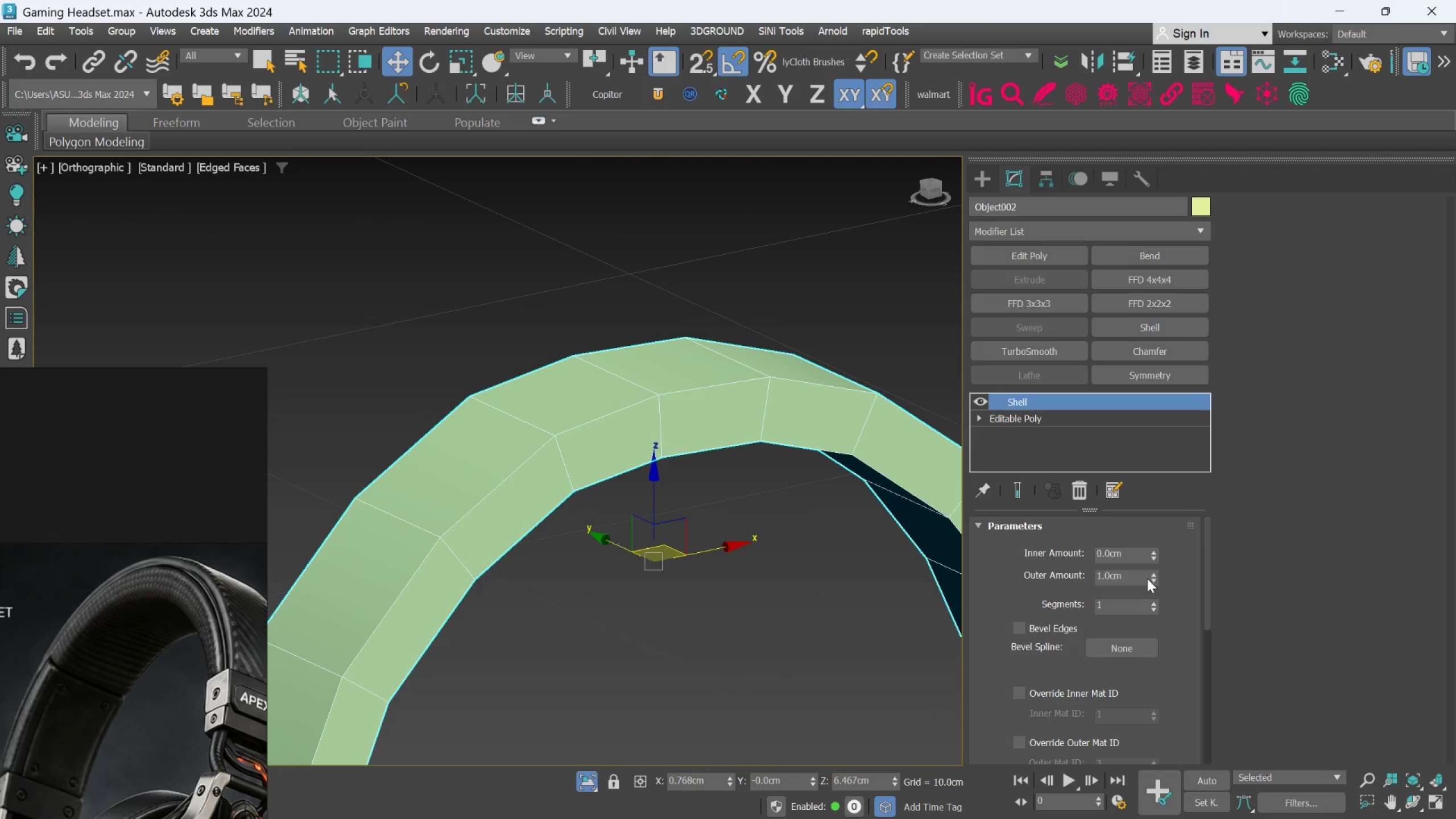 
left_click_drag(start_coordinate=[1156, 574], to_coordinate=[1154, 560])
 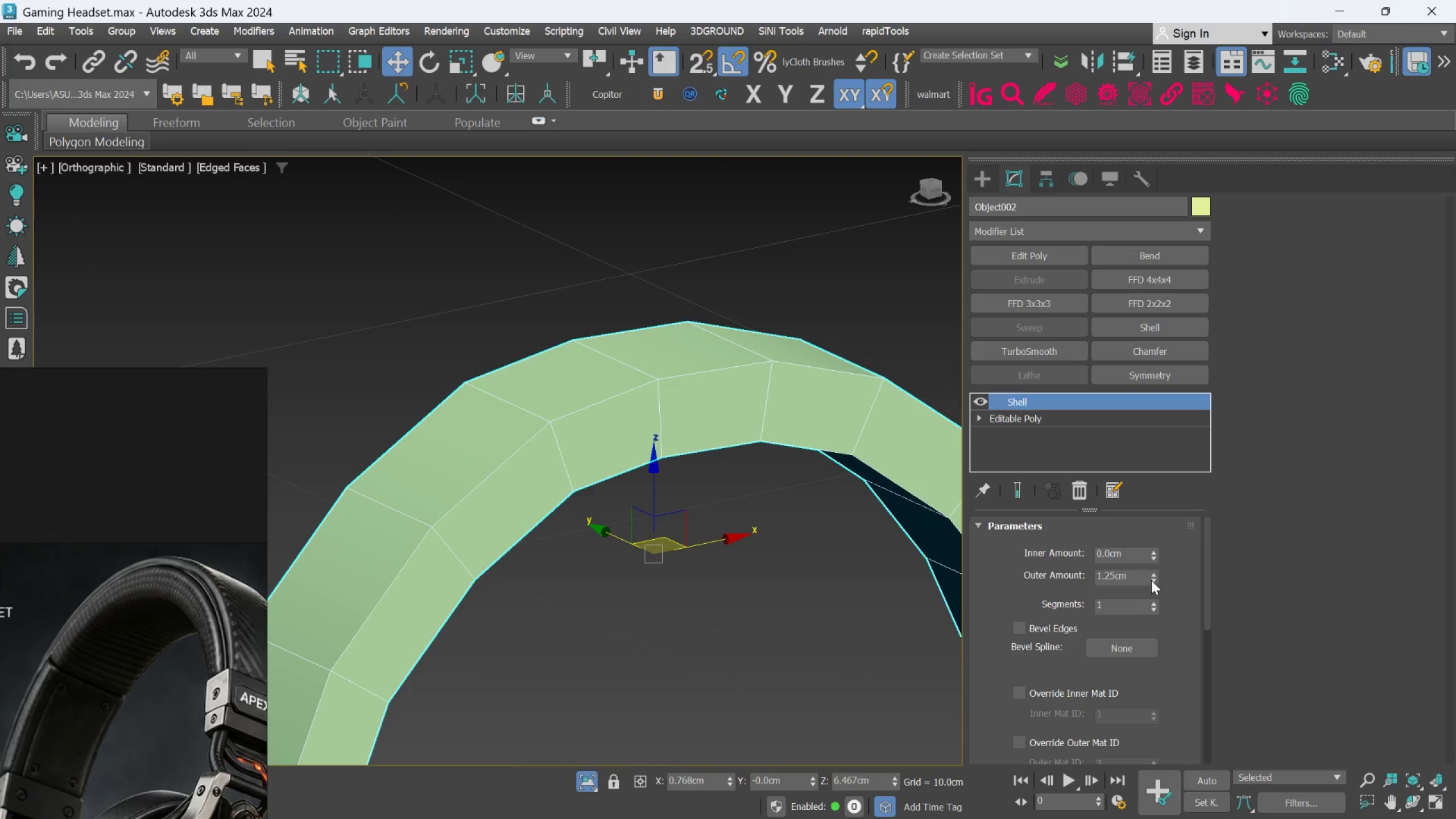 
right_click([1151, 580])
 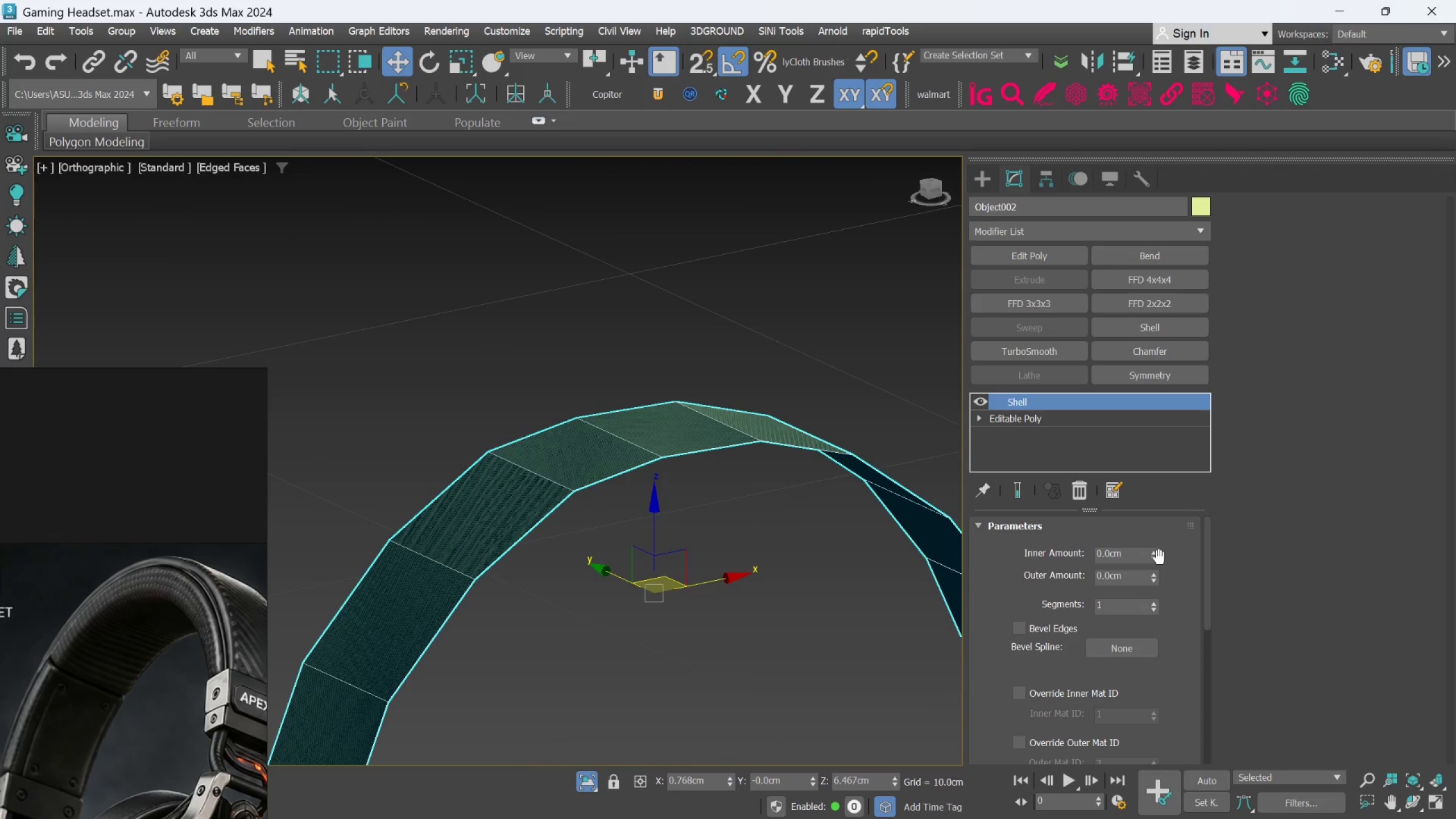 
left_click_drag(start_coordinate=[1160, 558], to_coordinate=[1160, 540])
 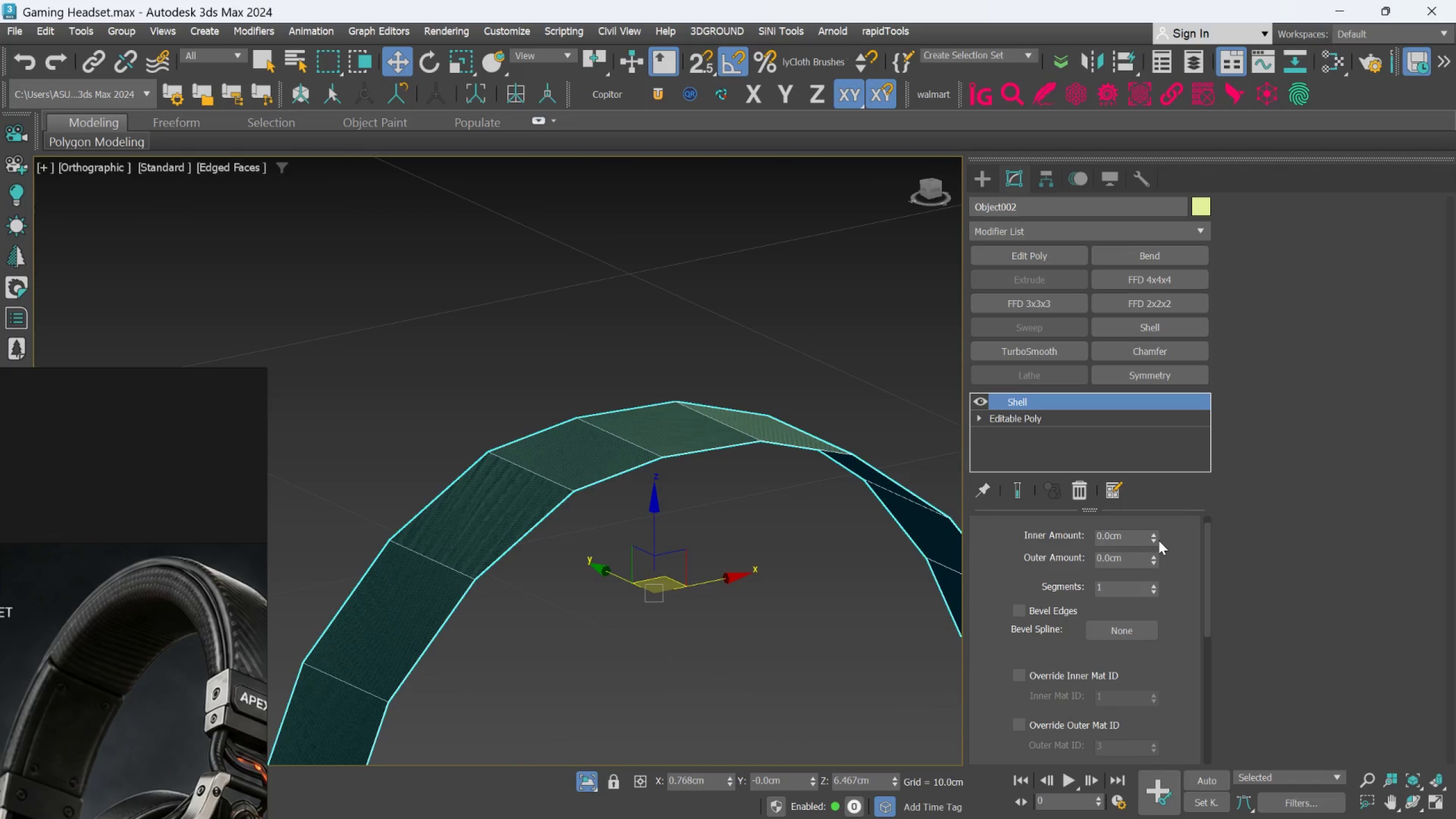 
scroll: coordinate [1157, 541], scroll_direction: up, amount: 2.0
 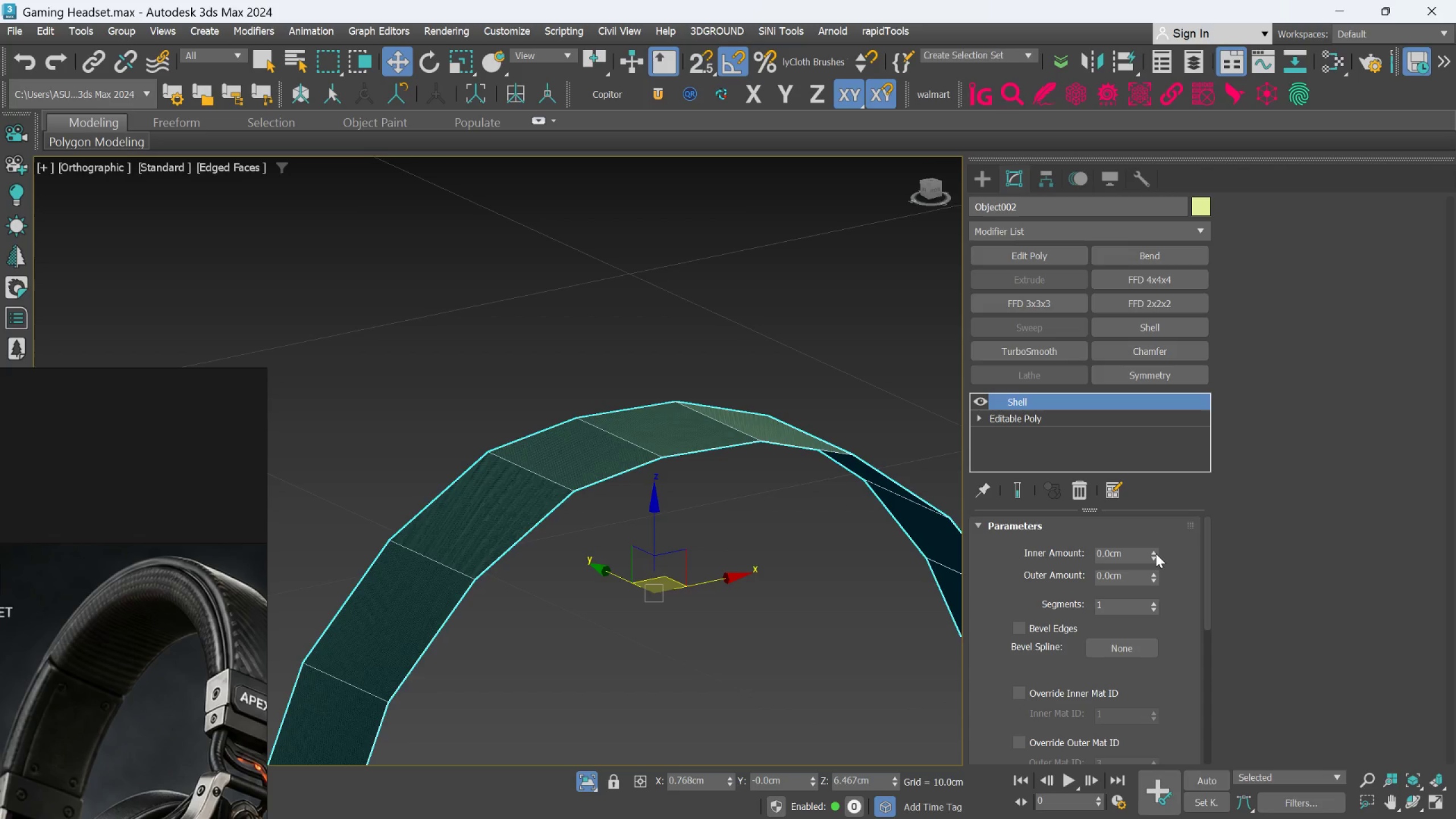 
left_click_drag(start_coordinate=[1156, 554], to_coordinate=[1151, 602])
 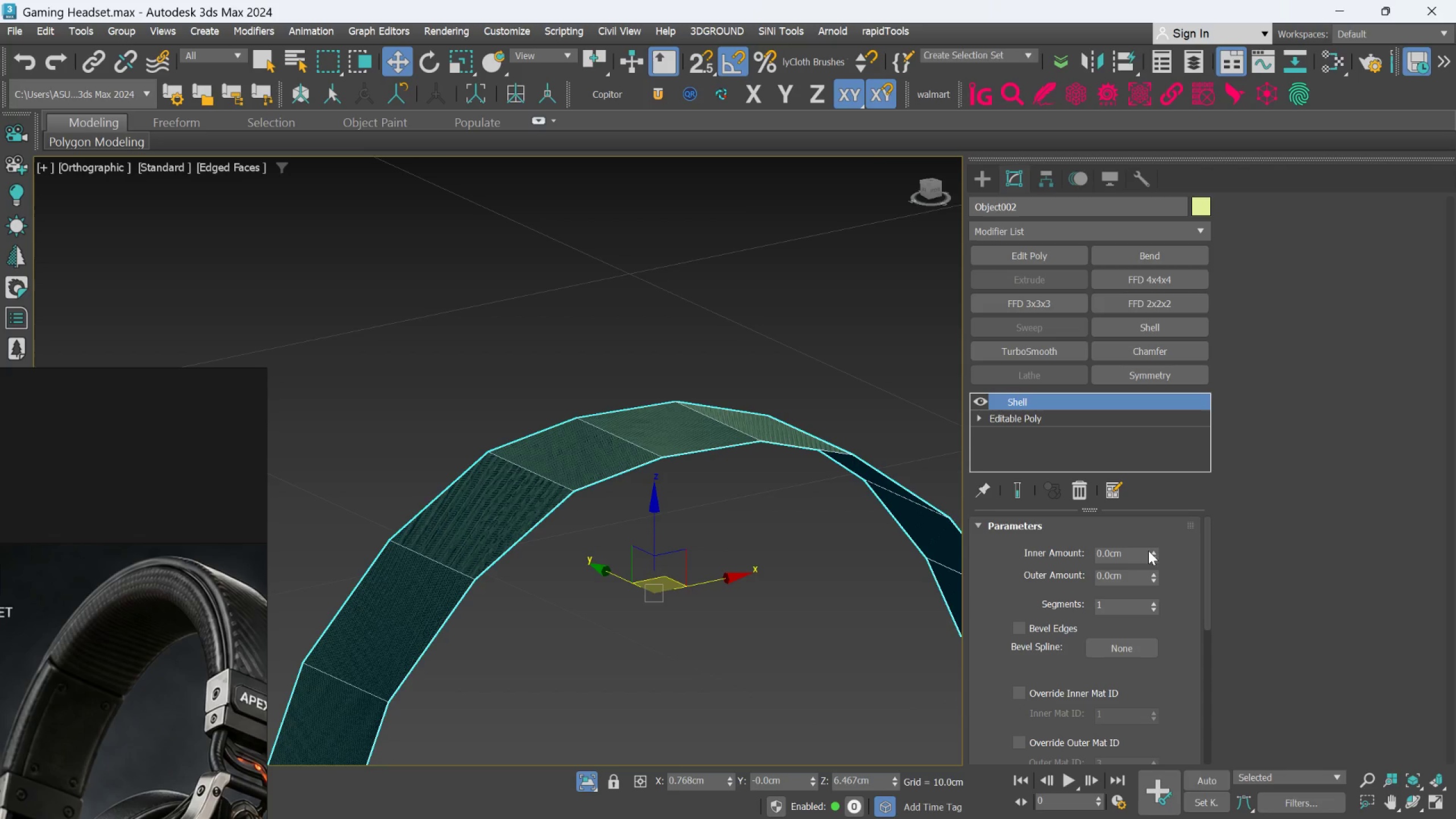 
left_click_drag(start_coordinate=[1150, 548], to_coordinate=[1154, 531])
 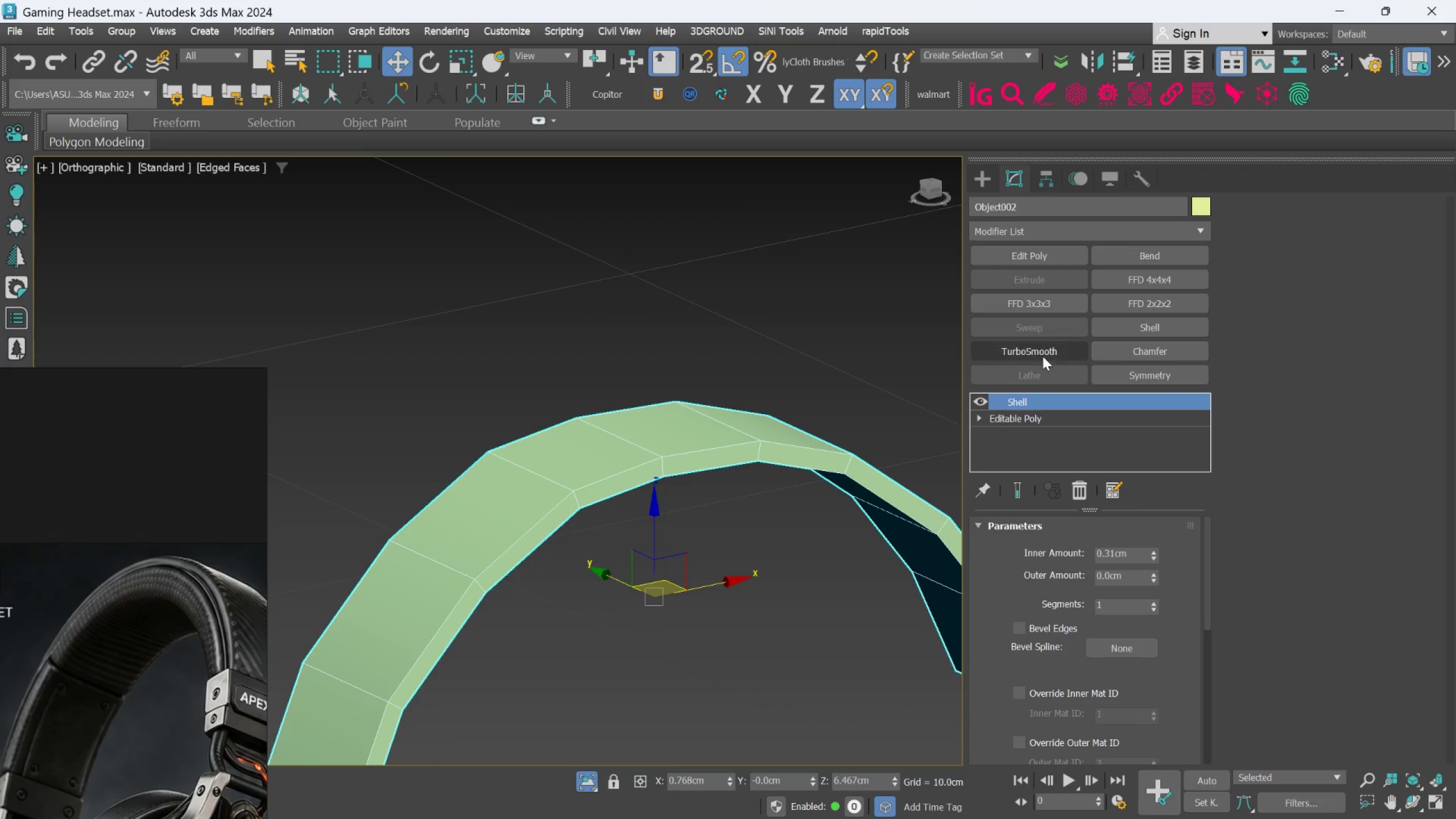 
left_click([1043, 356])
 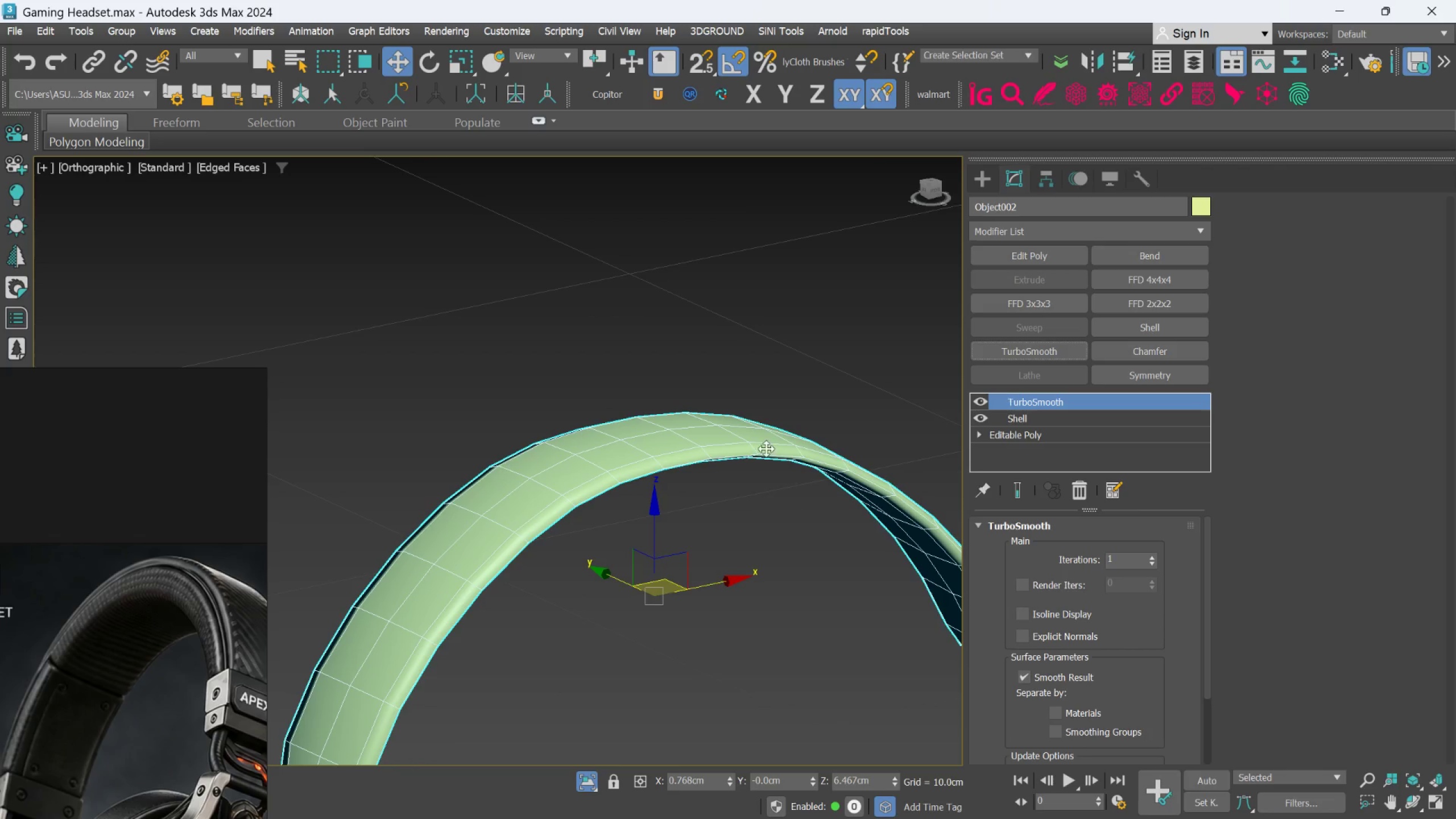 
scroll: coordinate [706, 506], scroll_direction: up, amount: 1.0
 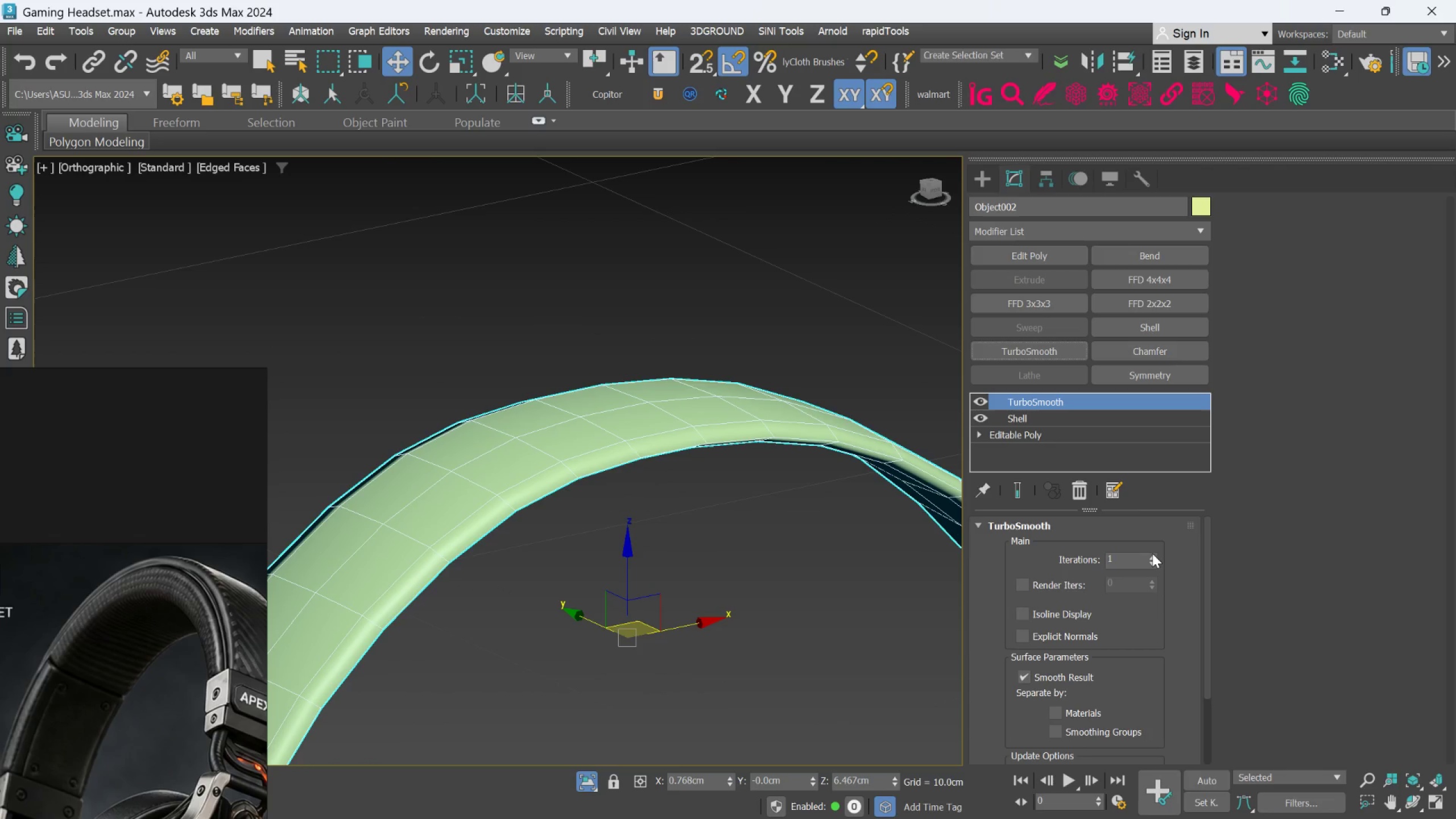 
left_click([1153, 555])
 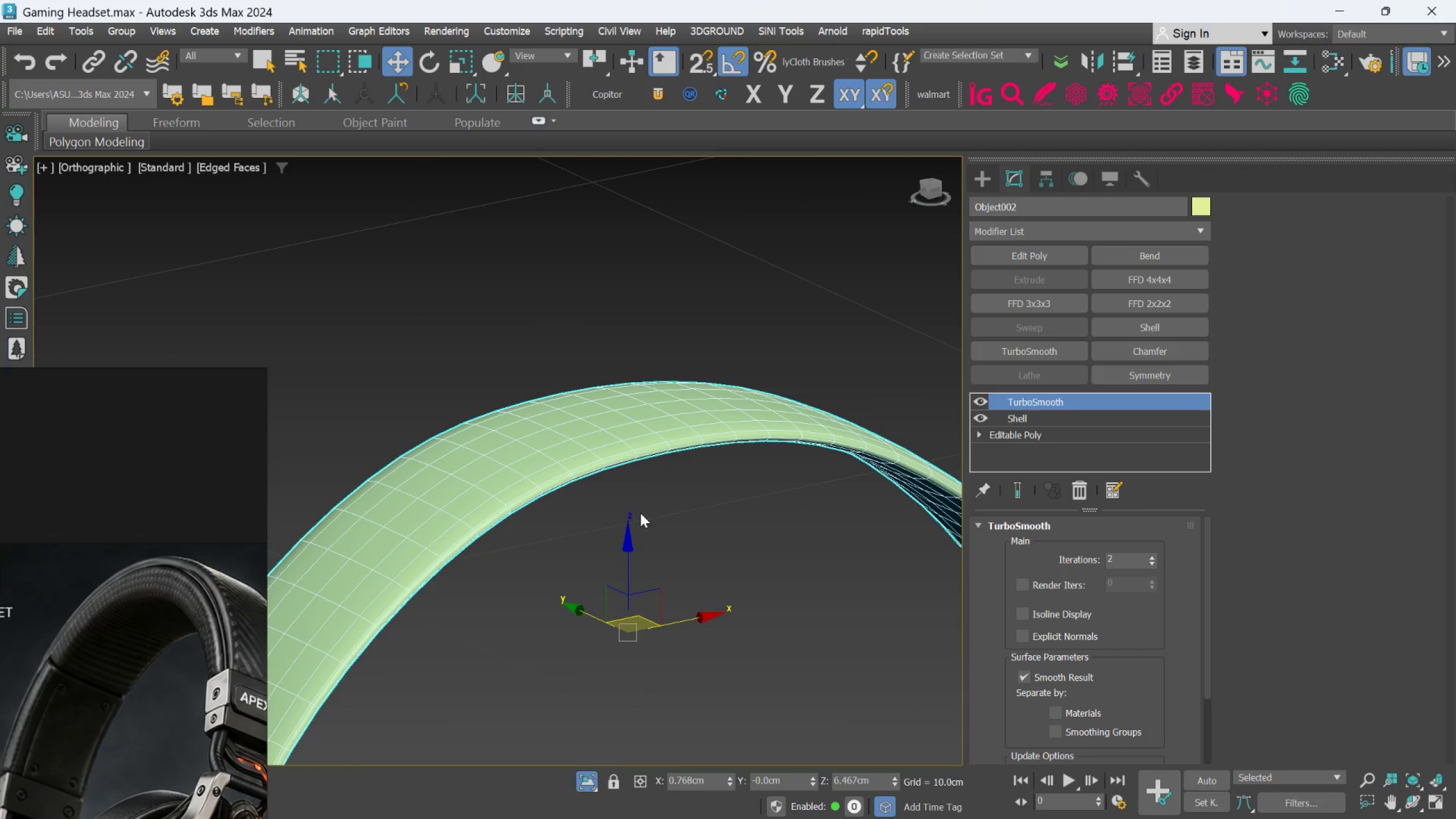 
hold_key(key=AltLeft, duration=1.16)
 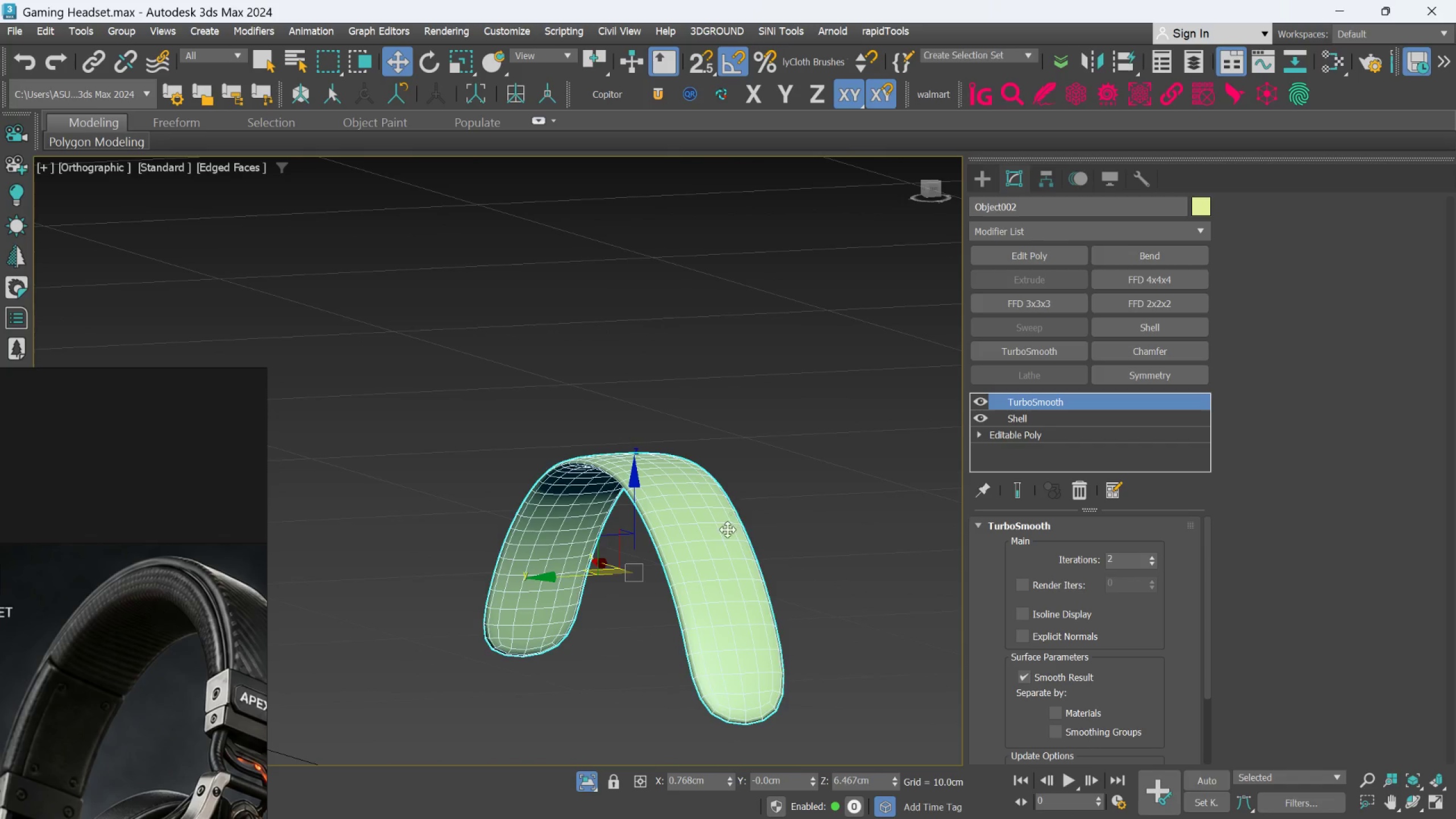 
scroll: coordinate [640, 513], scroll_direction: down, amount: 2.0
 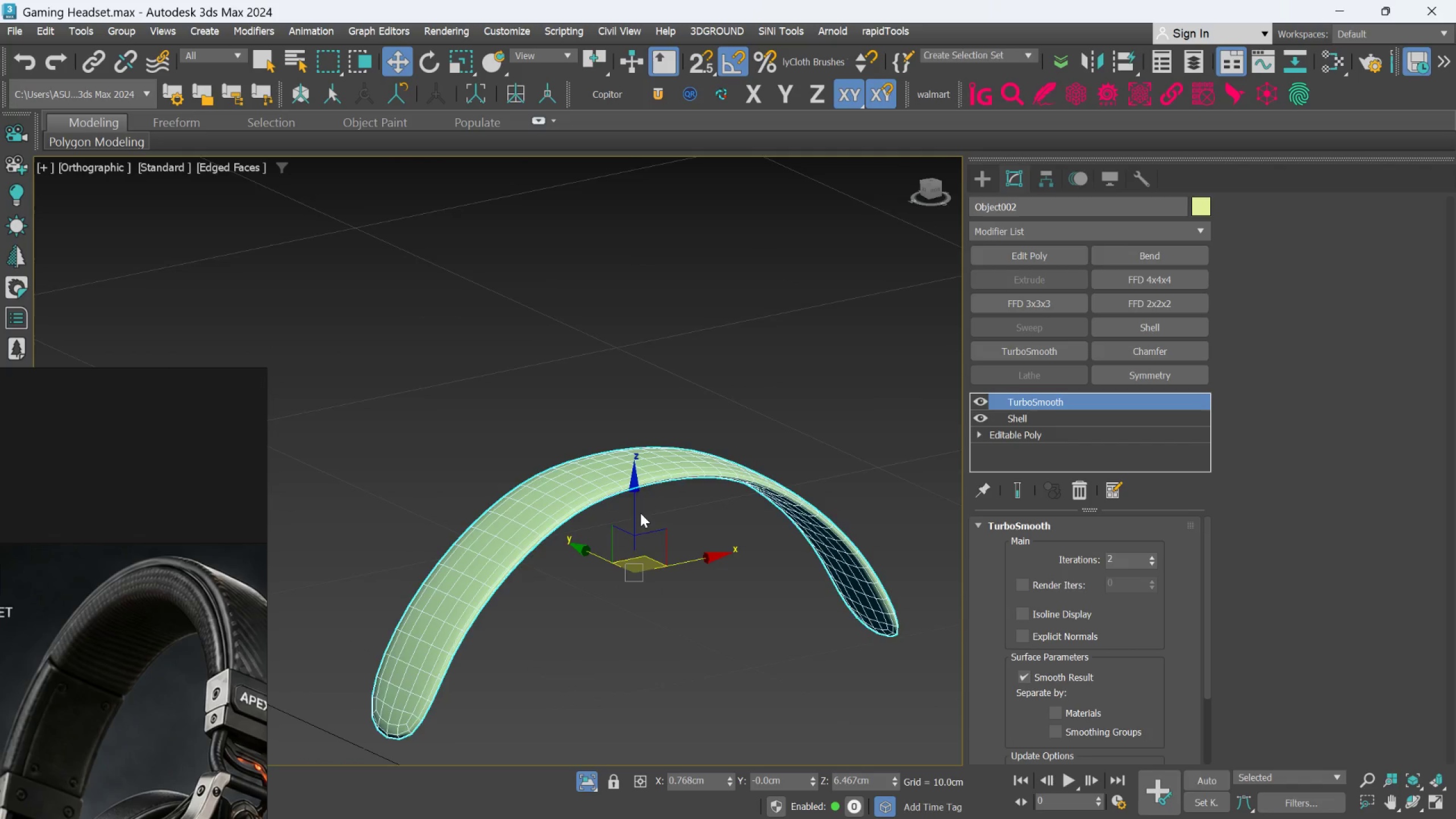 
hold_key(key=AltLeft, duration=1.31)
 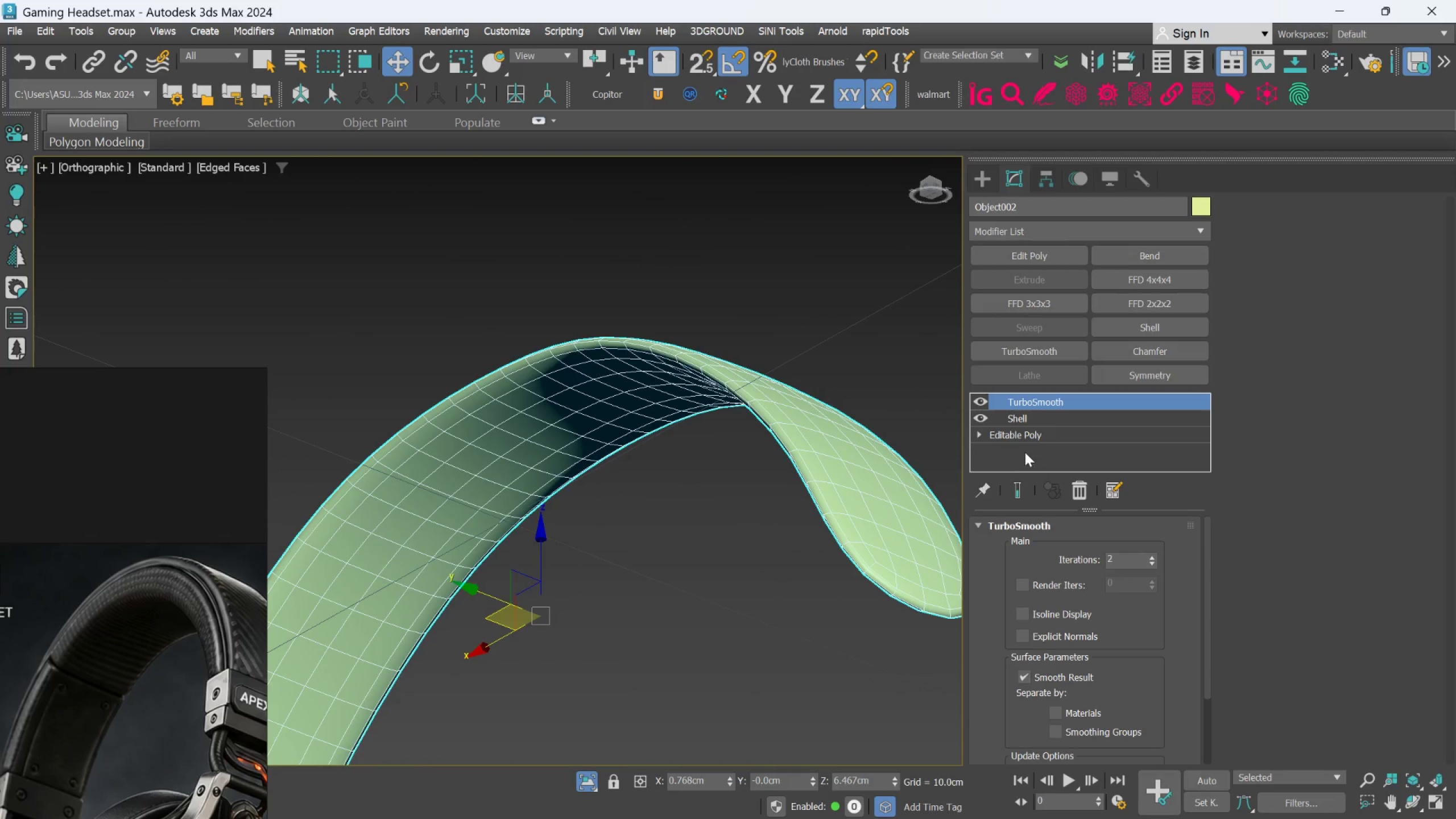 
scroll: coordinate [727, 530], scroll_direction: up, amount: 2.0
 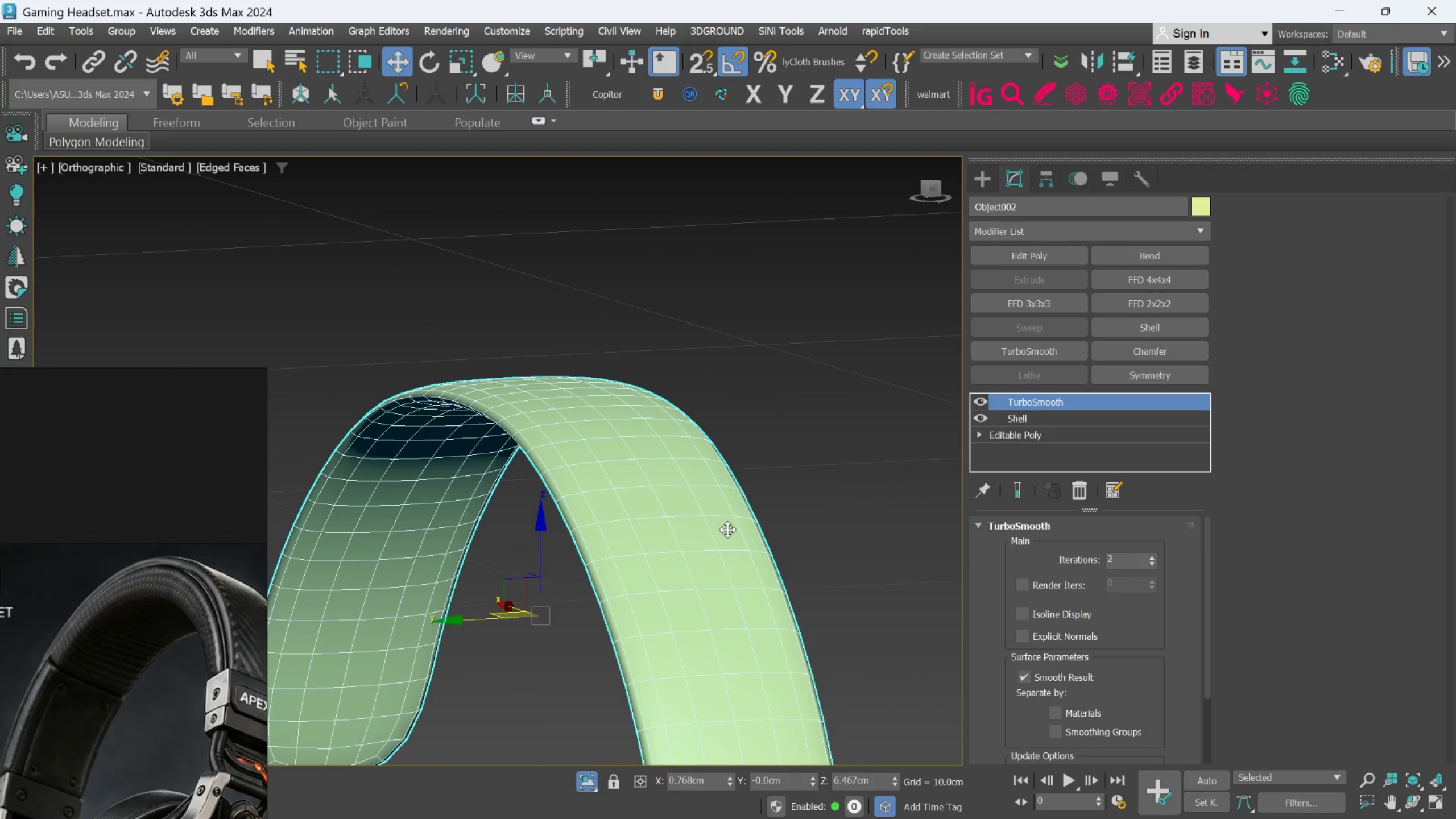 
left_click([1008, 422])
 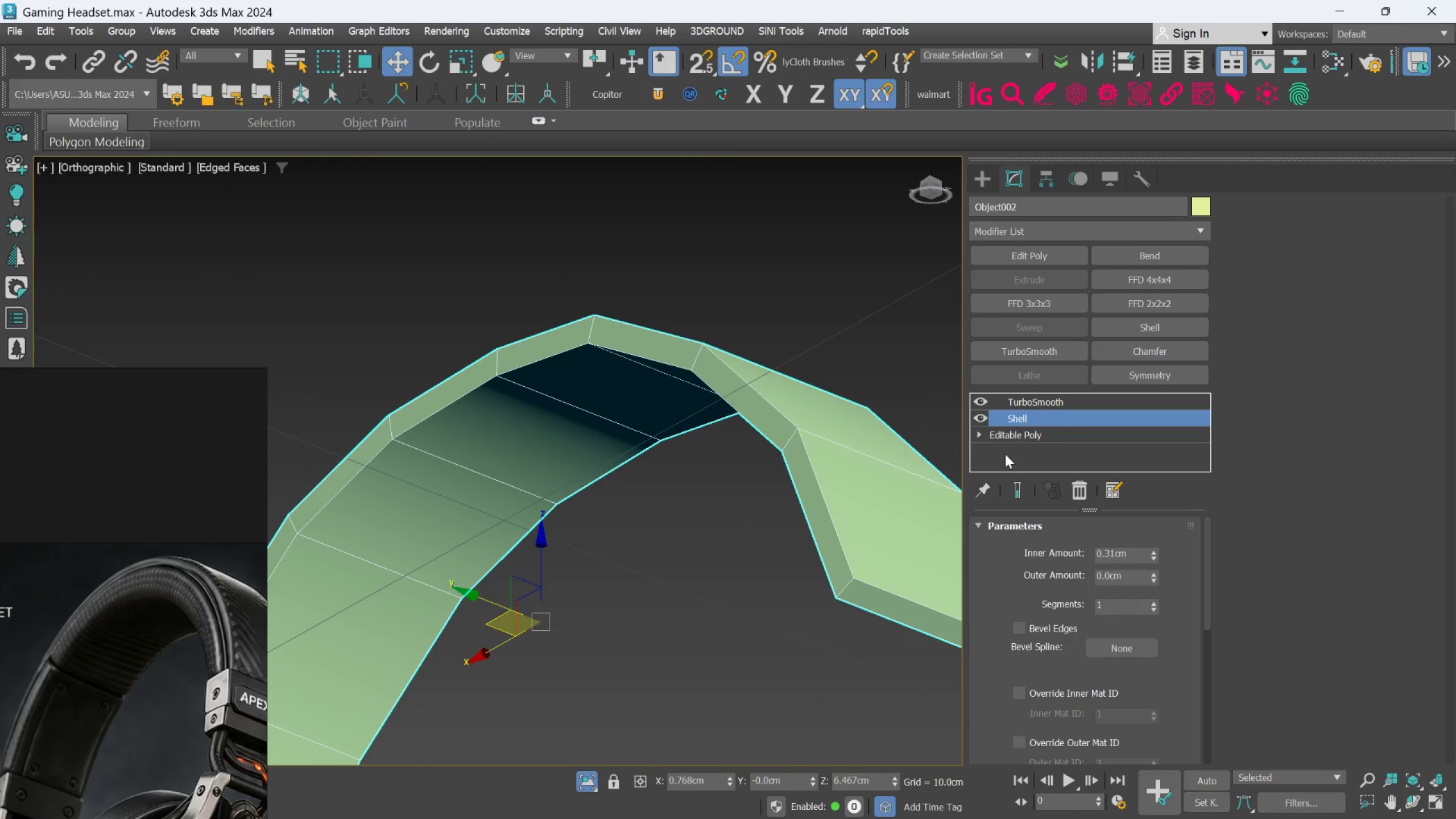 
key(Alt+AltLeft)
 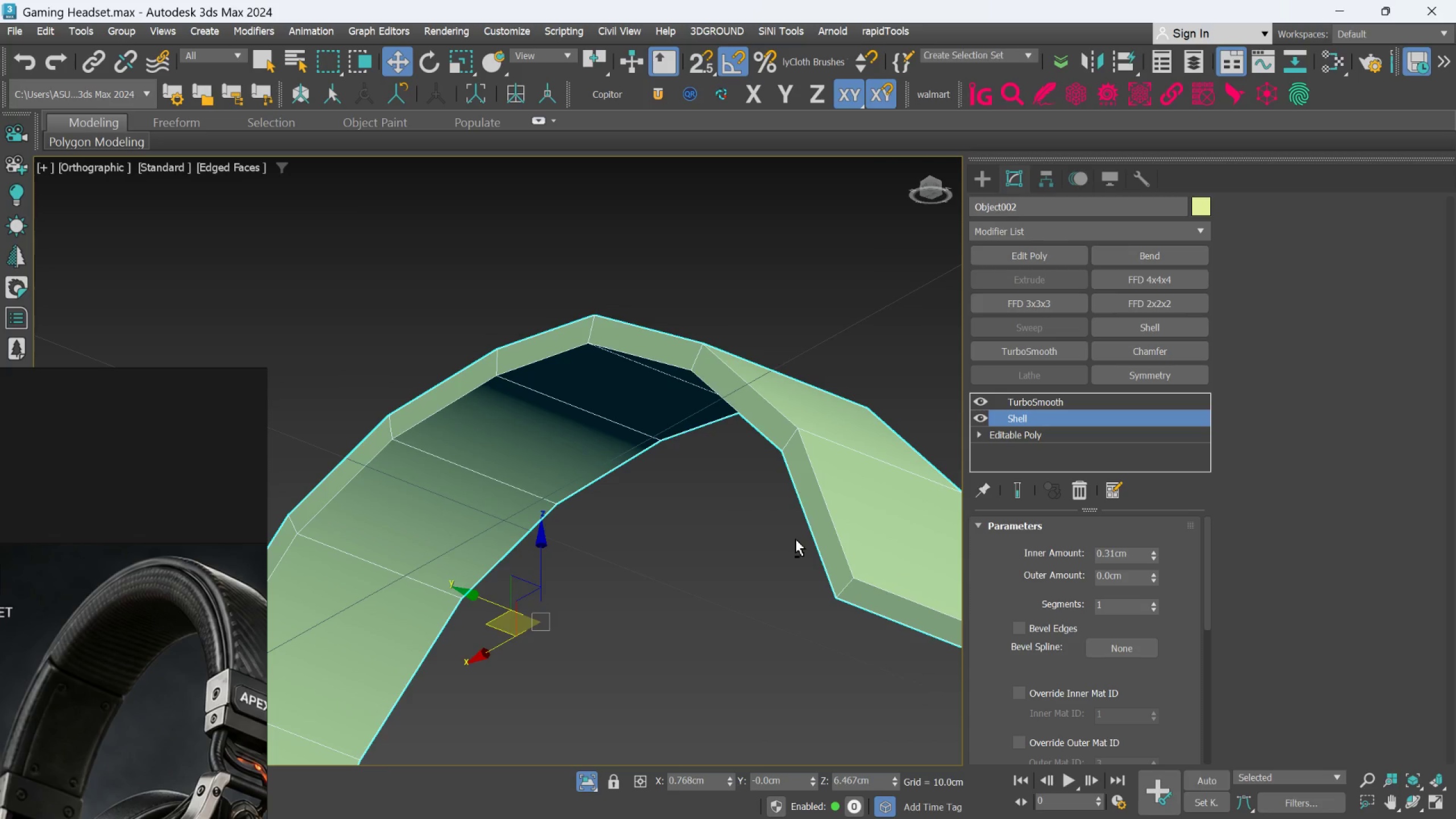 
key(Alt+AltLeft)
 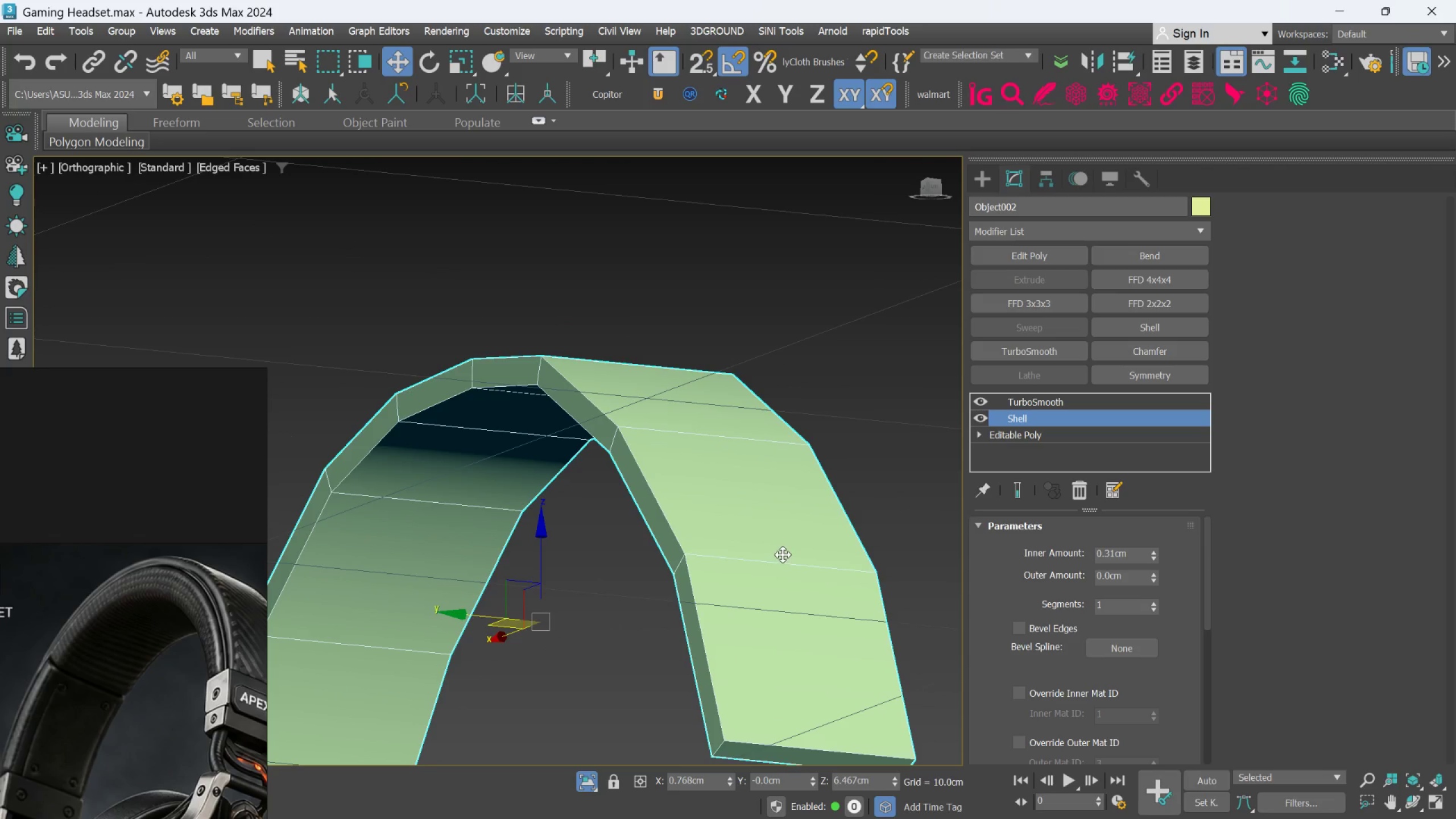 
hold_key(key=AltLeft, duration=0.58)
 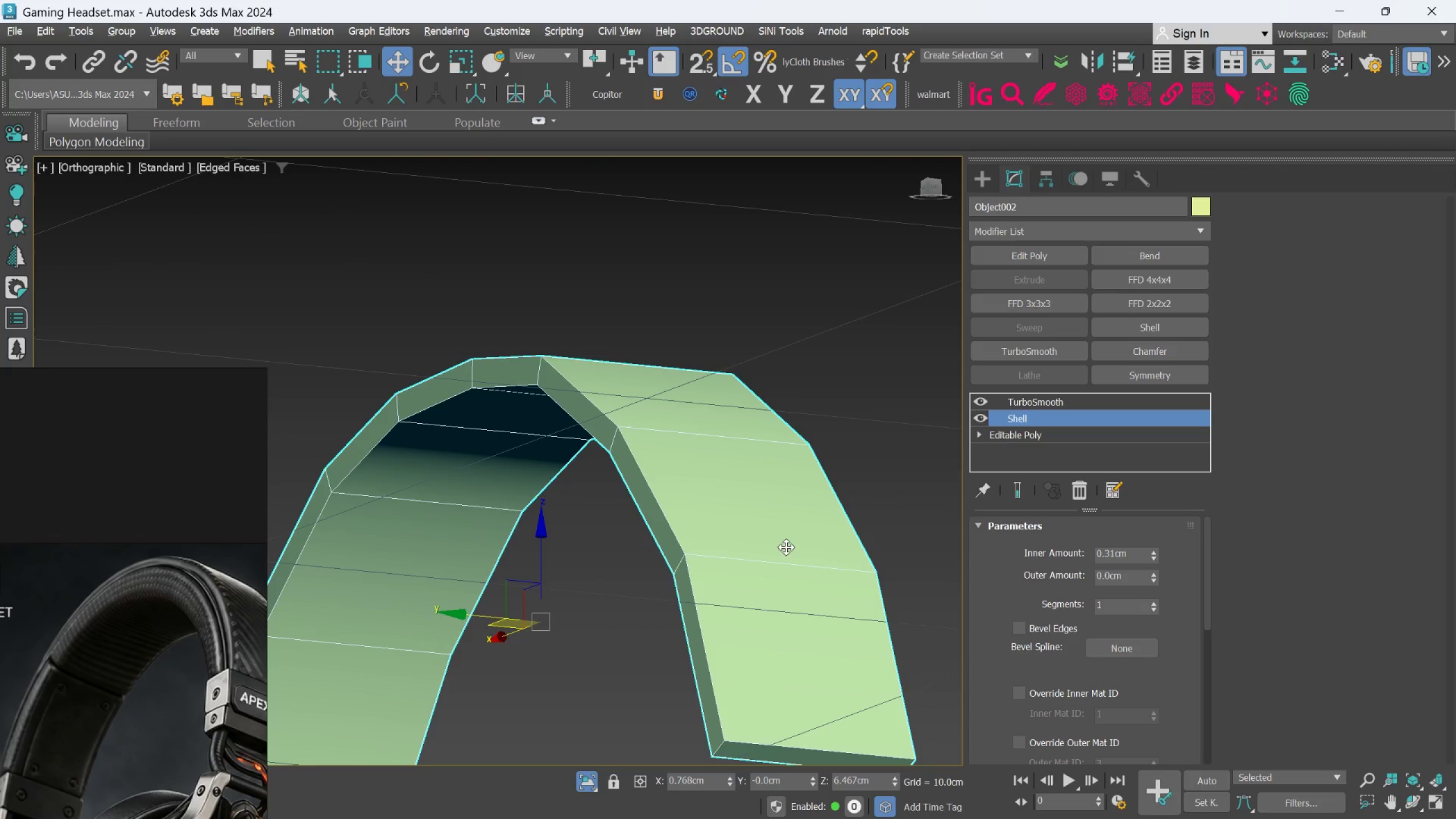 
key(Alt+1)
 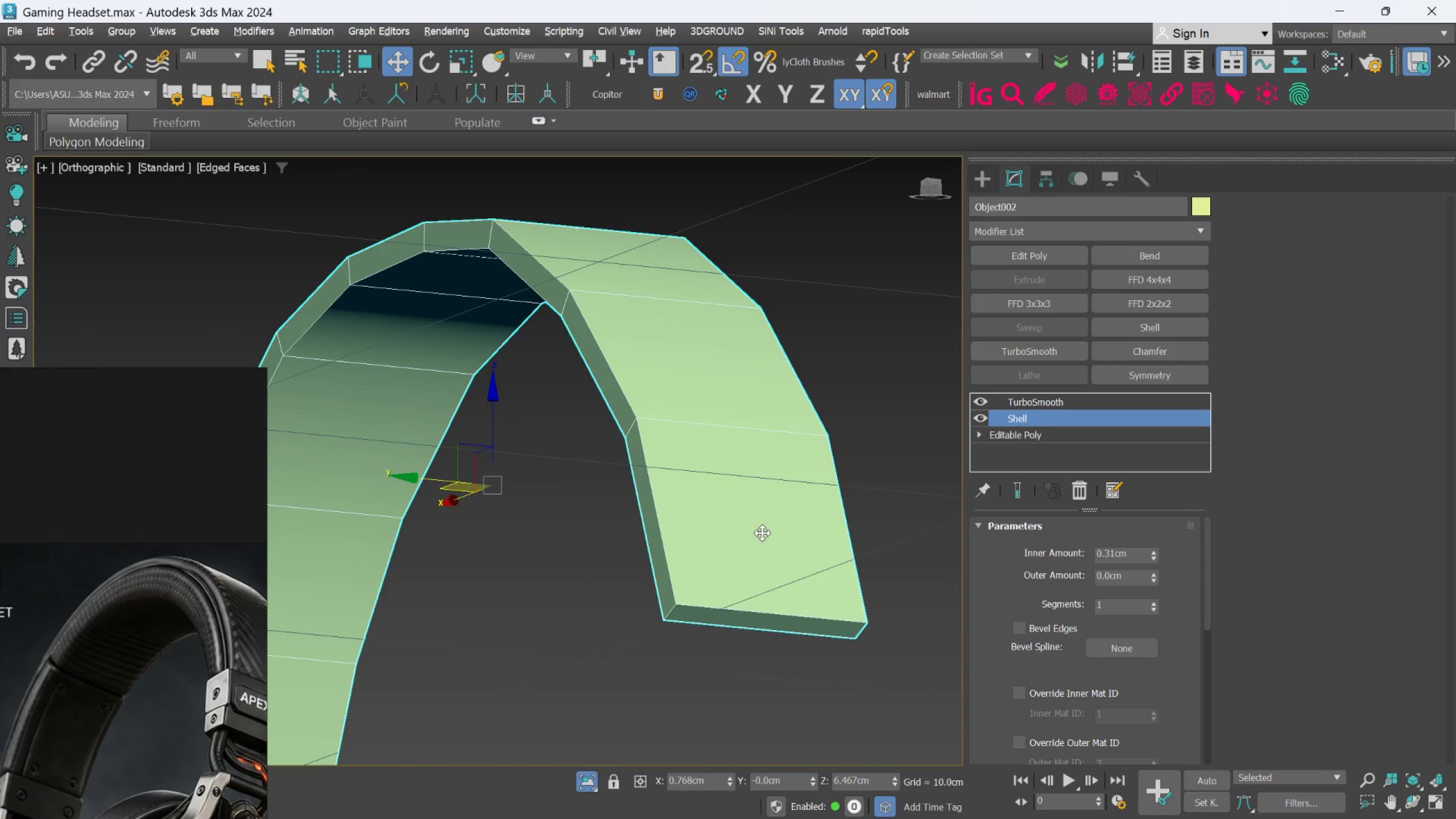 
hold_key(key=AltLeft, duration=0.56)
 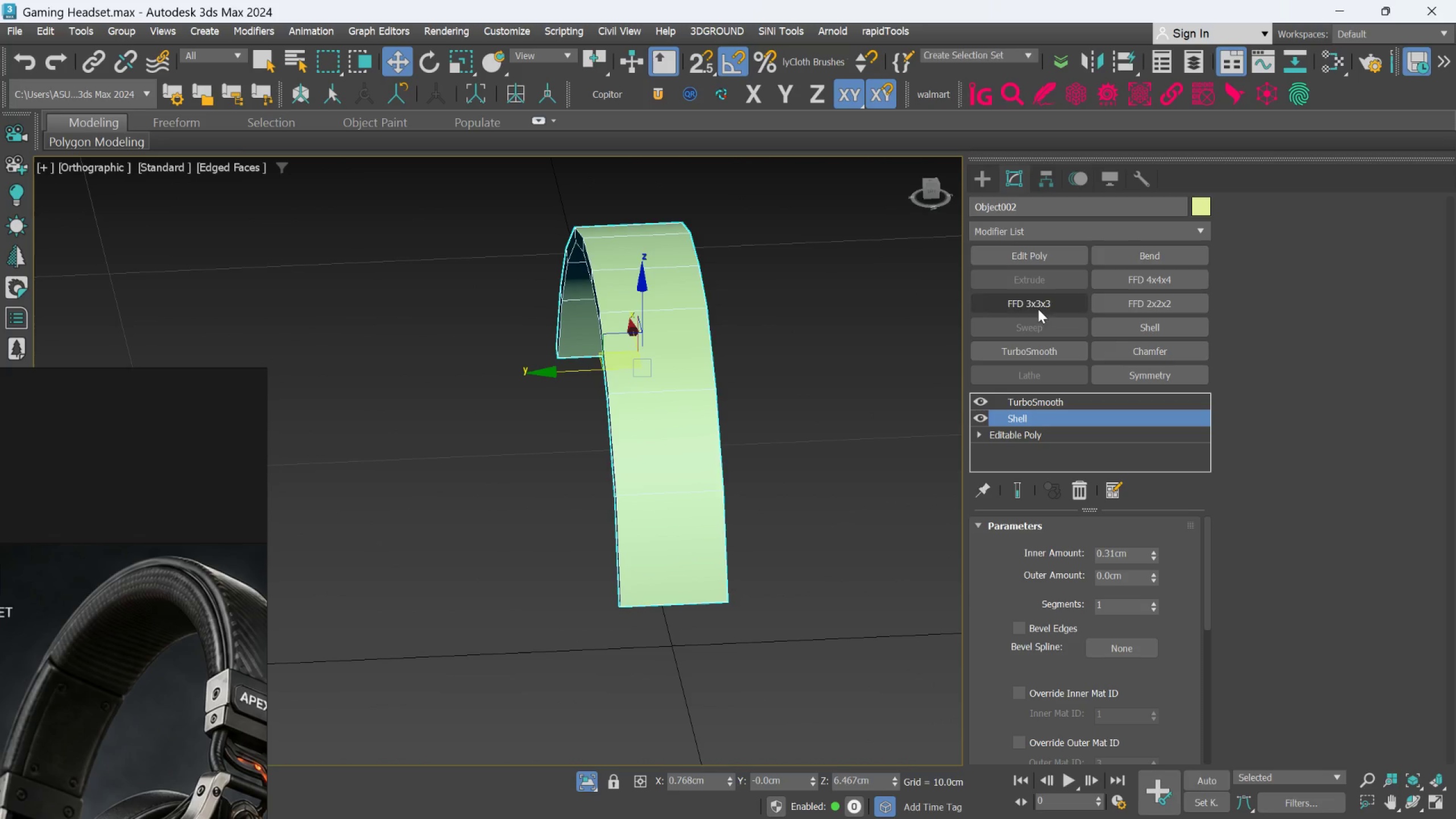 
scroll: coordinate [719, 556], scroll_direction: down, amount: 2.0
 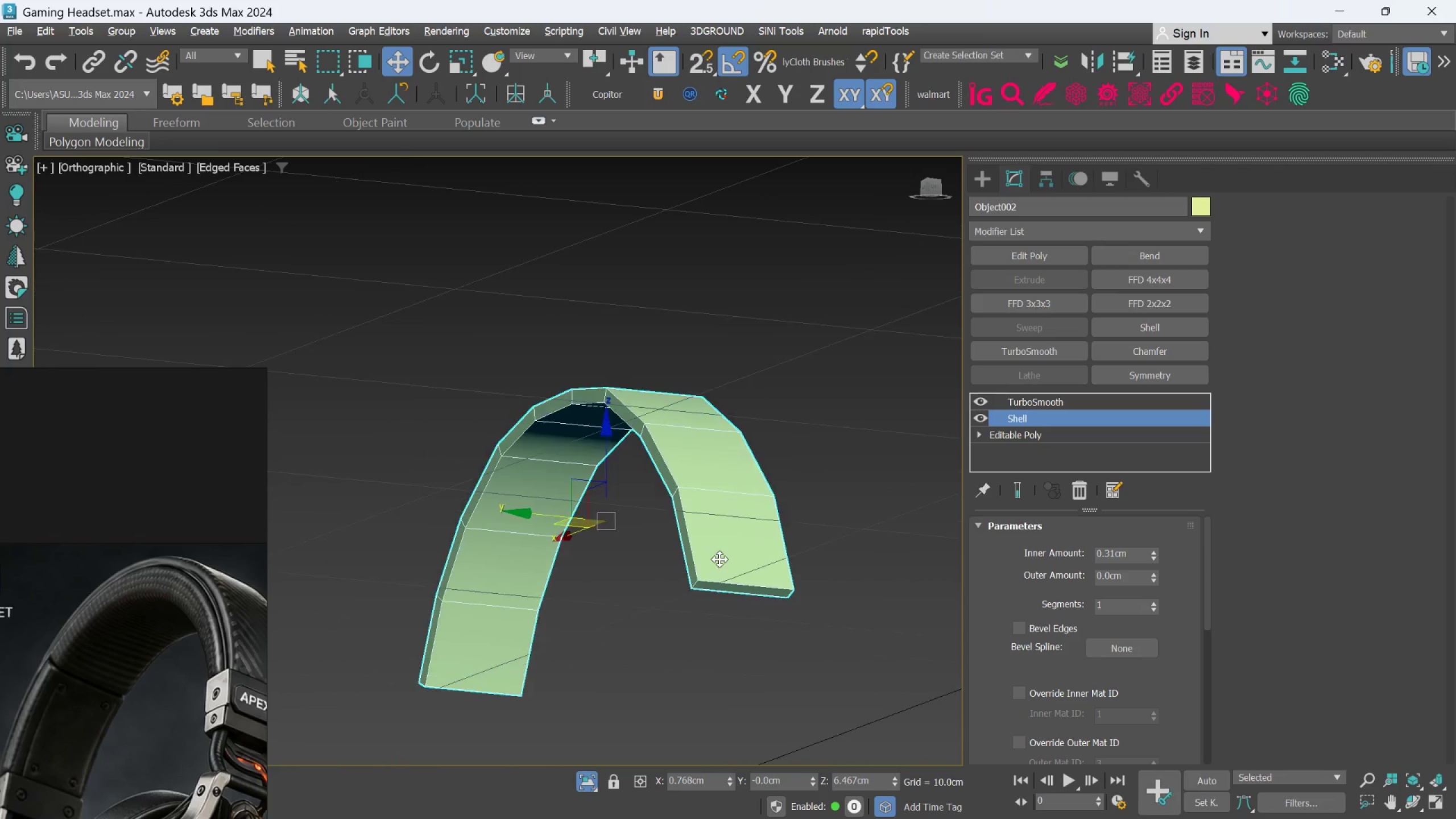 
left_click([1034, 260])
 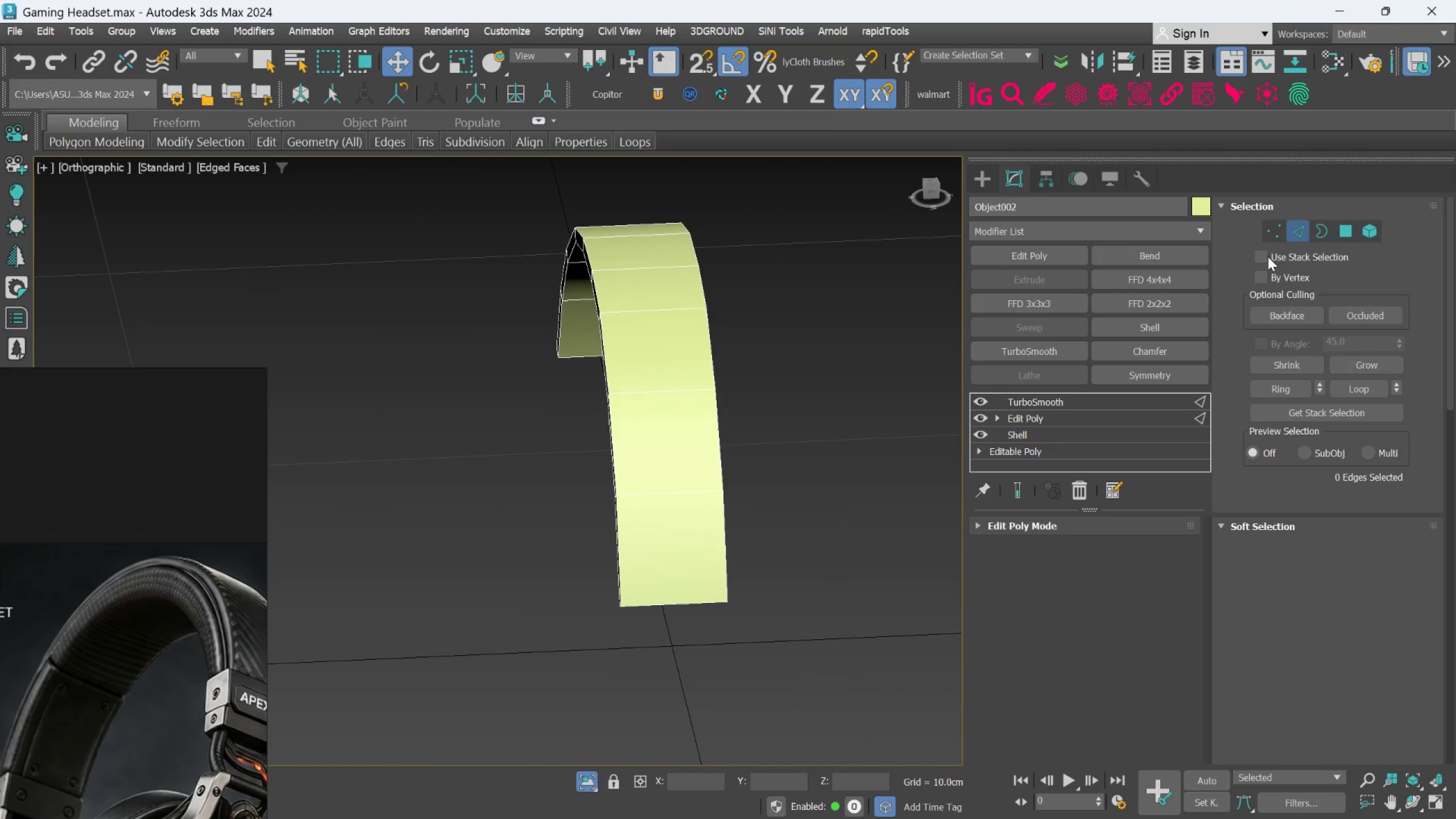 
hold_key(key=AltLeft, duration=0.86)
 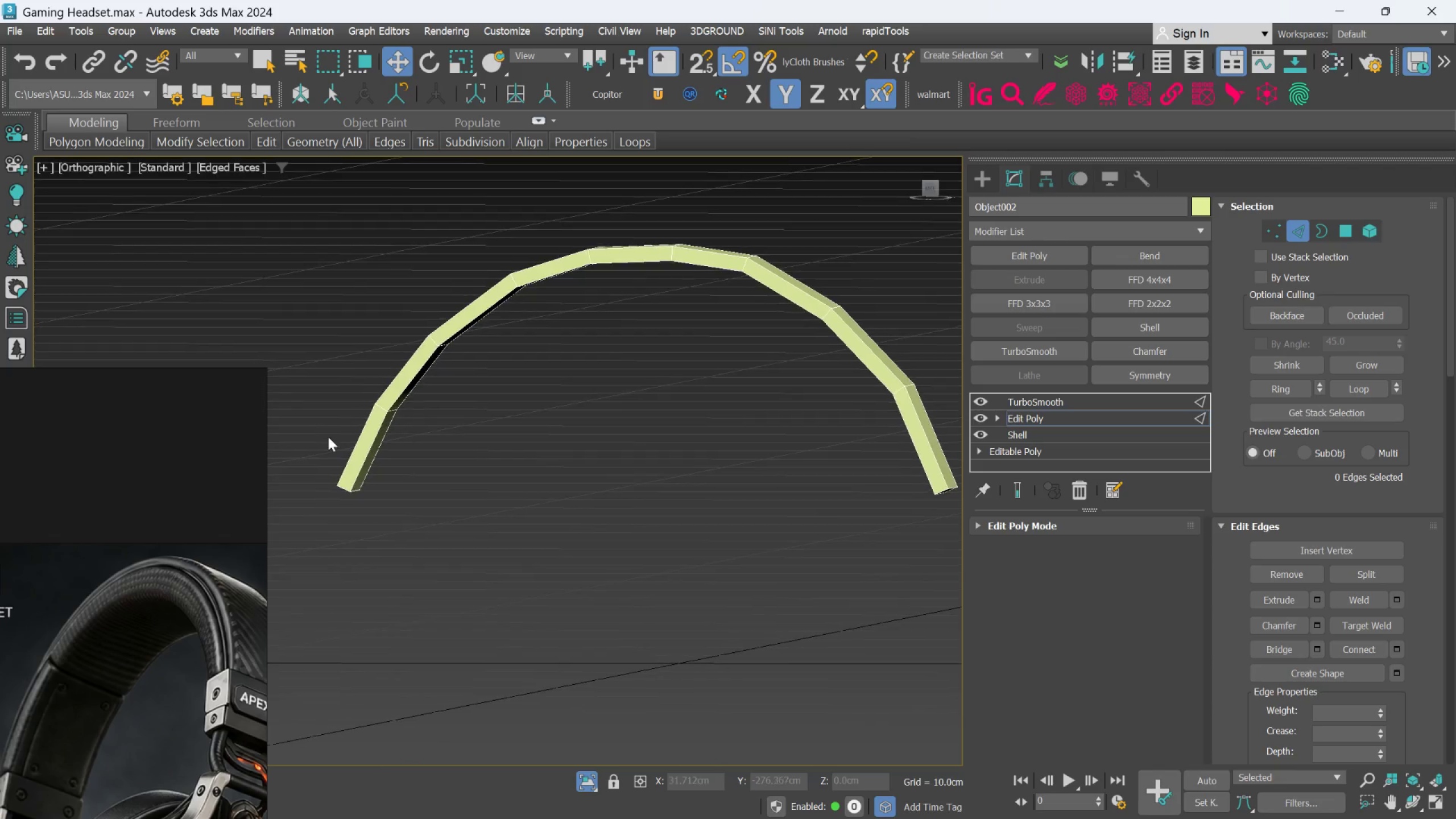 
hold_key(key=AltLeft, duration=0.47)
 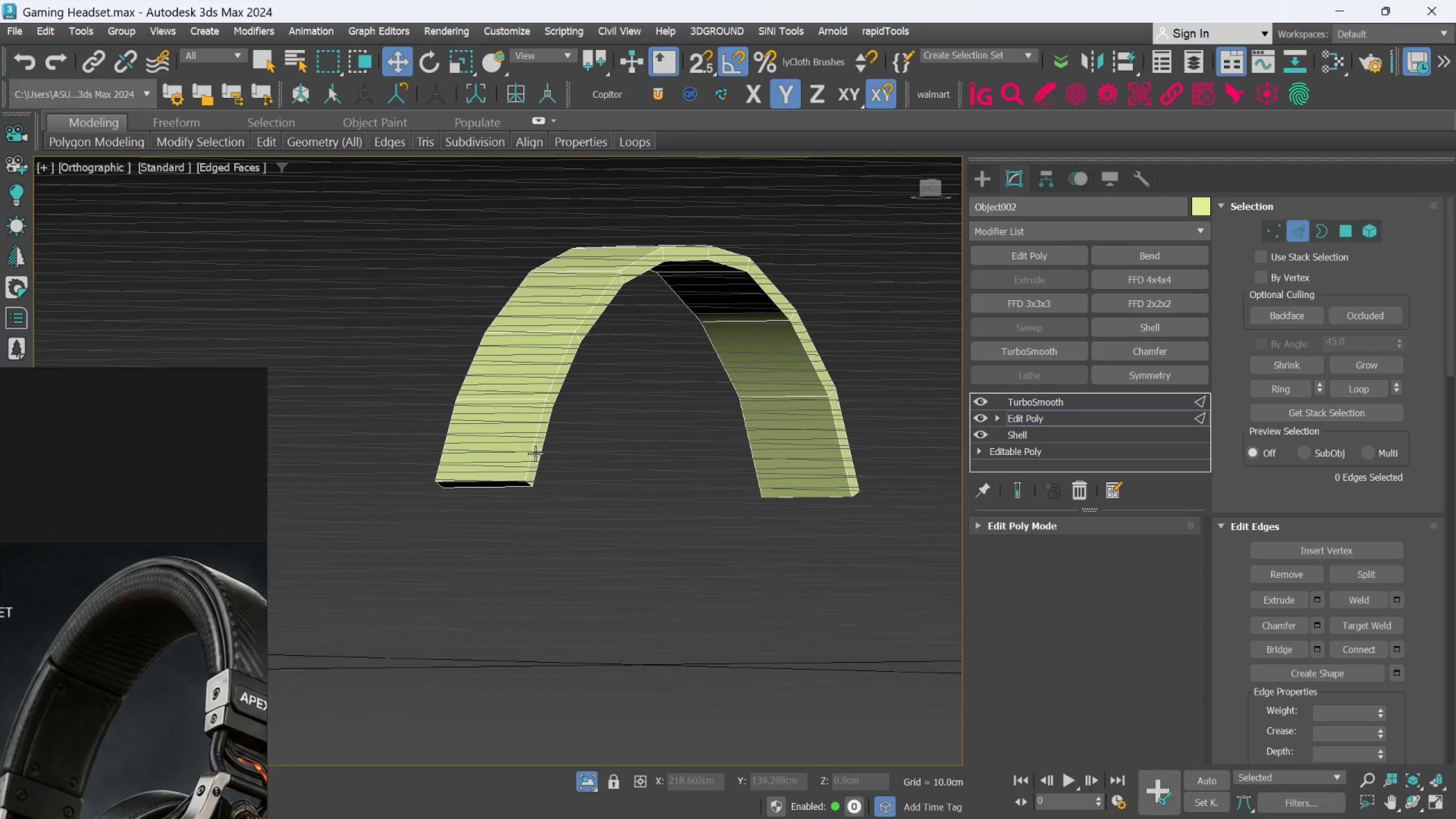 
scroll: coordinate [535, 453], scroll_direction: up, amount: 1.0
 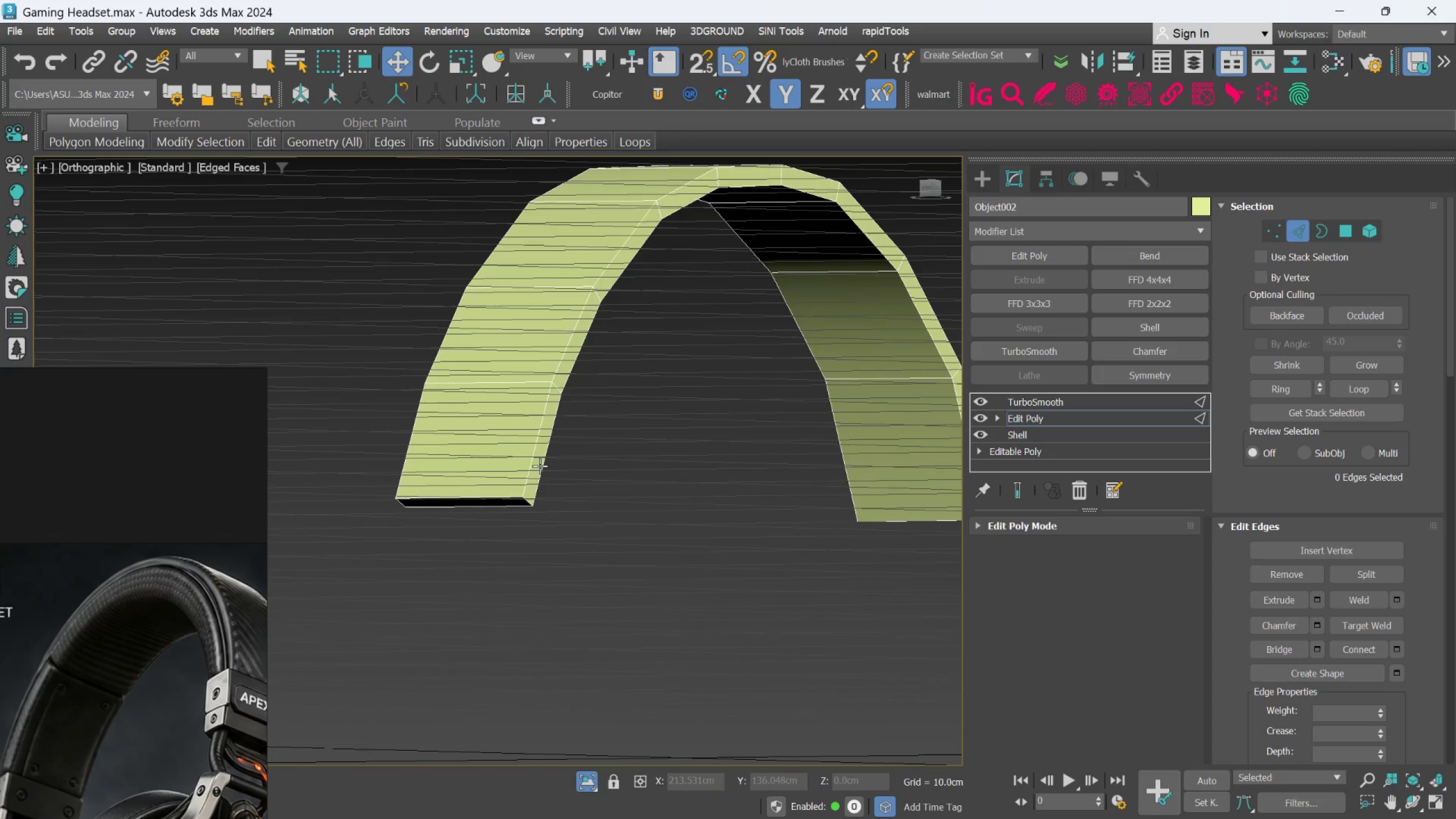 
hold_key(key=AltLeft, duration=0.47)
 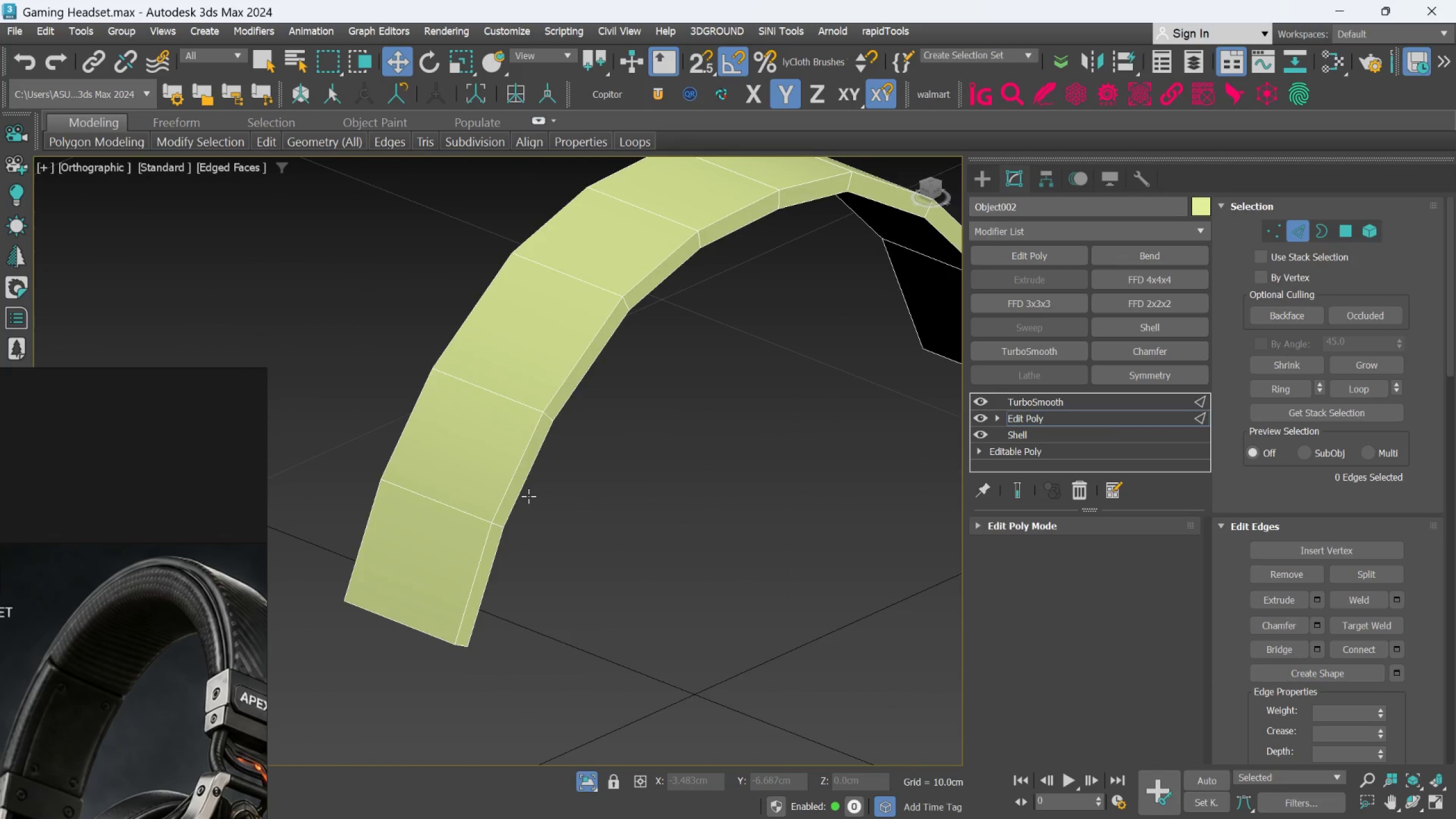 
key(Alt+1)
 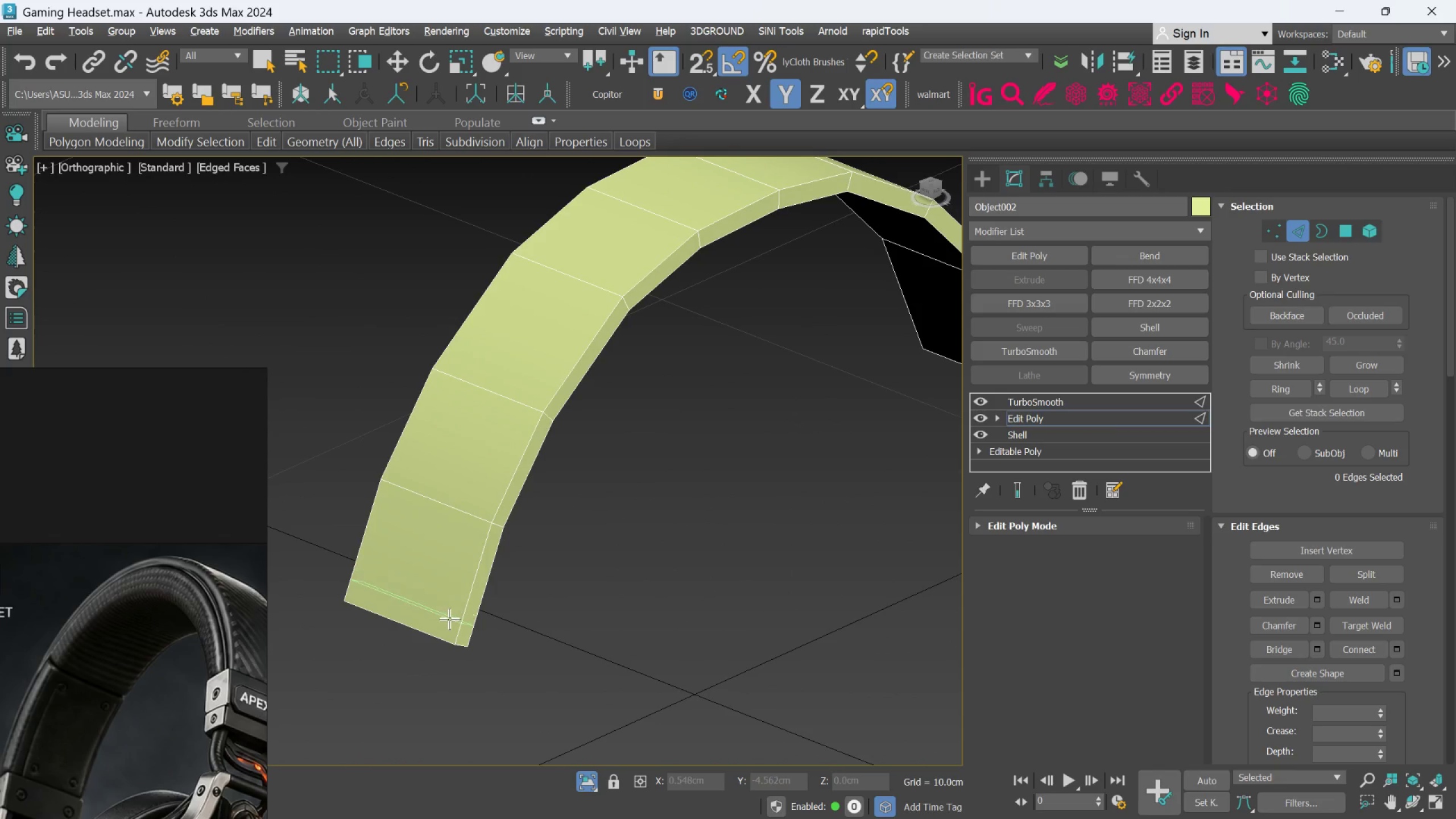 
scroll: coordinate [449, 619], scroll_direction: up, amount: 1.0
 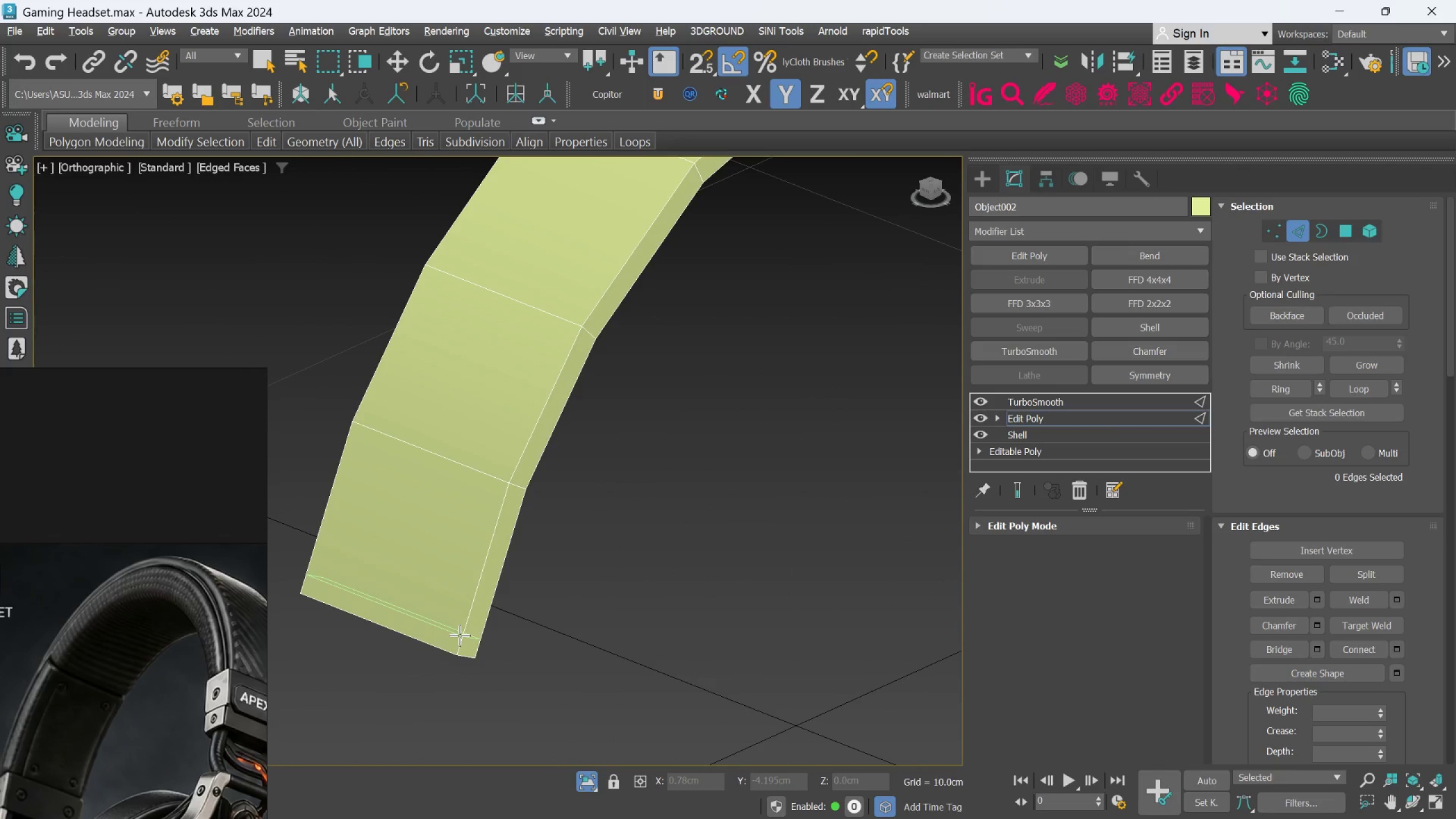 
left_click([460, 635])
 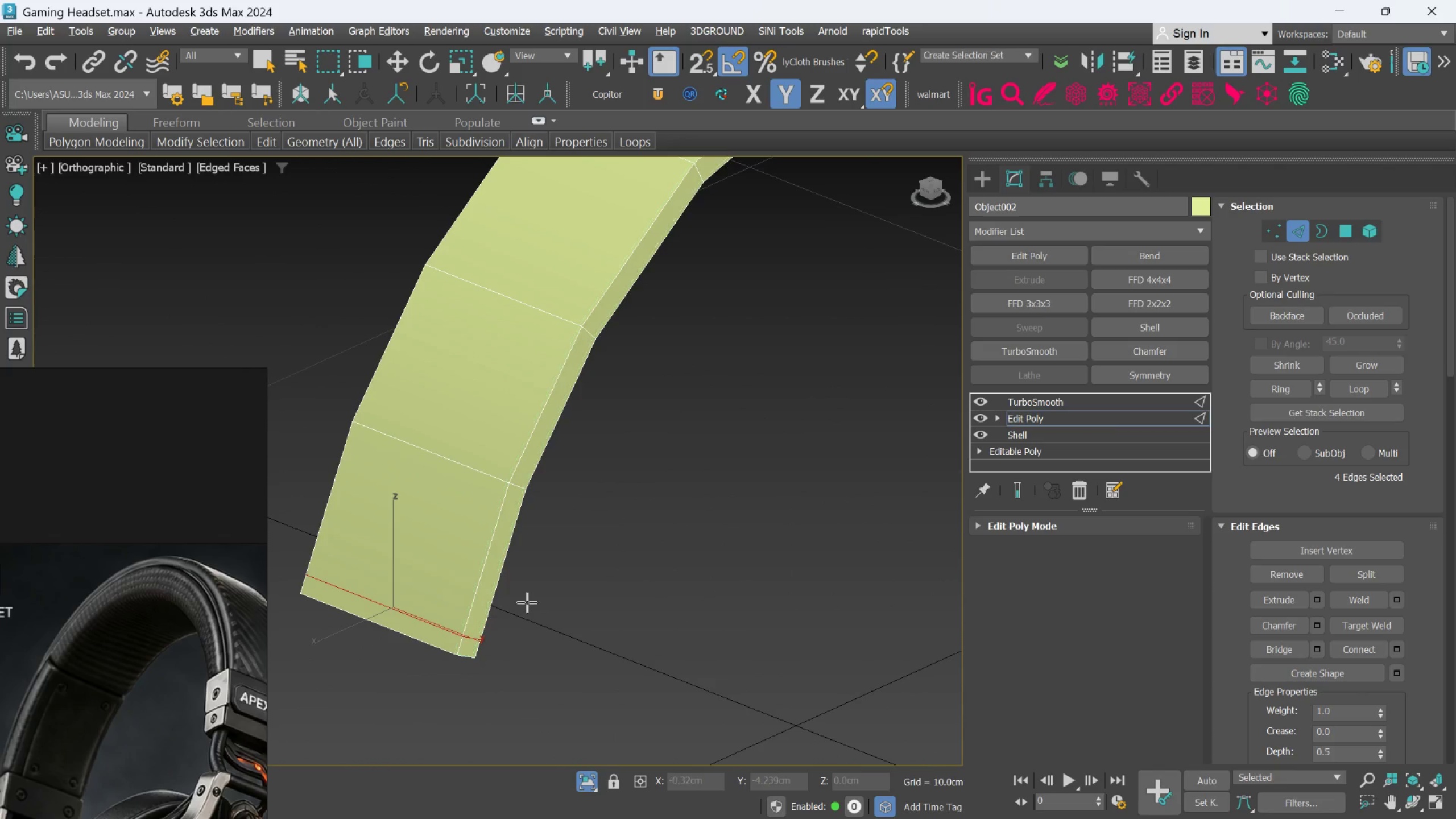 
scroll: coordinate [527, 602], scroll_direction: down, amount: 2.0
 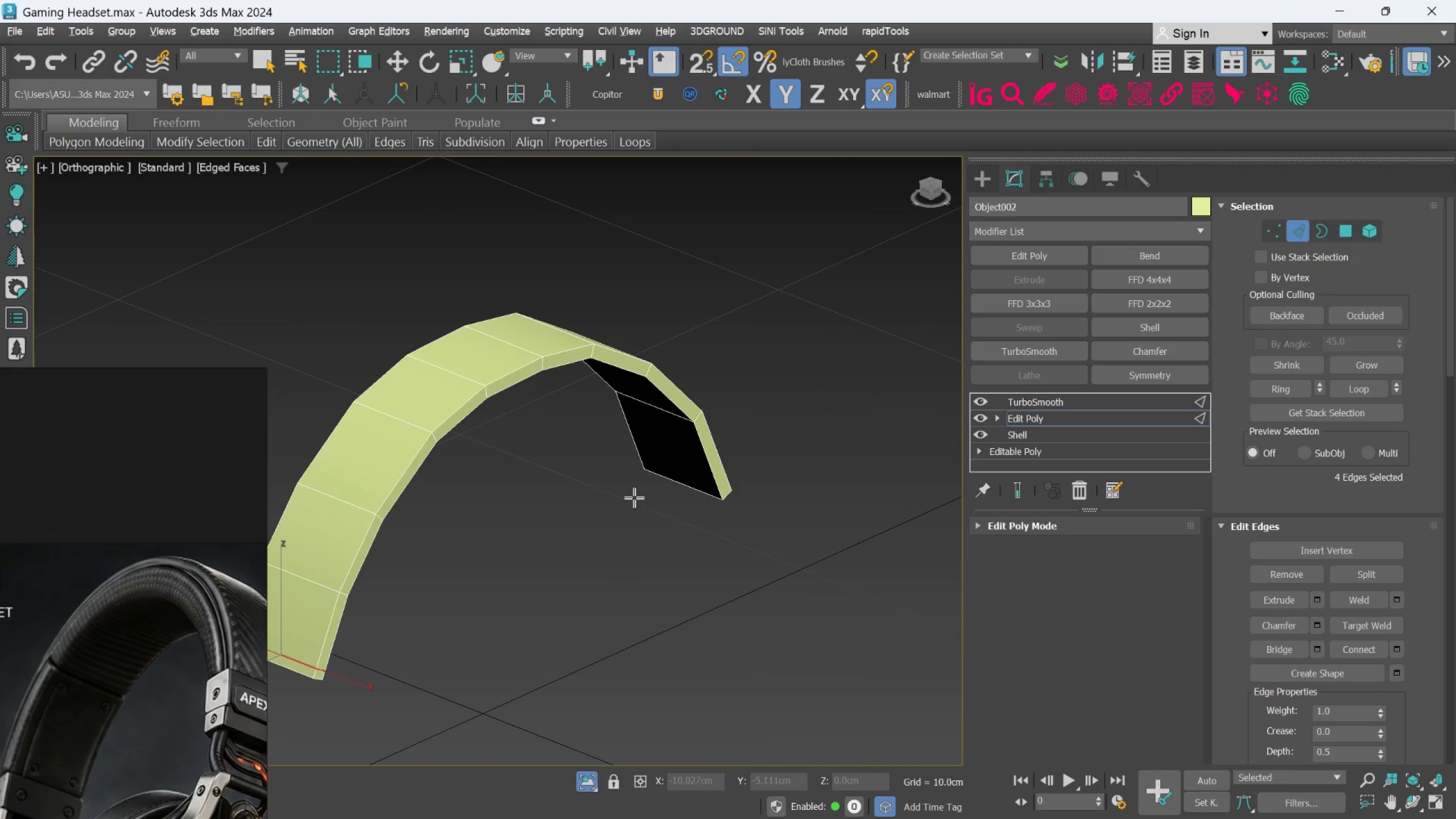 
scroll: coordinate [726, 498], scroll_direction: up, amount: 2.0
 